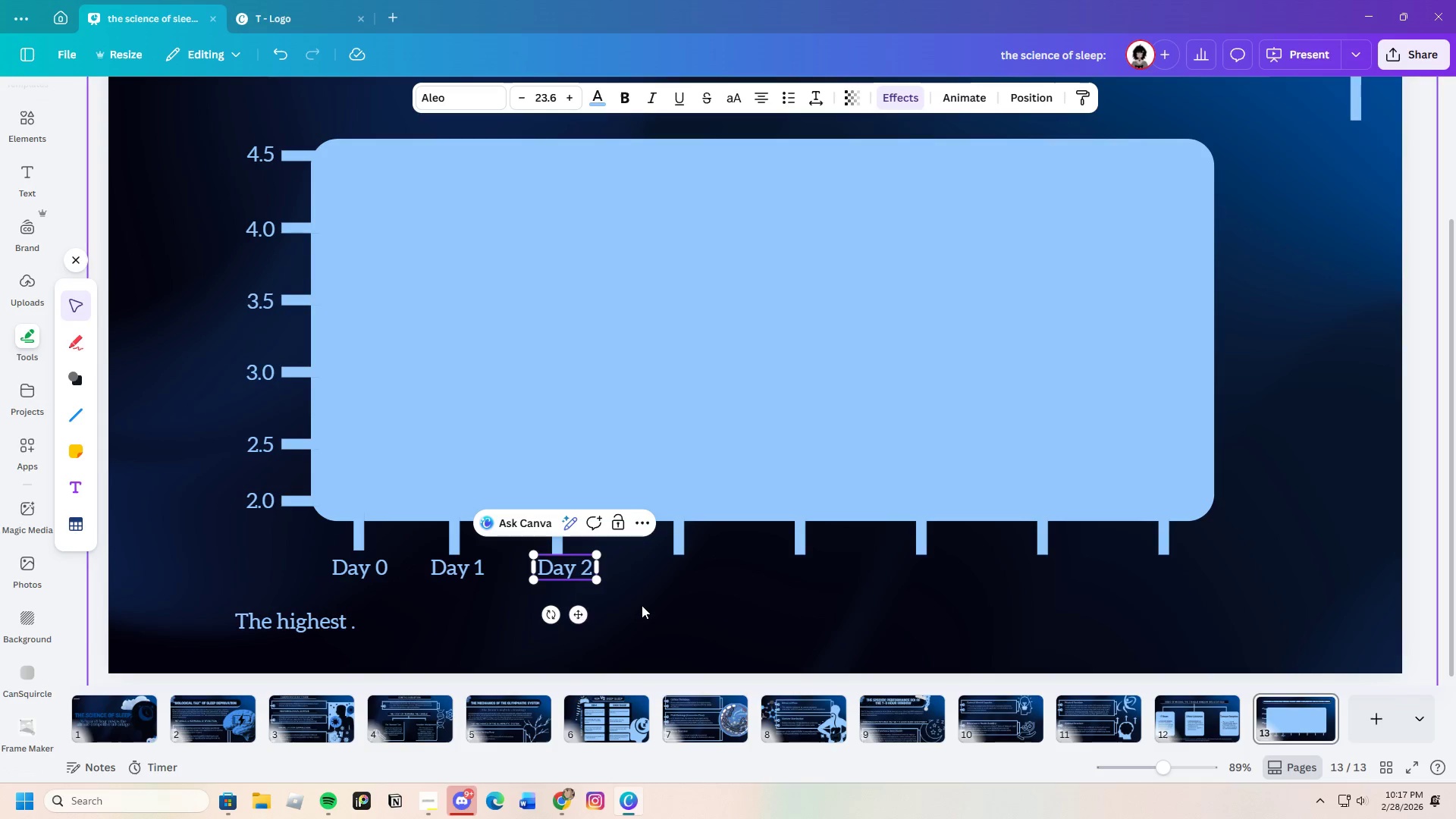 
left_click([642, 605])
 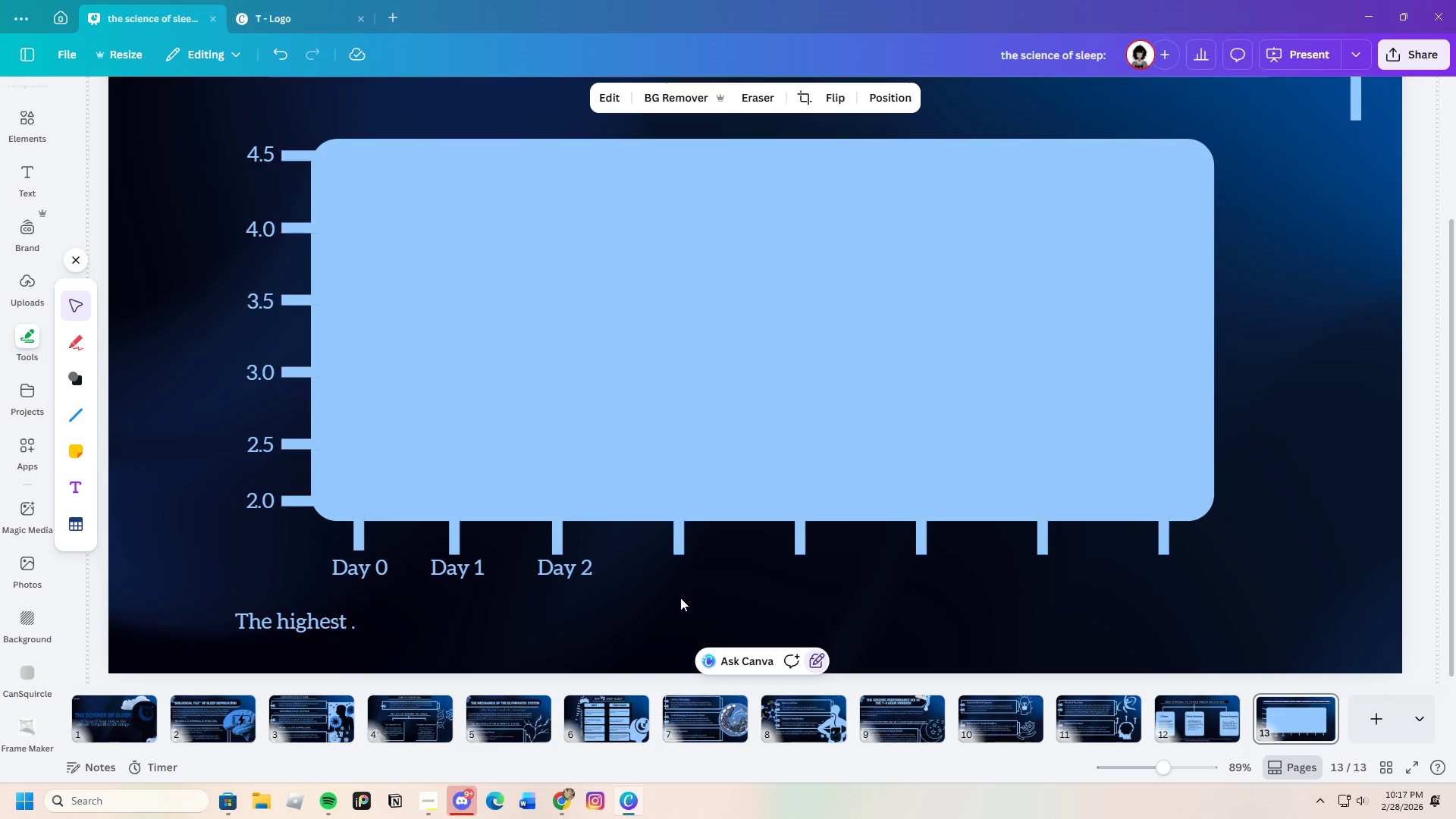 
left_click([559, 571])
 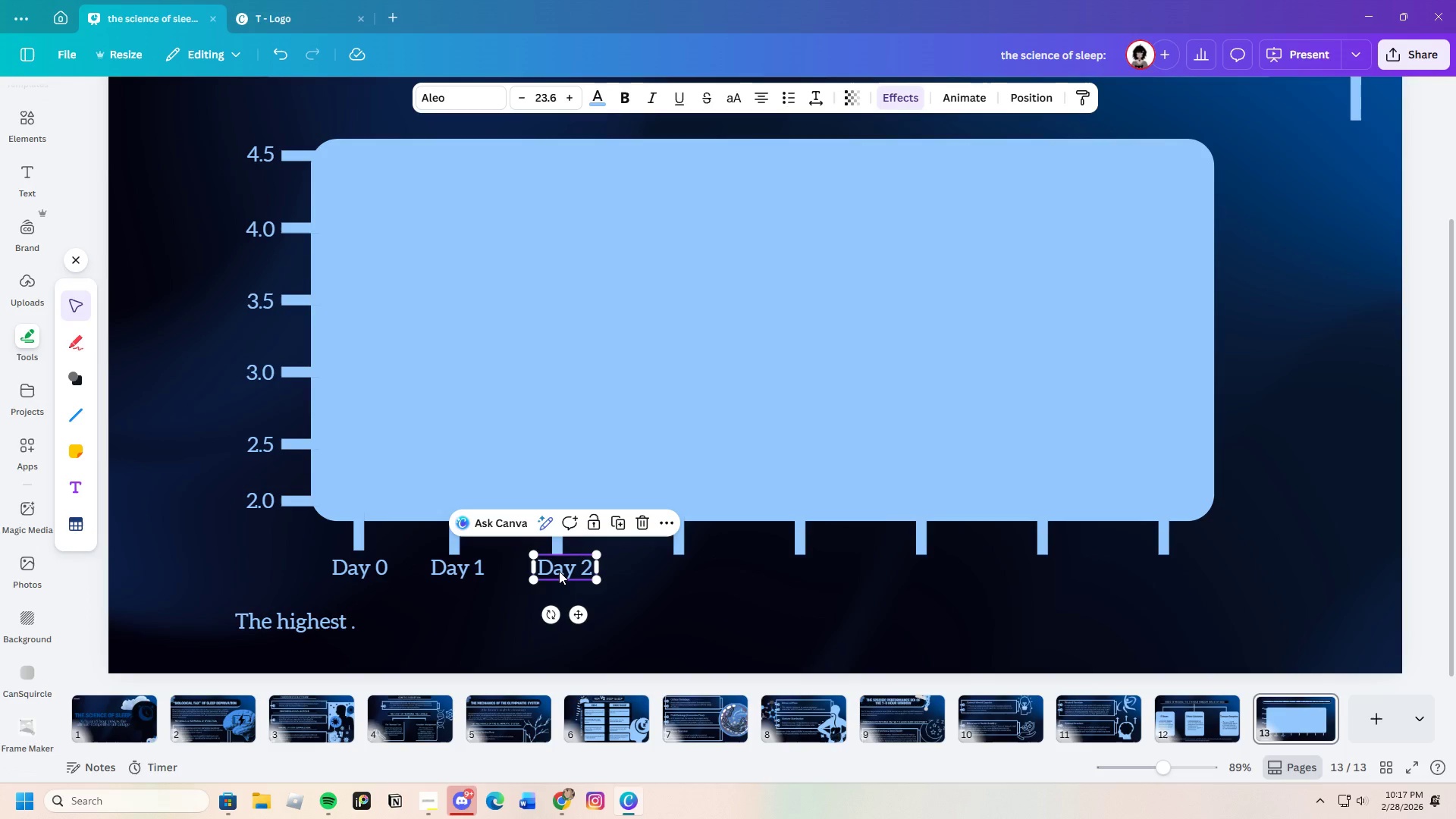 
key(Control+C)
 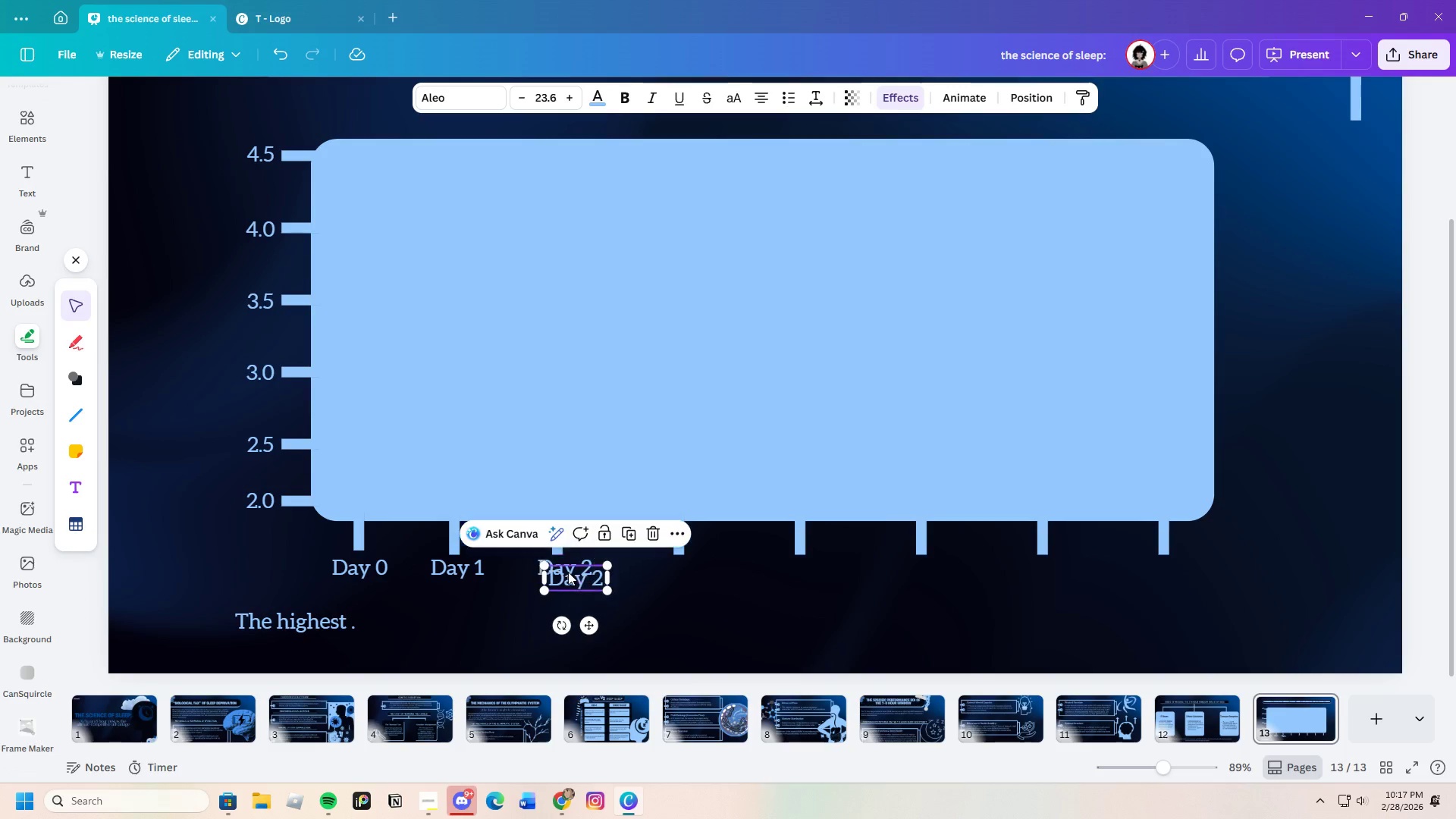 
key(Control+V)
 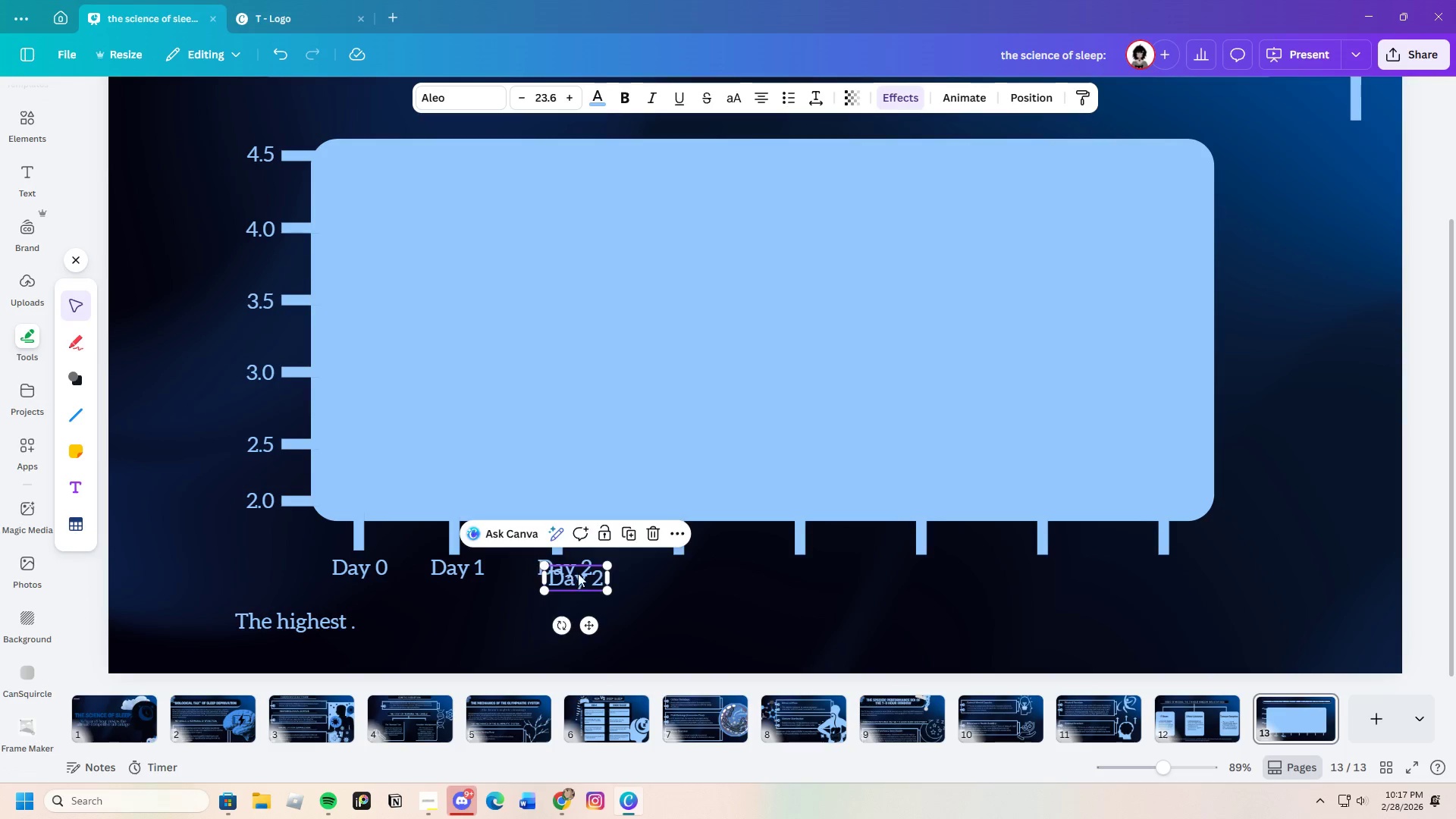 
left_click_drag(start_coordinate=[575, 573], to_coordinate=[677, 566])
 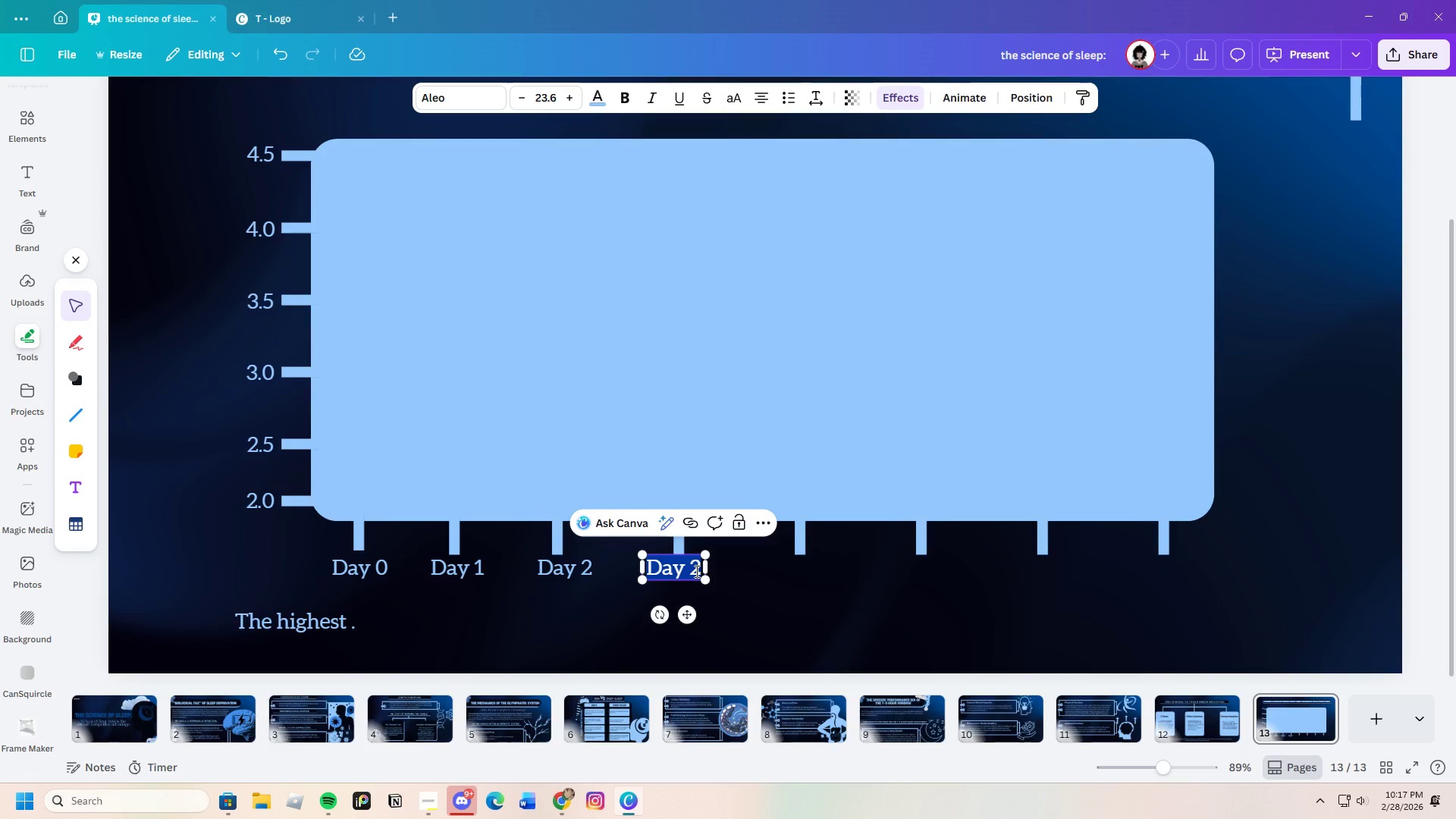 
double_click([695, 571])
 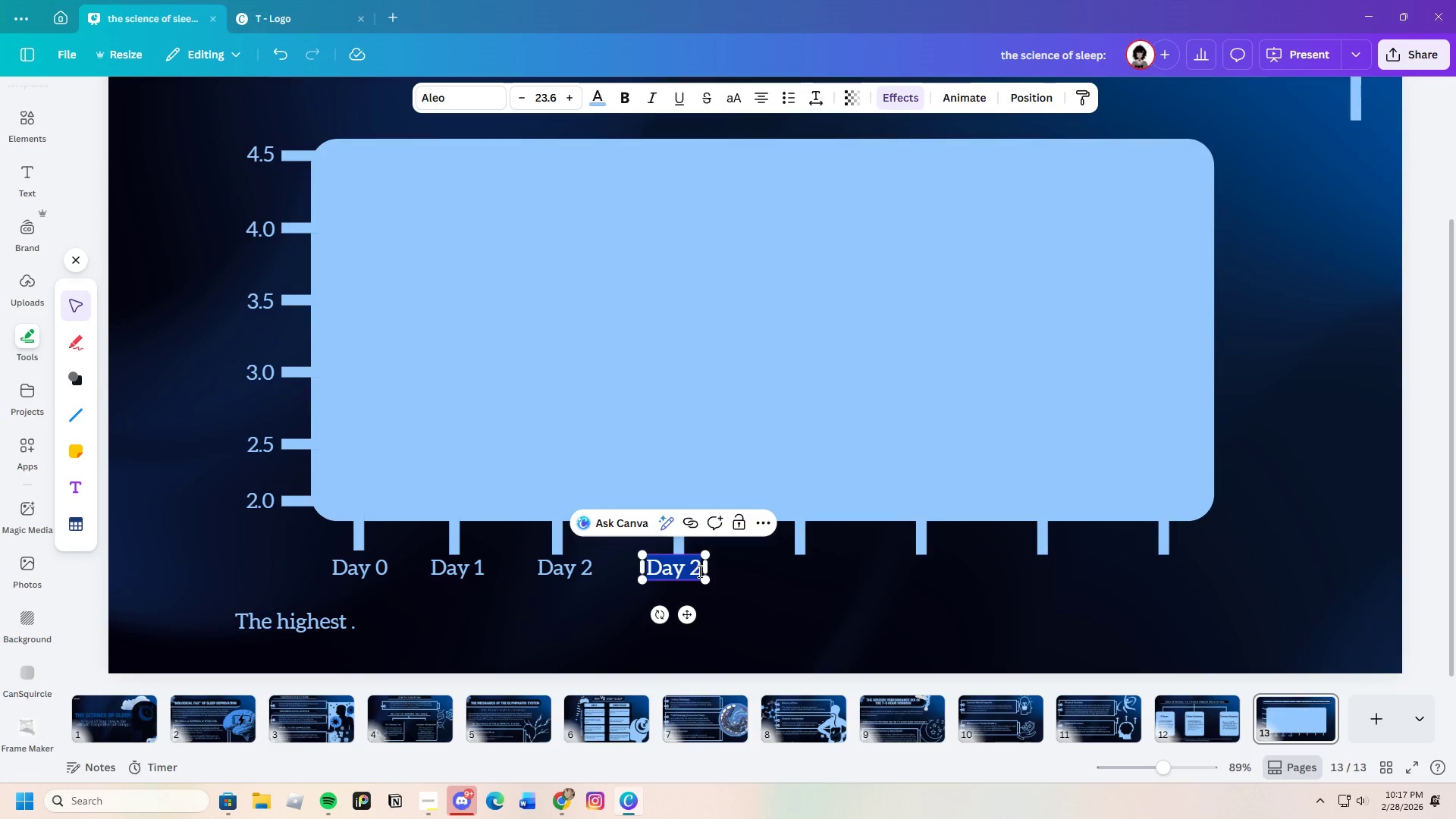 
left_click([698, 571])
 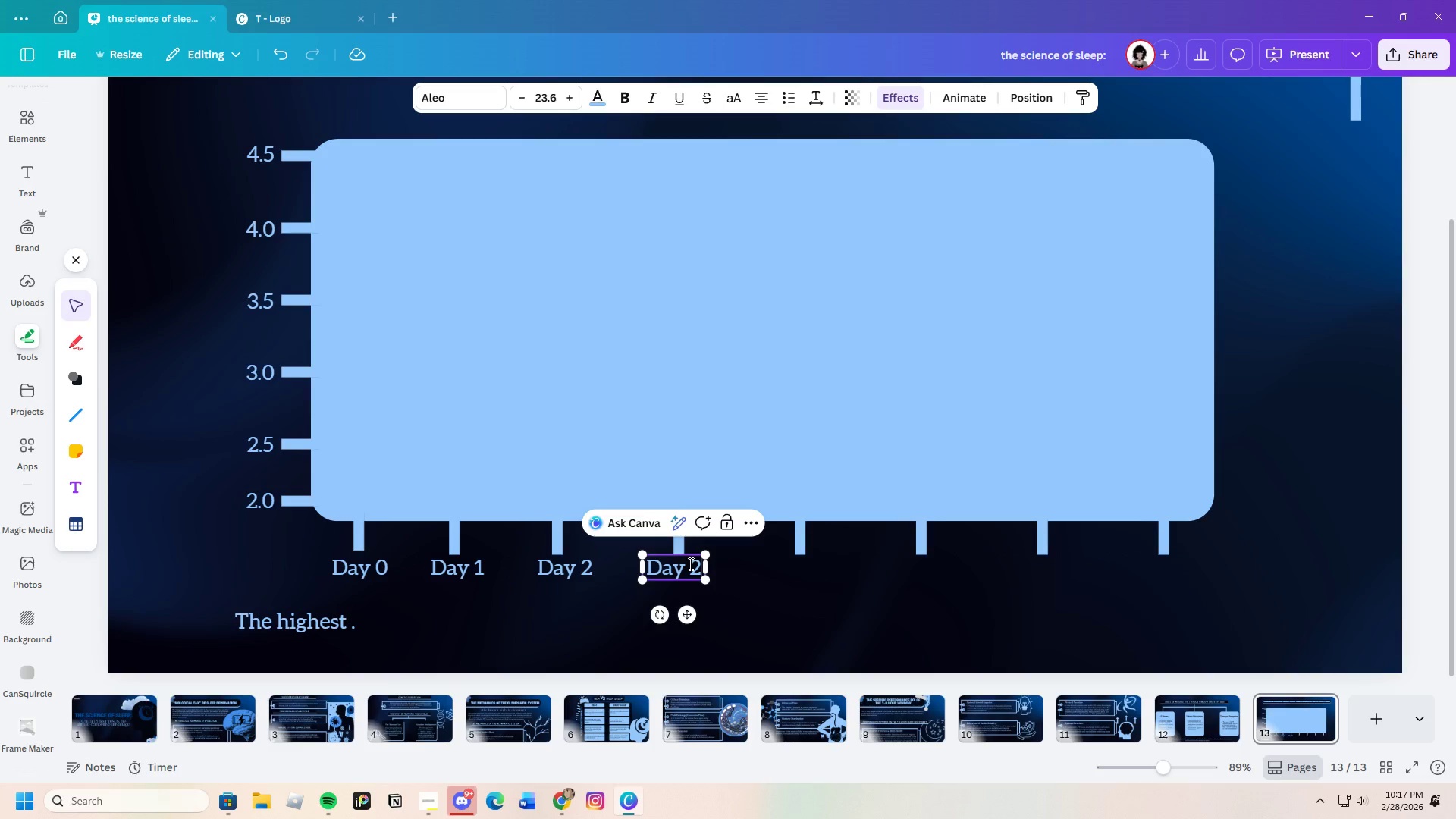 
key(Backspace)
 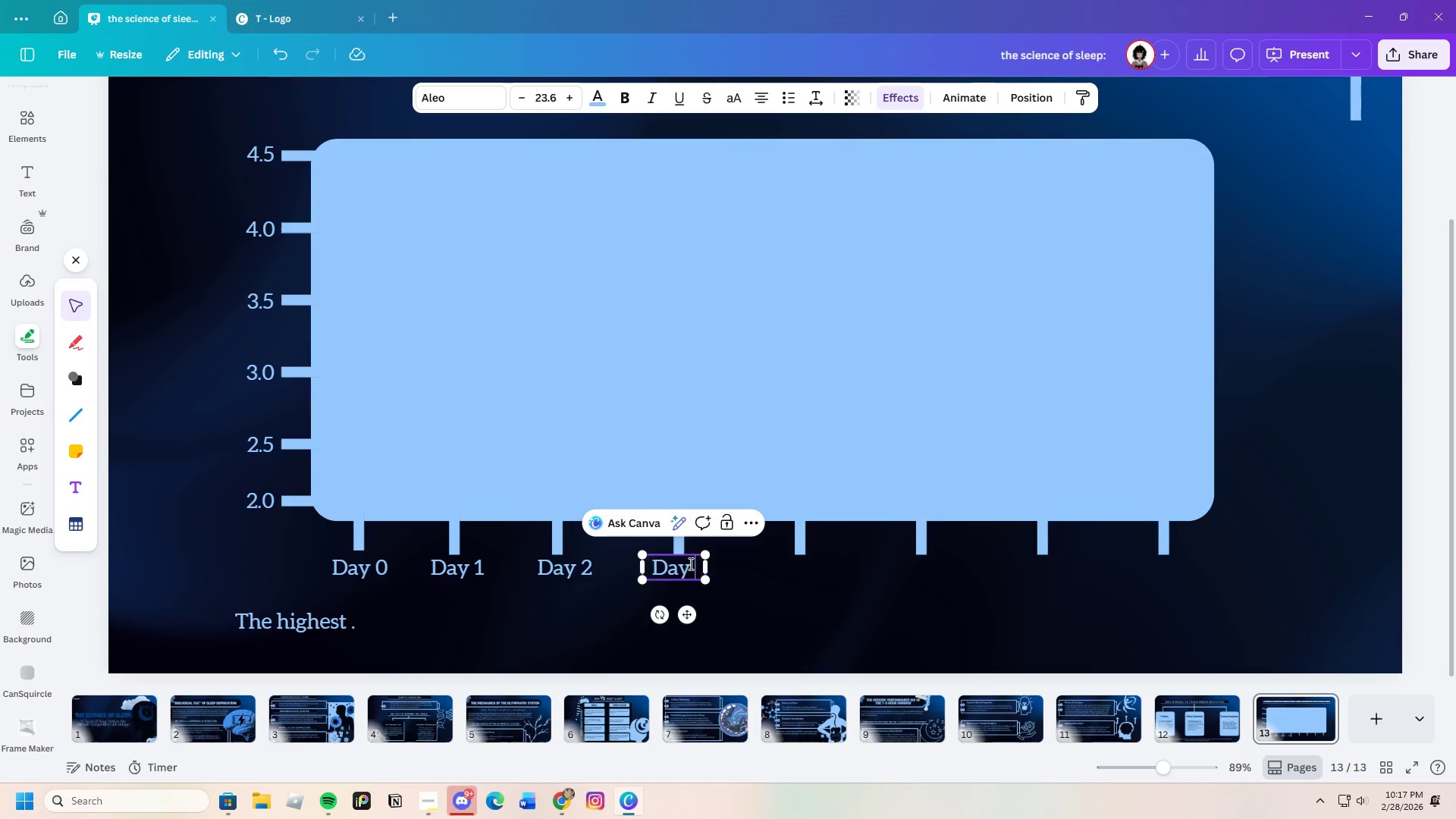 
key(3)
 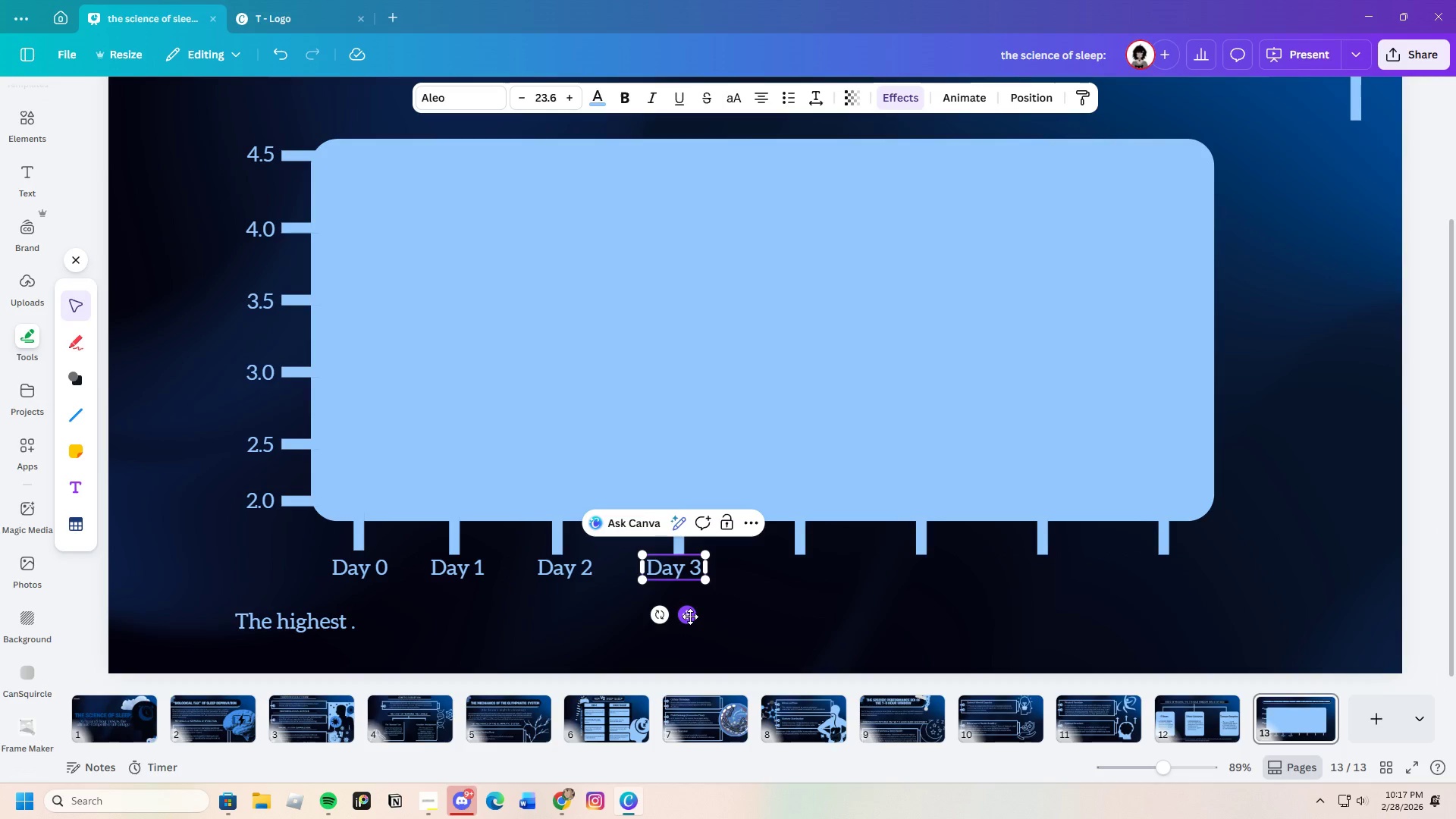 
left_click([689, 623])
 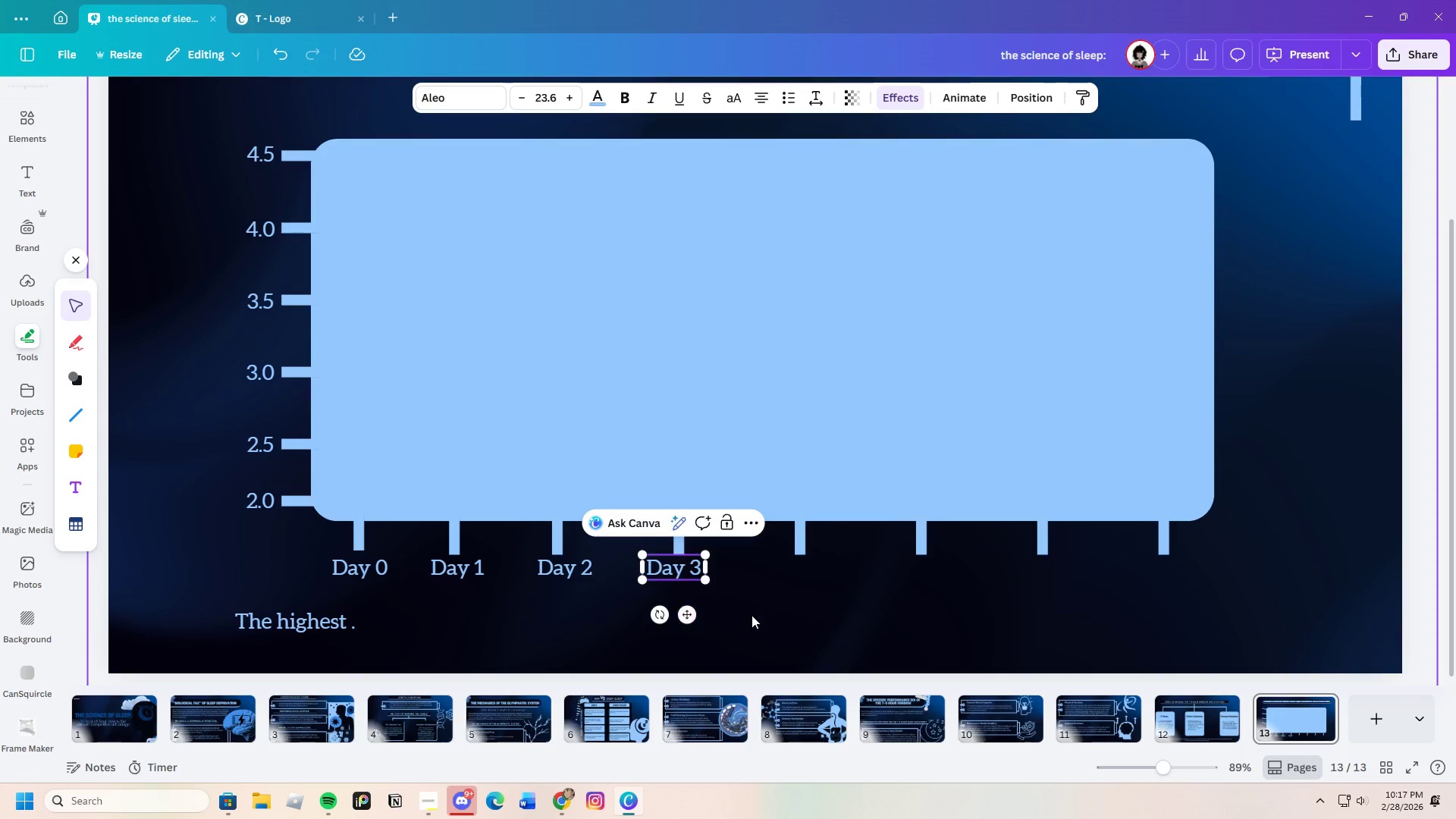 
double_click([752, 615])
 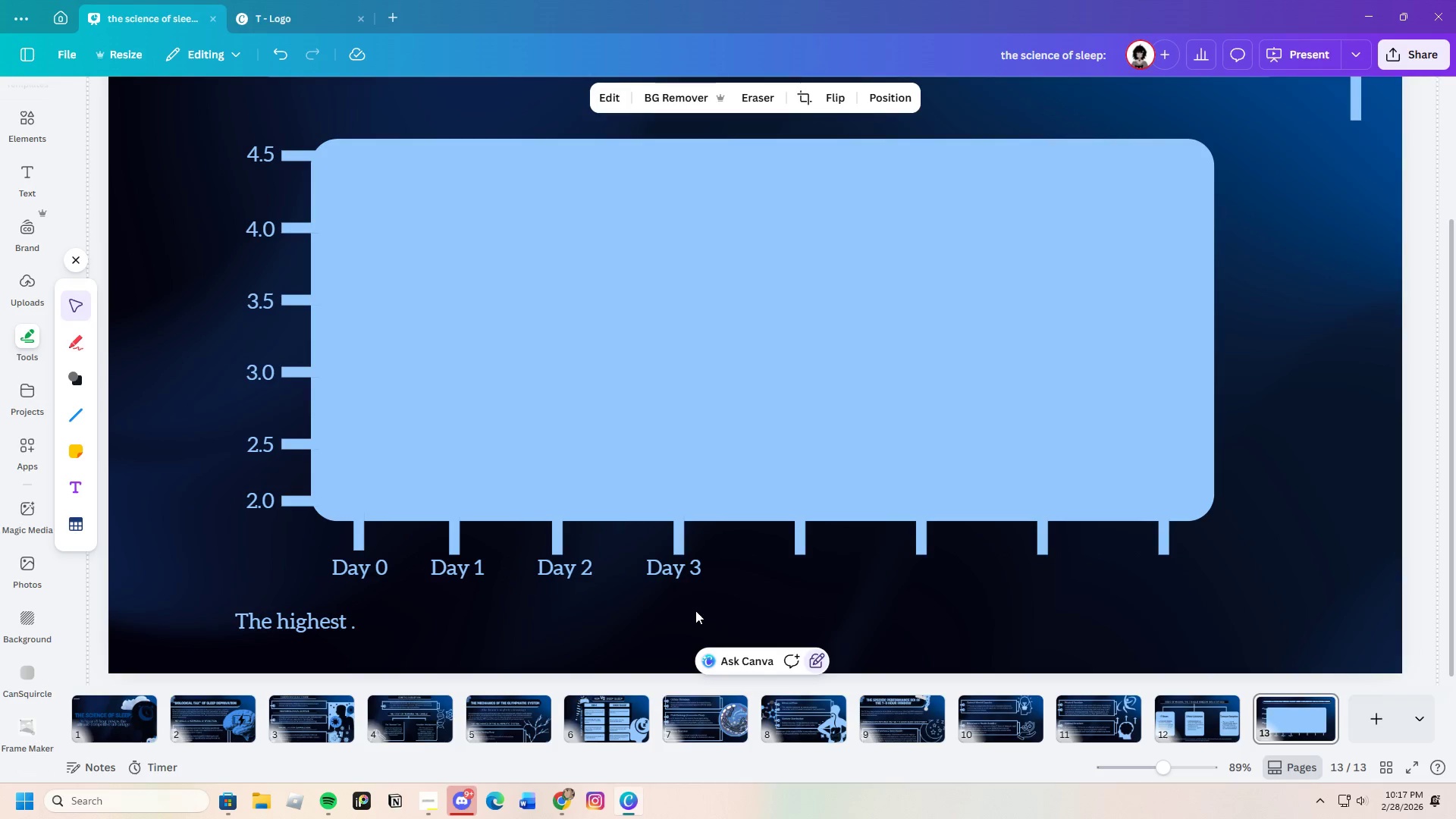 
left_click([675, 558])
 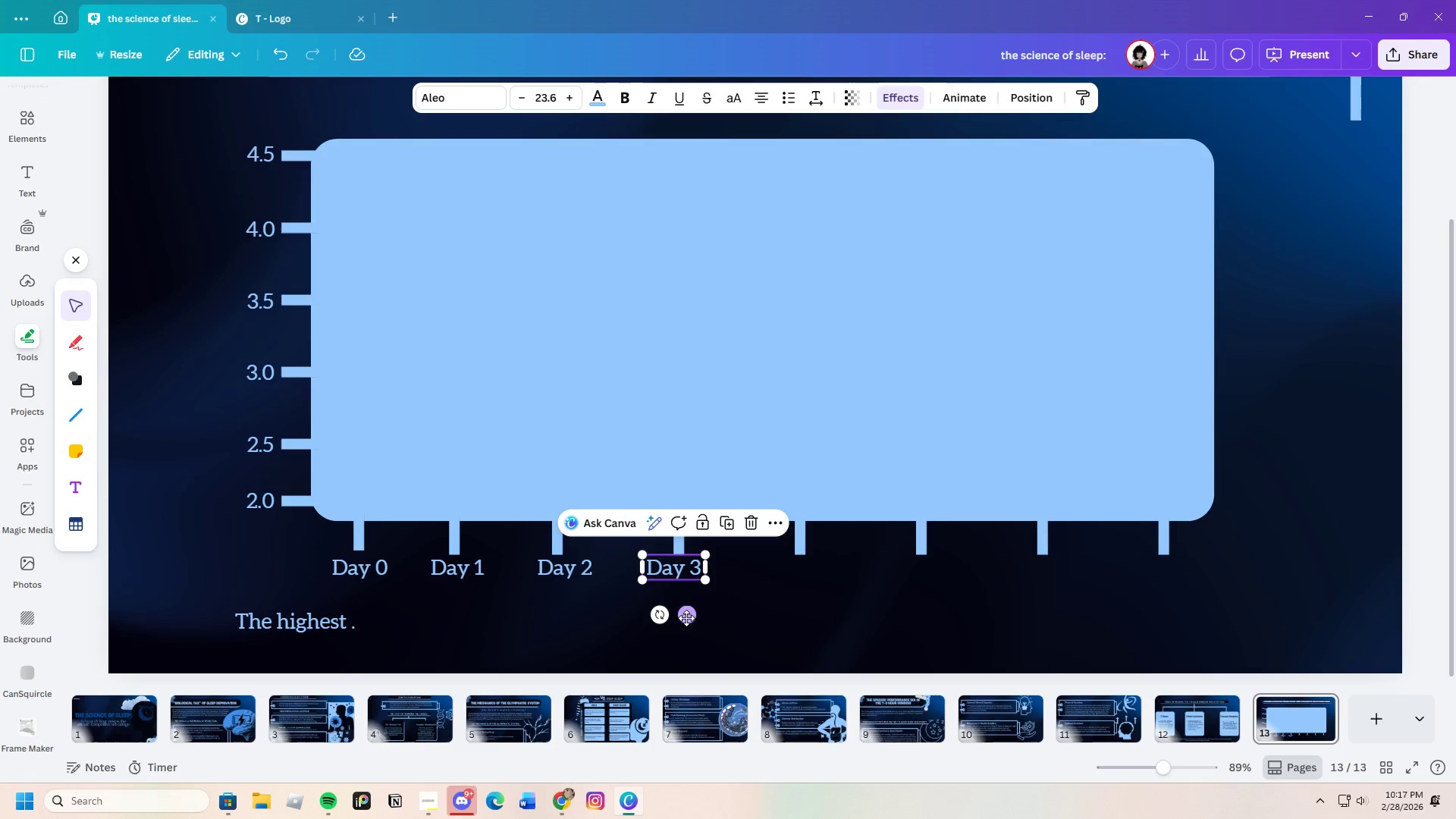 
left_click_drag(start_coordinate=[688, 614], to_coordinate=[700, 616])
 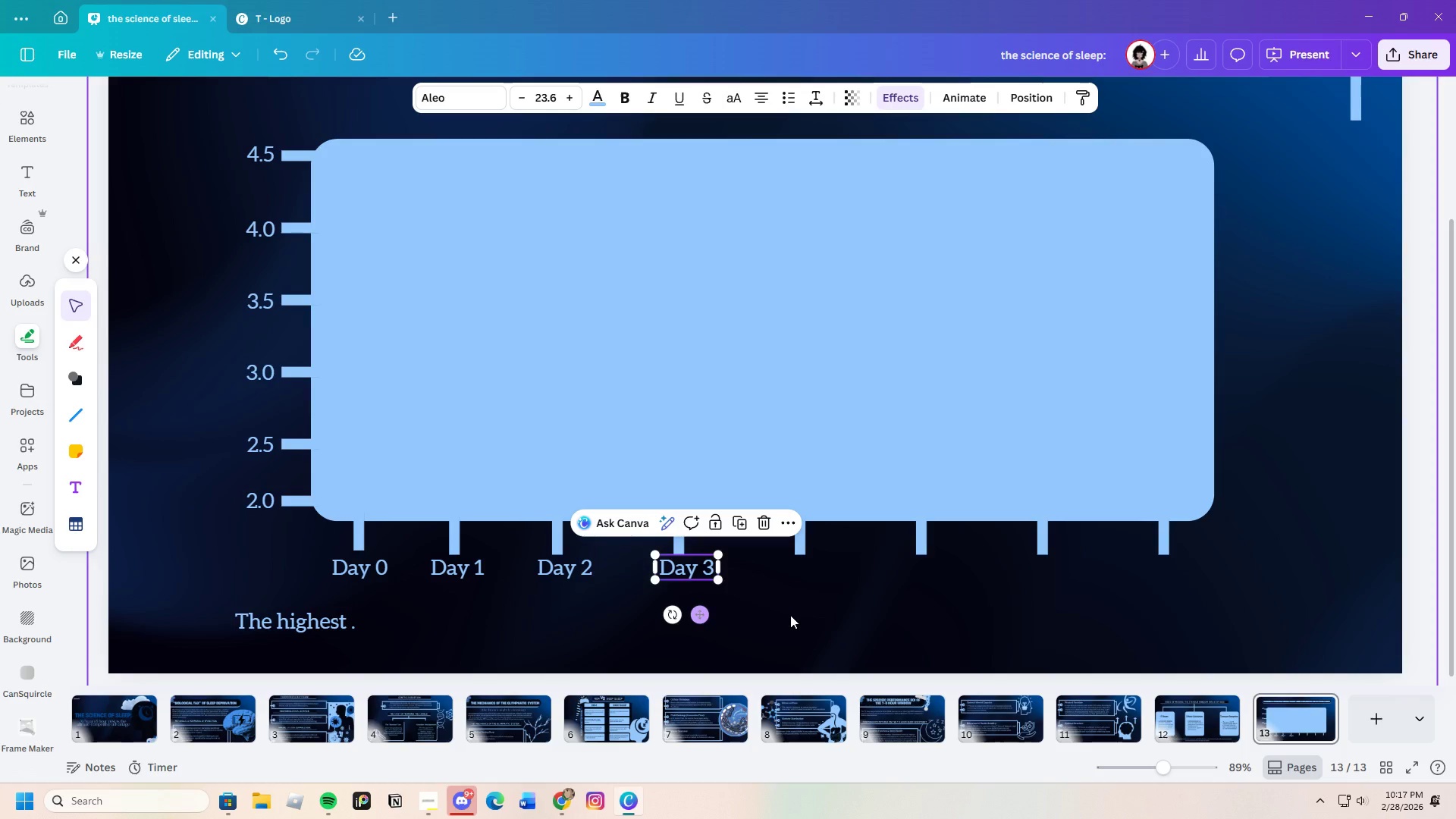 
left_click([790, 615])
 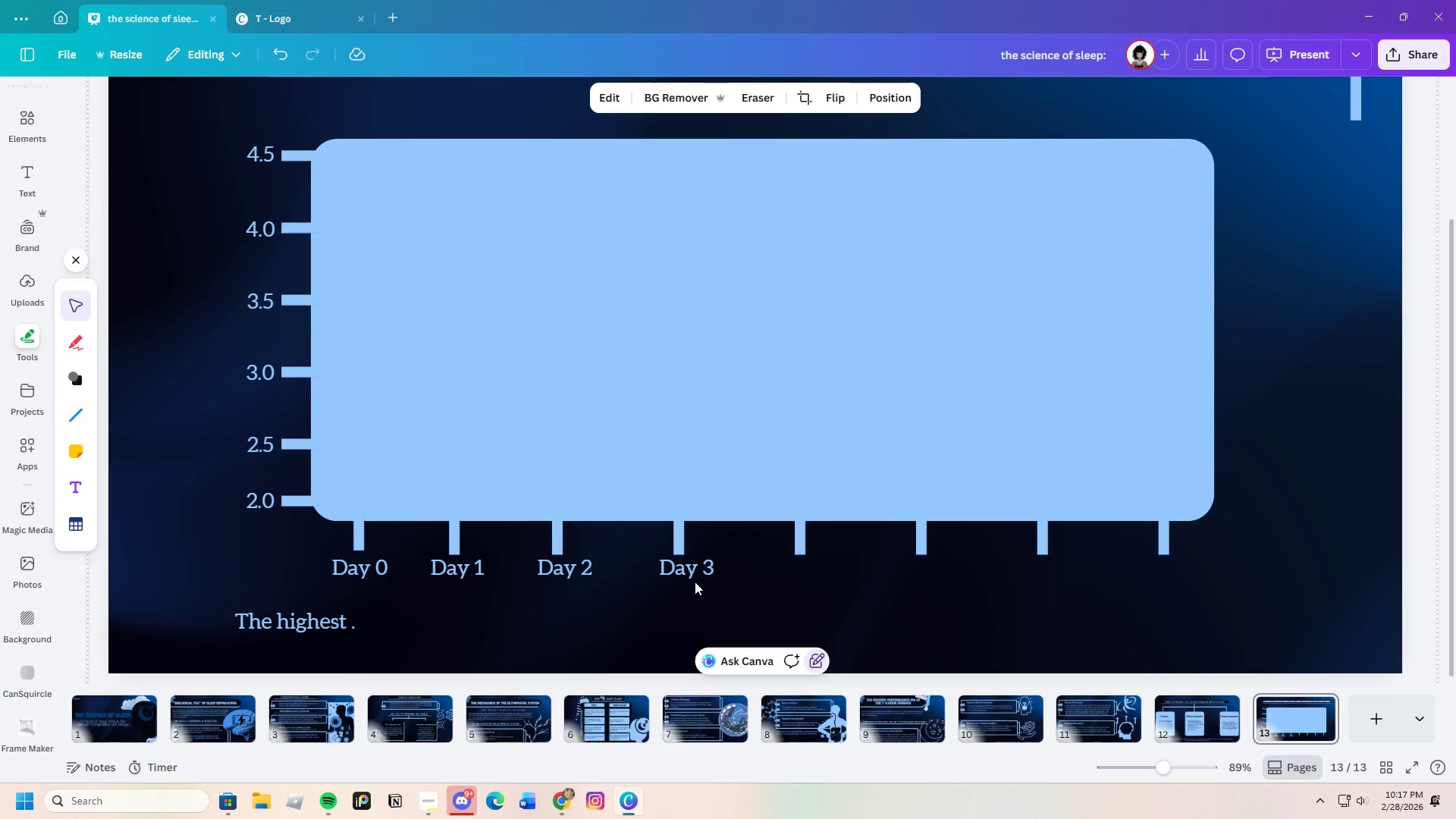 
left_click([691, 576])
 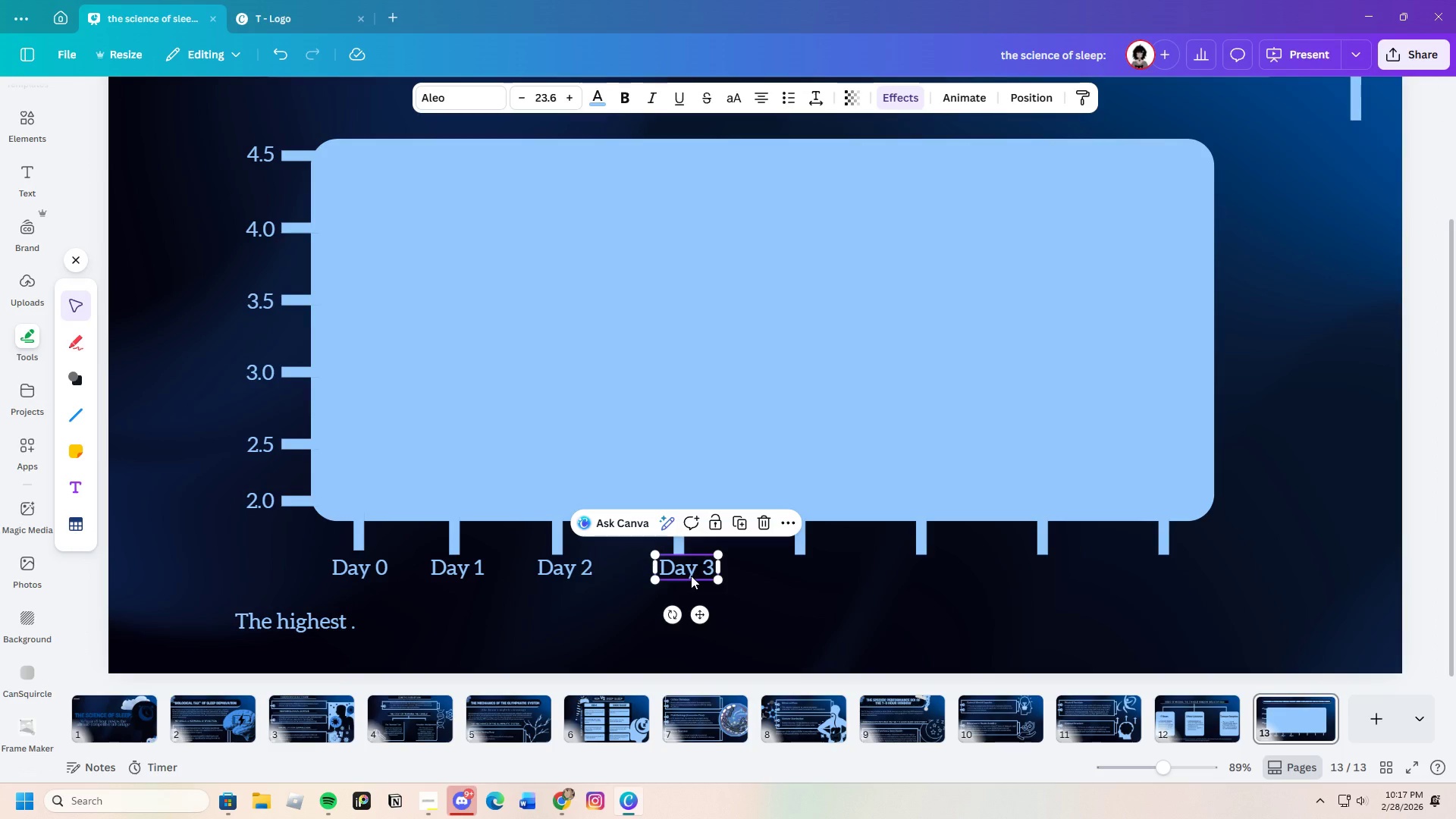 
key(Control+C)
 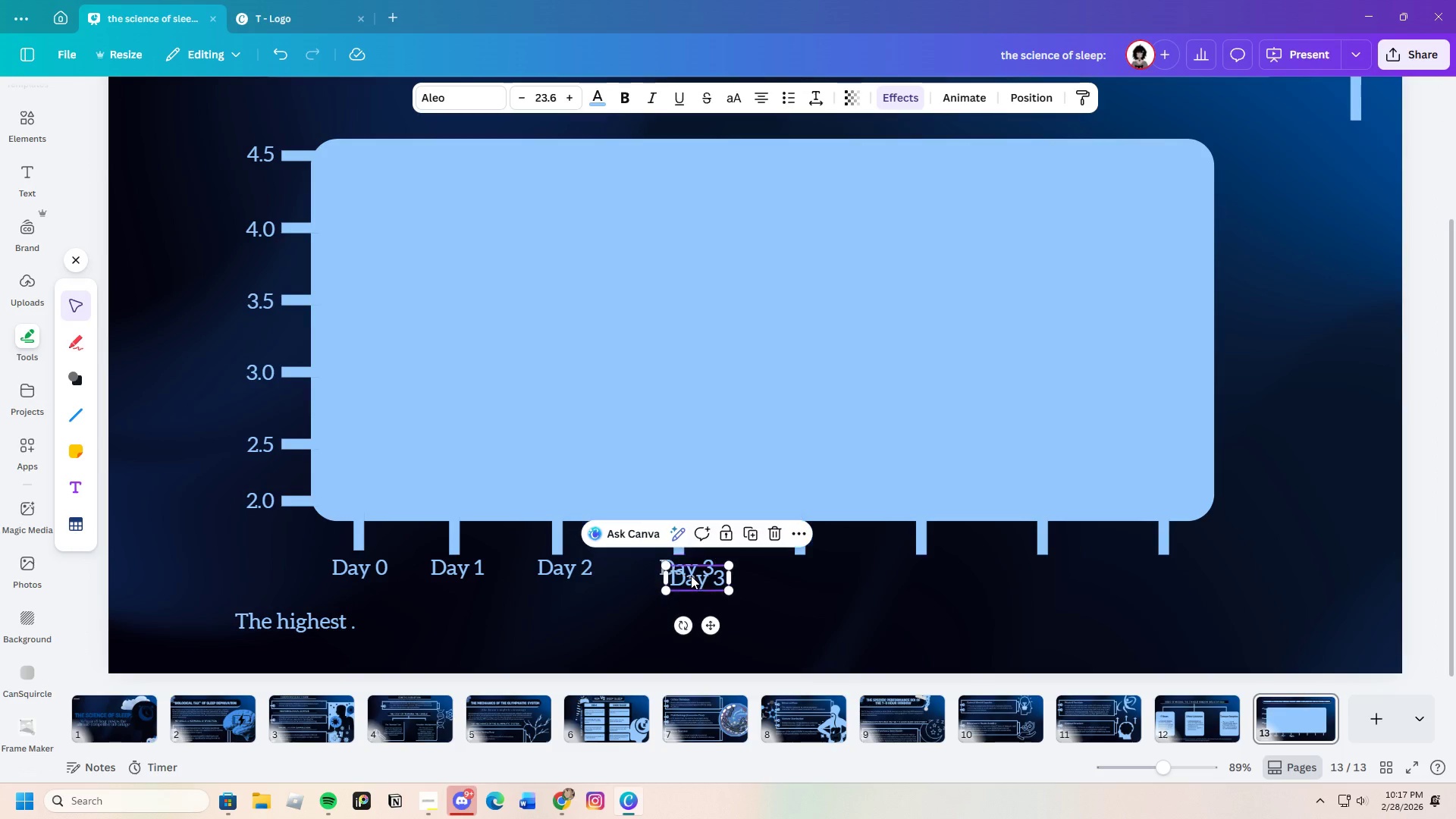 
key(Control+V)
 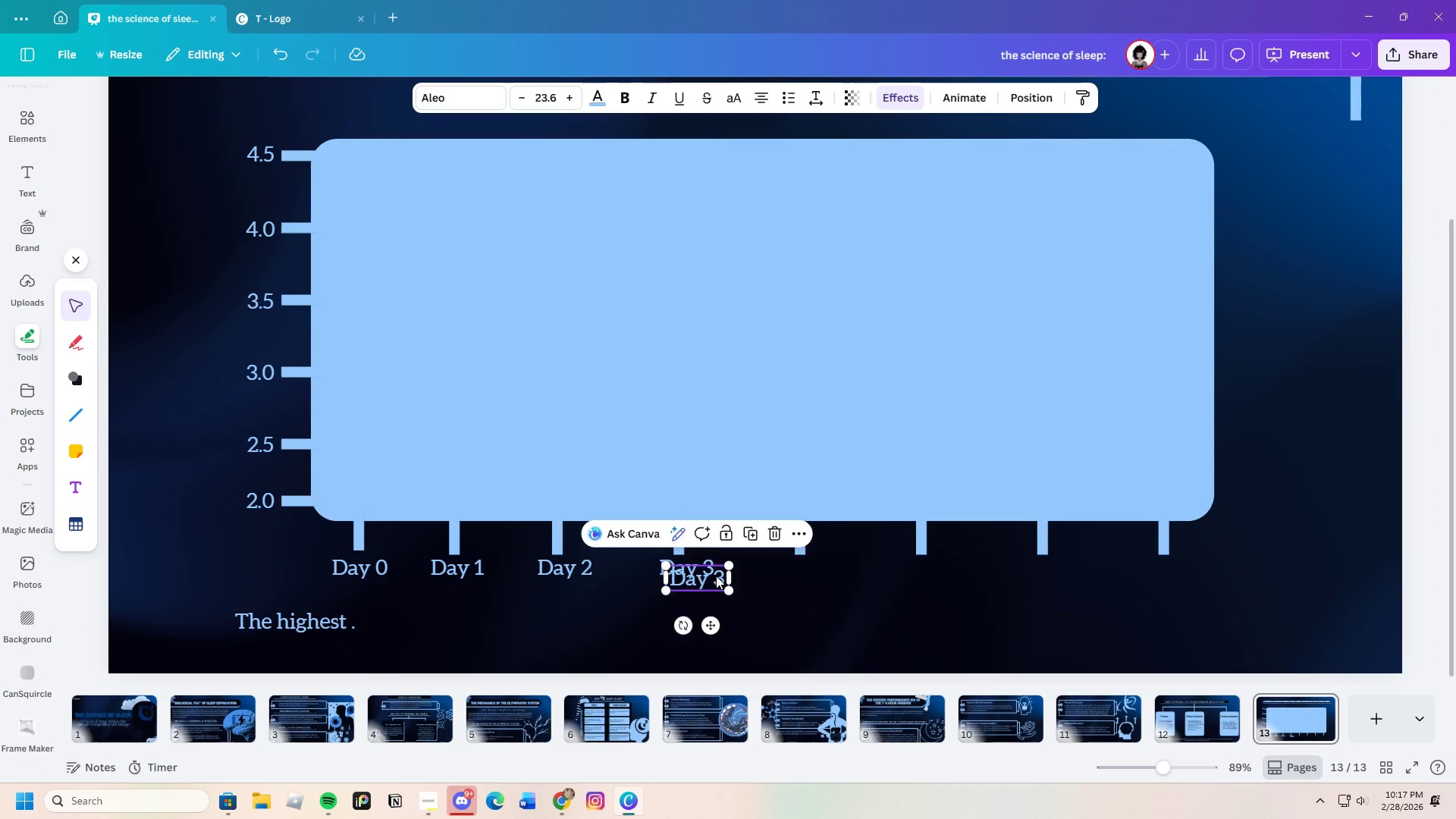 
left_click_drag(start_coordinate=[691, 576], to_coordinate=[799, 568])
 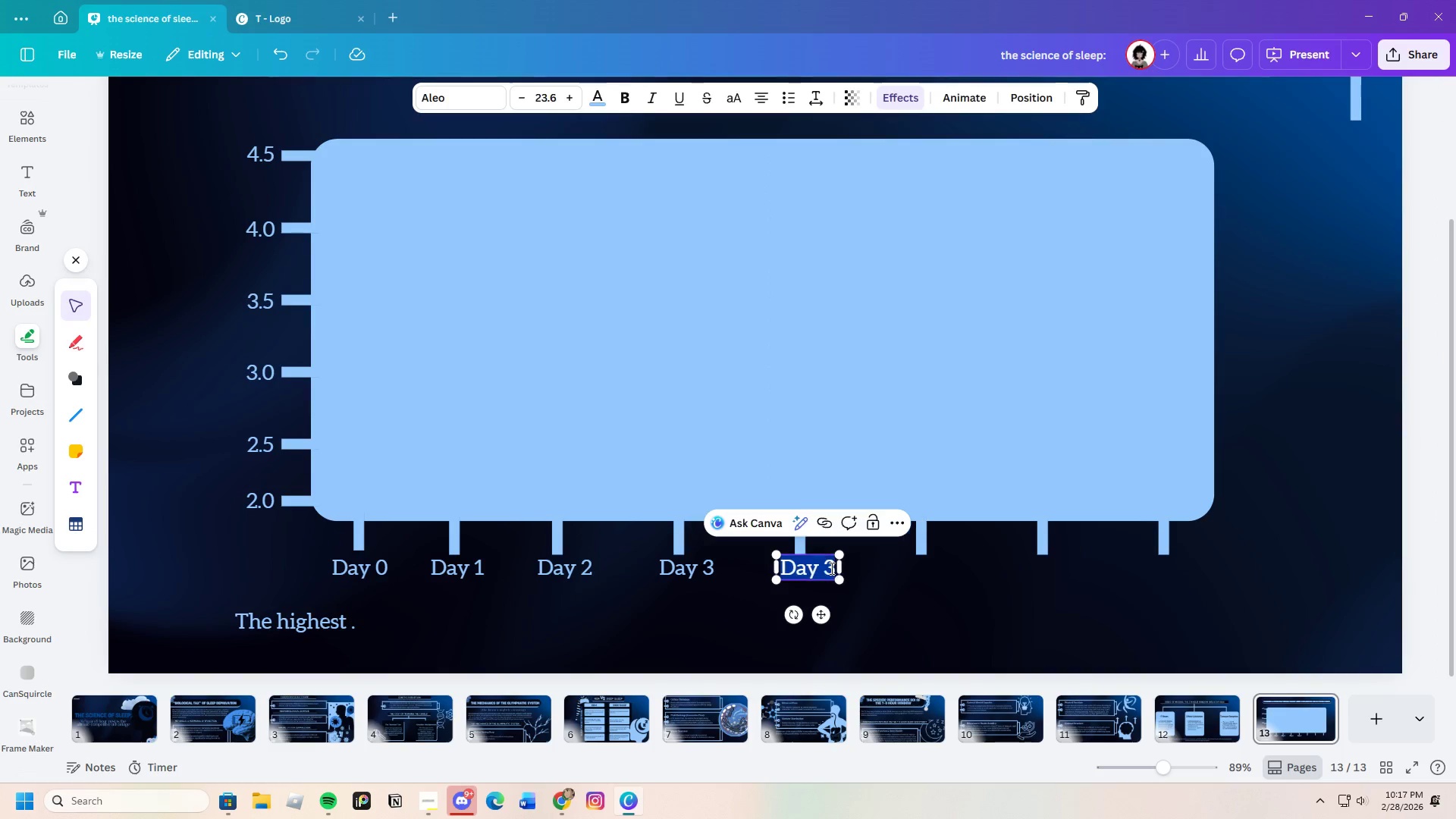 
double_click([830, 568])
 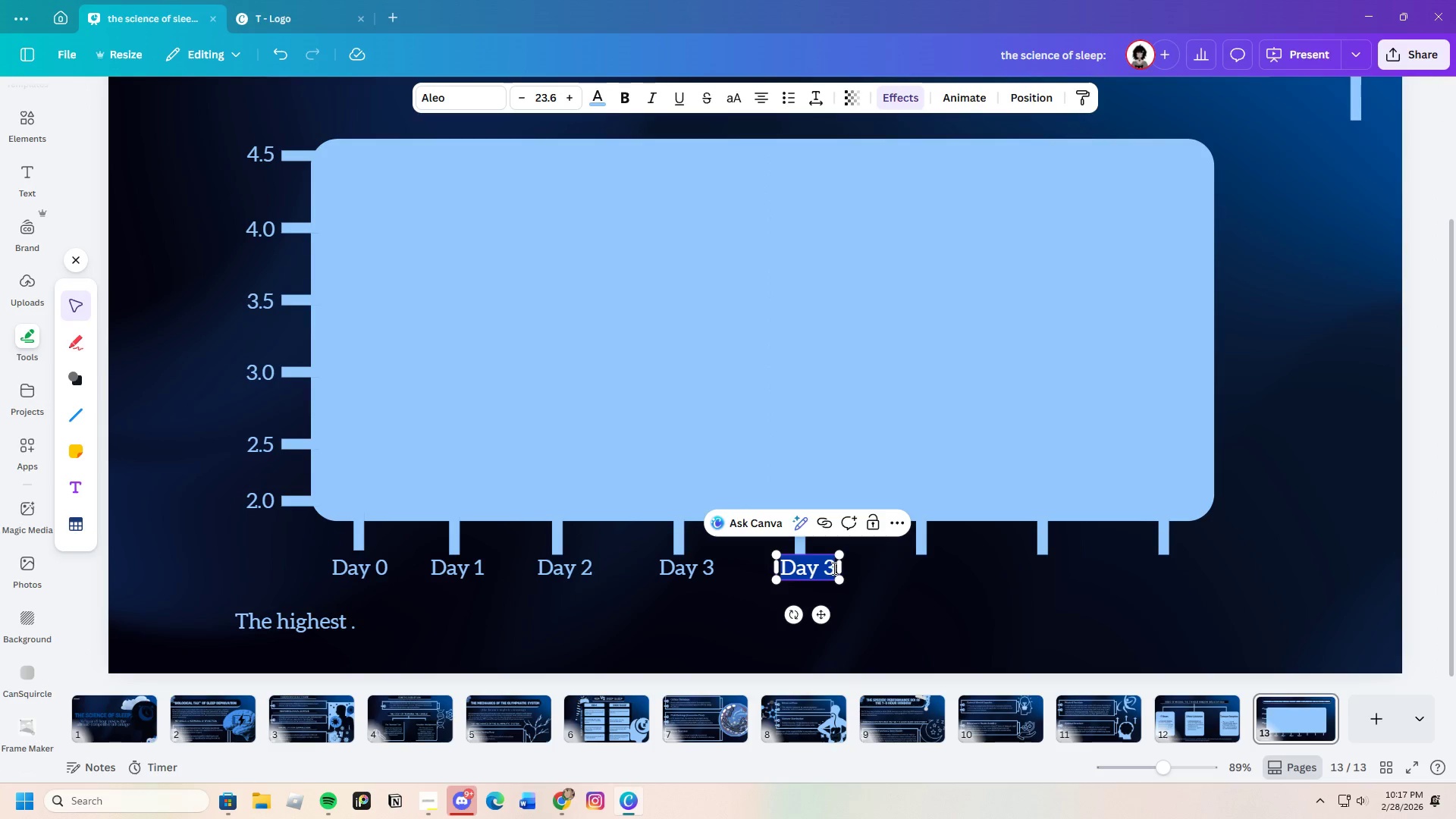 
left_click([833, 568])
 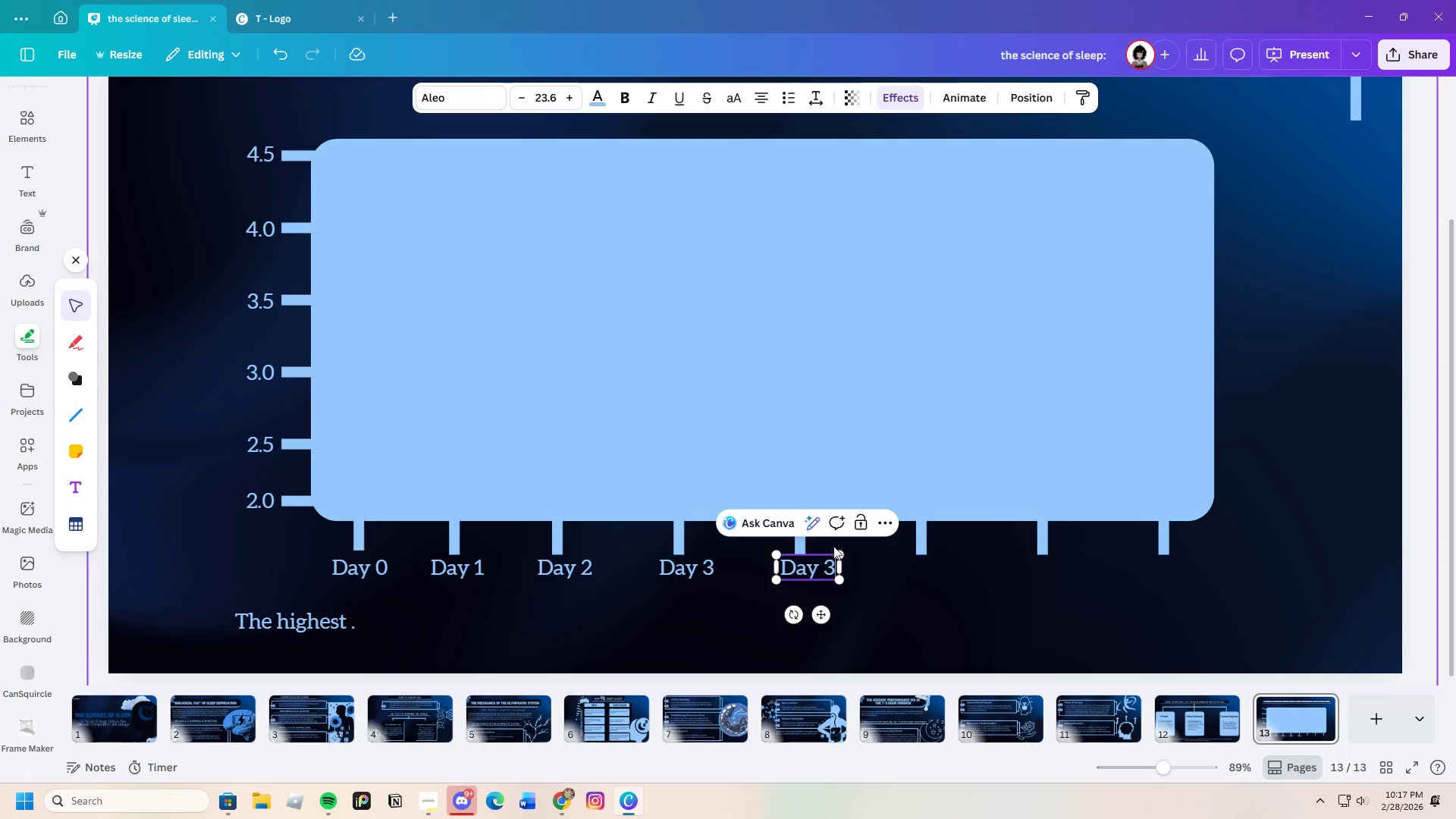 
key(Backspace)
 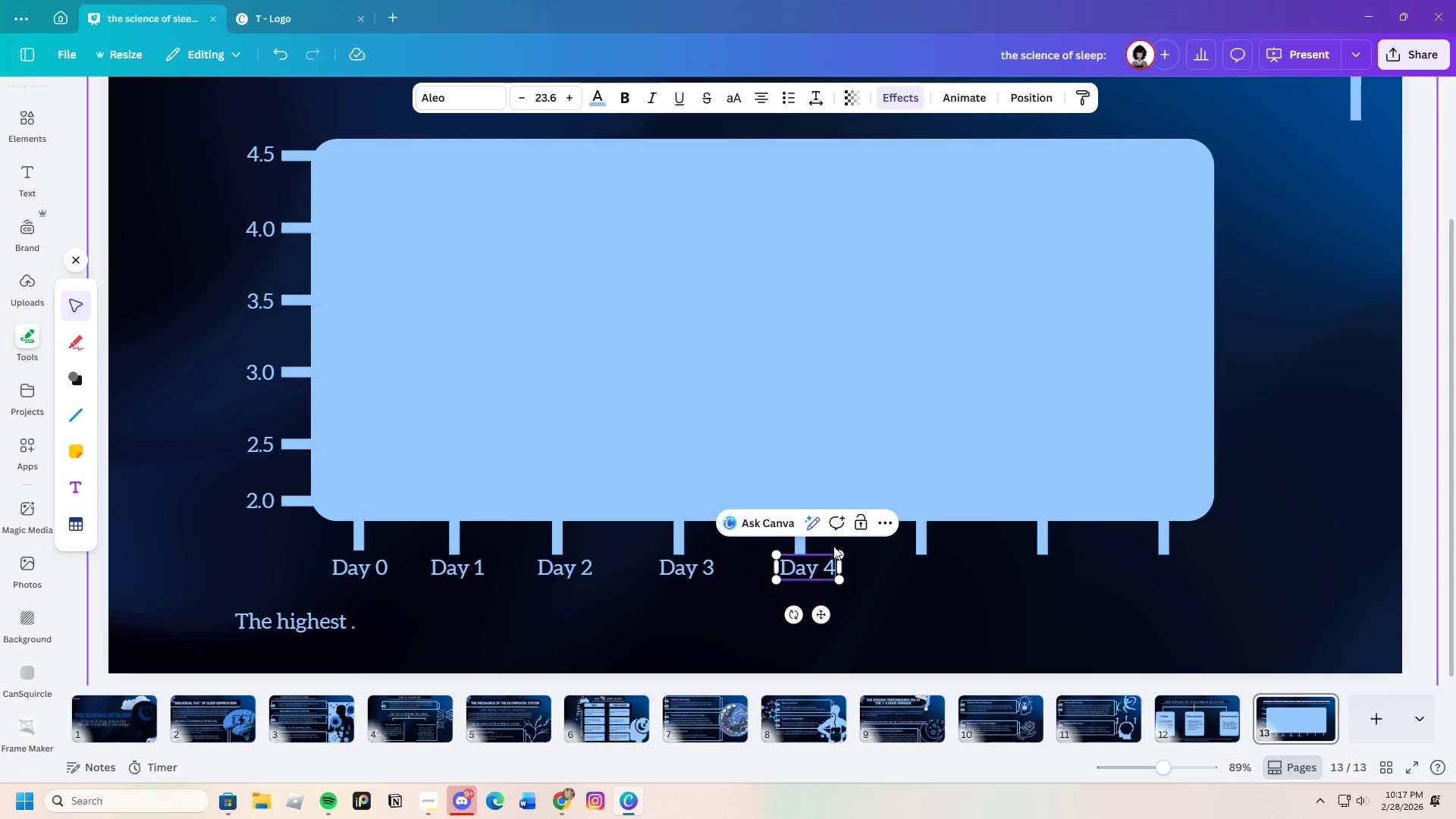 
key(4)
 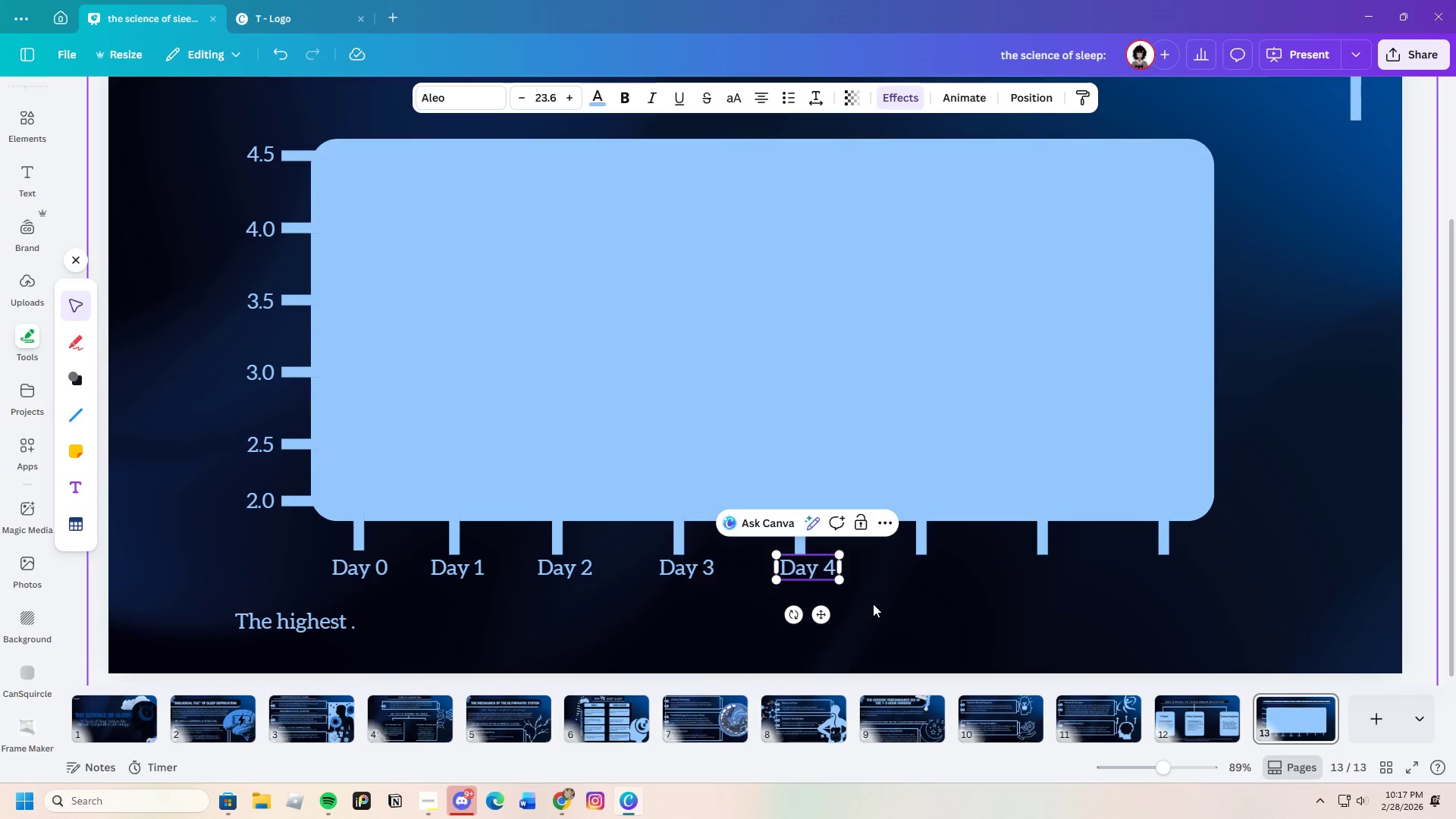 
left_click([873, 604])
 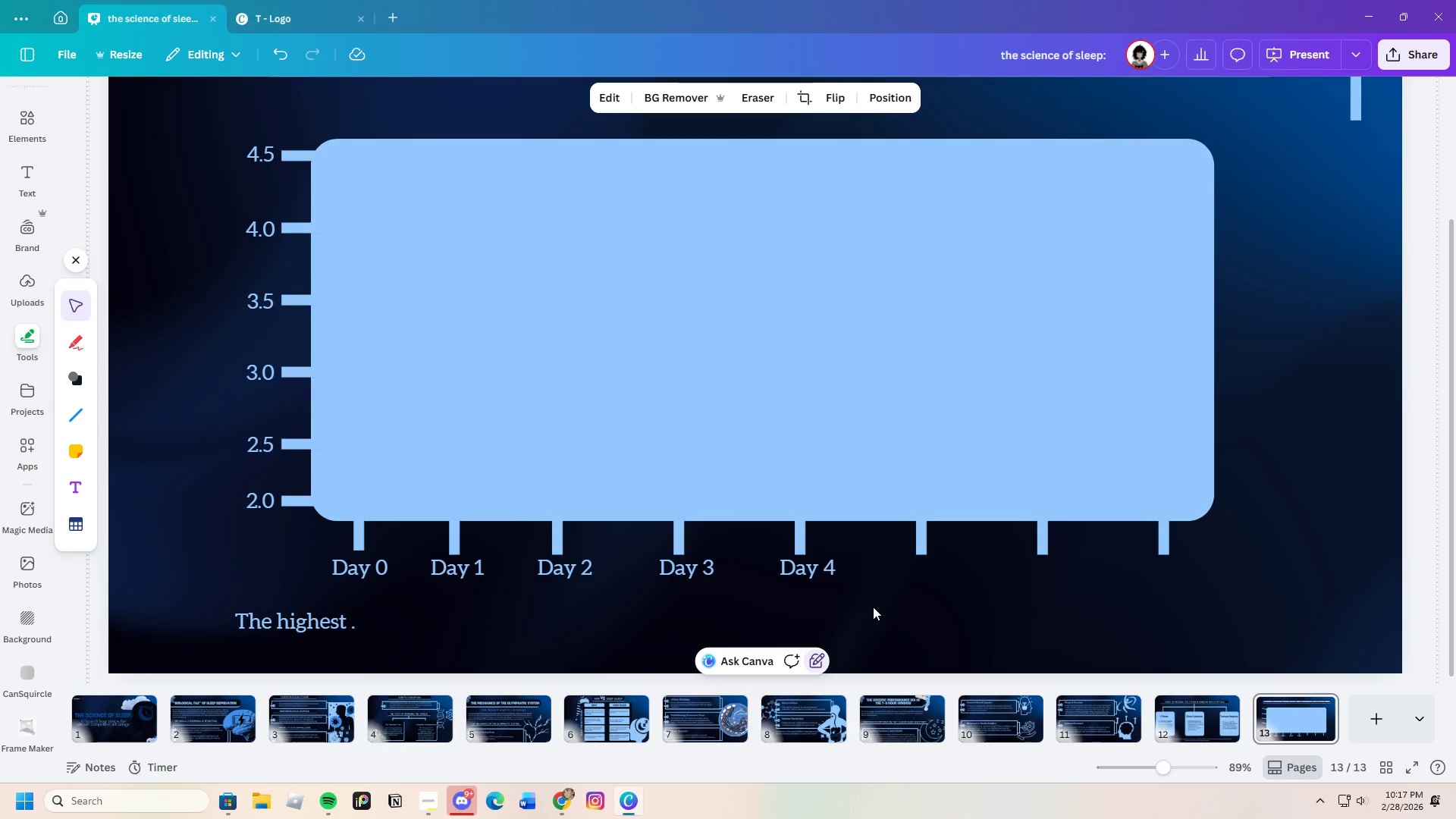 
left_click([818, 576])
 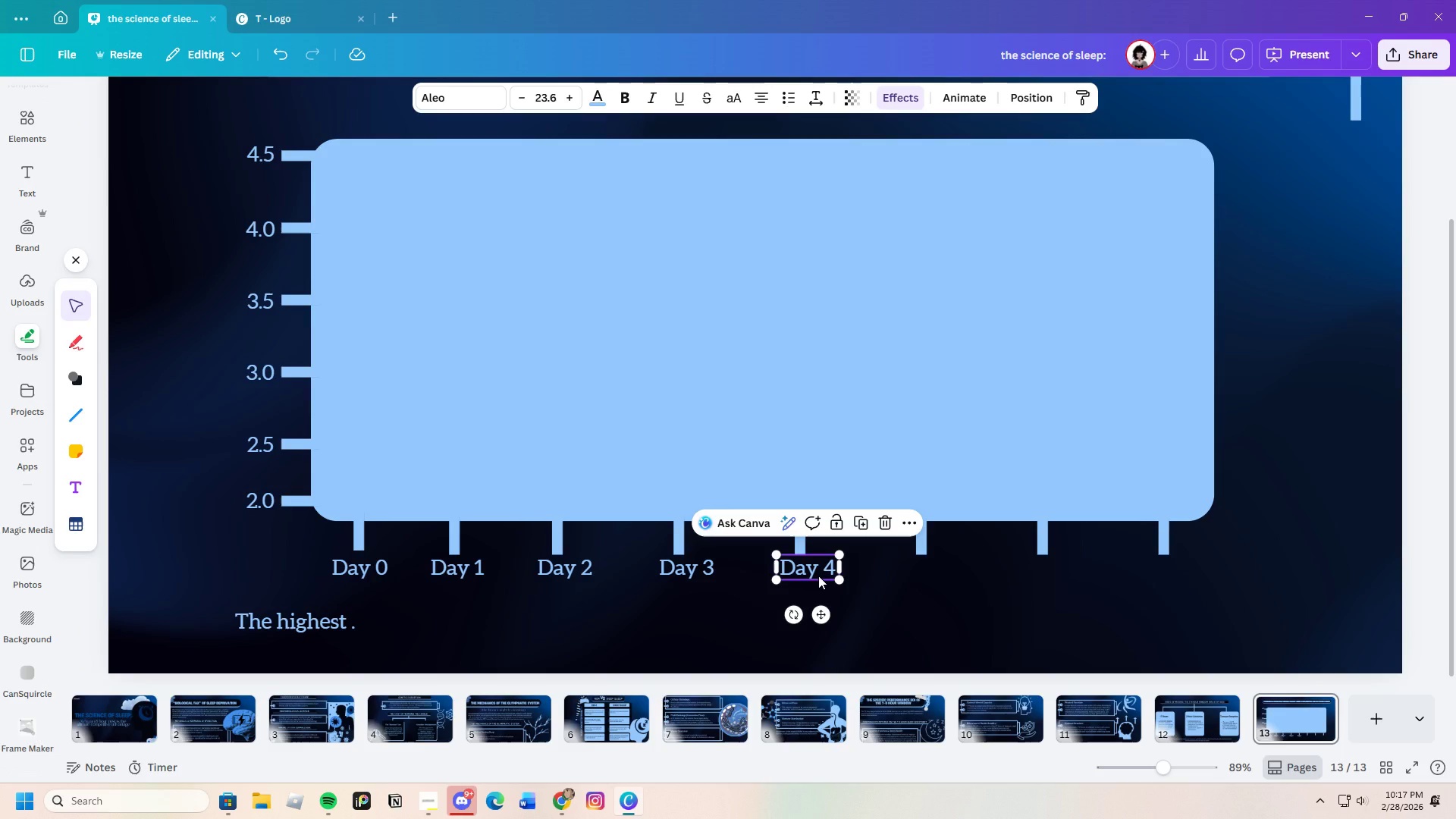 
key(Control+C)
 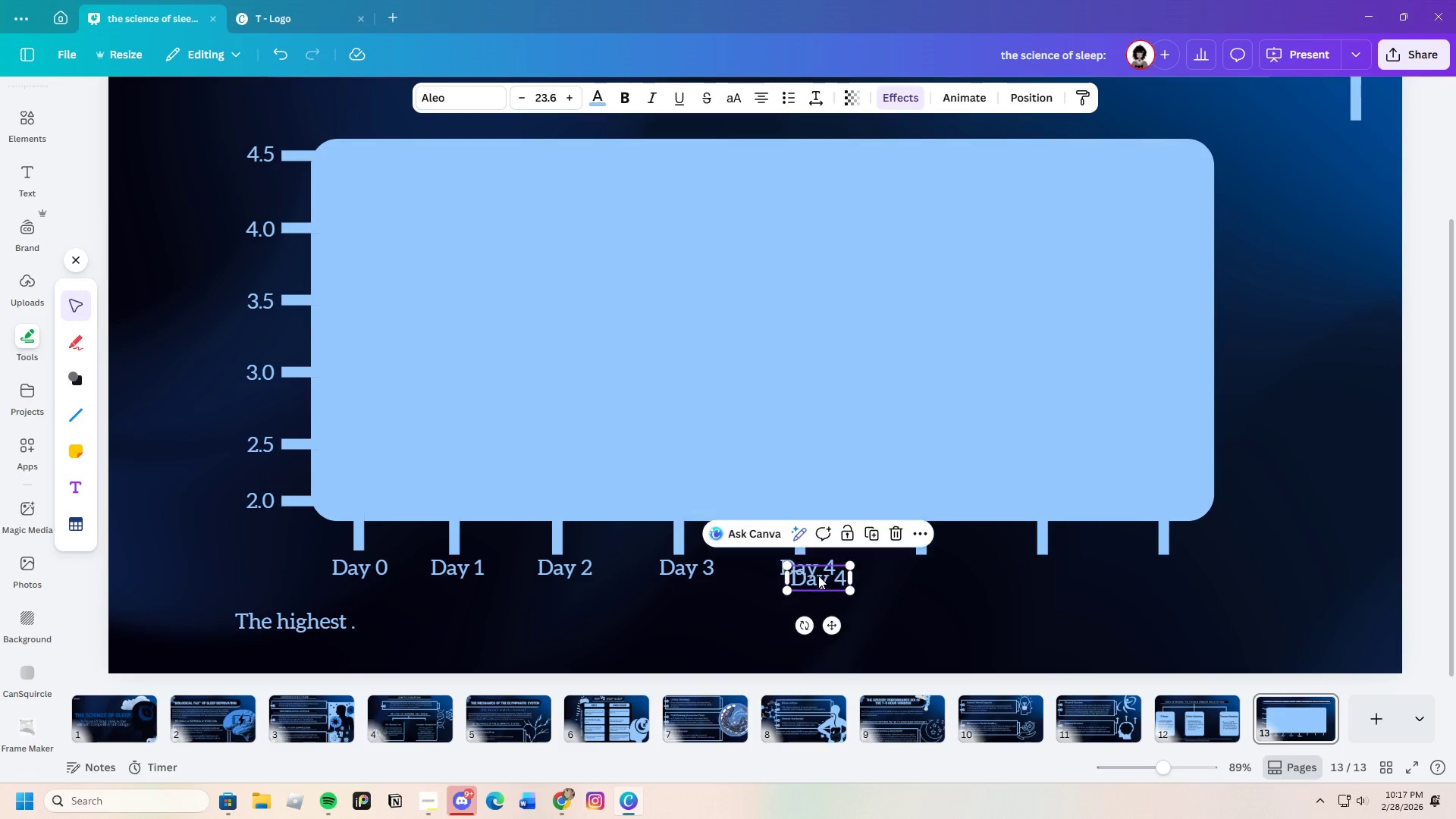 
key(Control+V)
 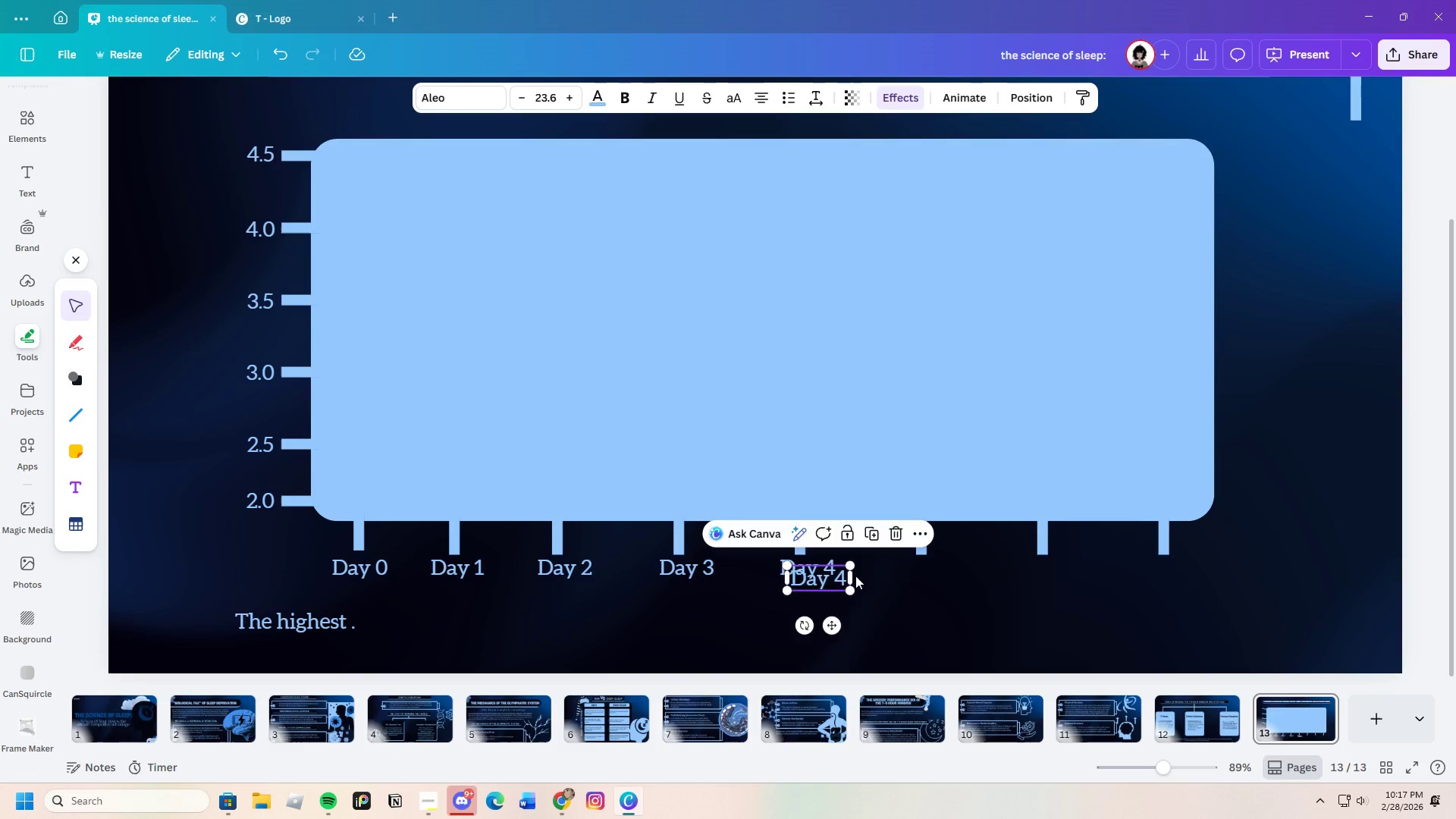 
left_click_drag(start_coordinate=[818, 576], to_coordinate=[930, 564])
 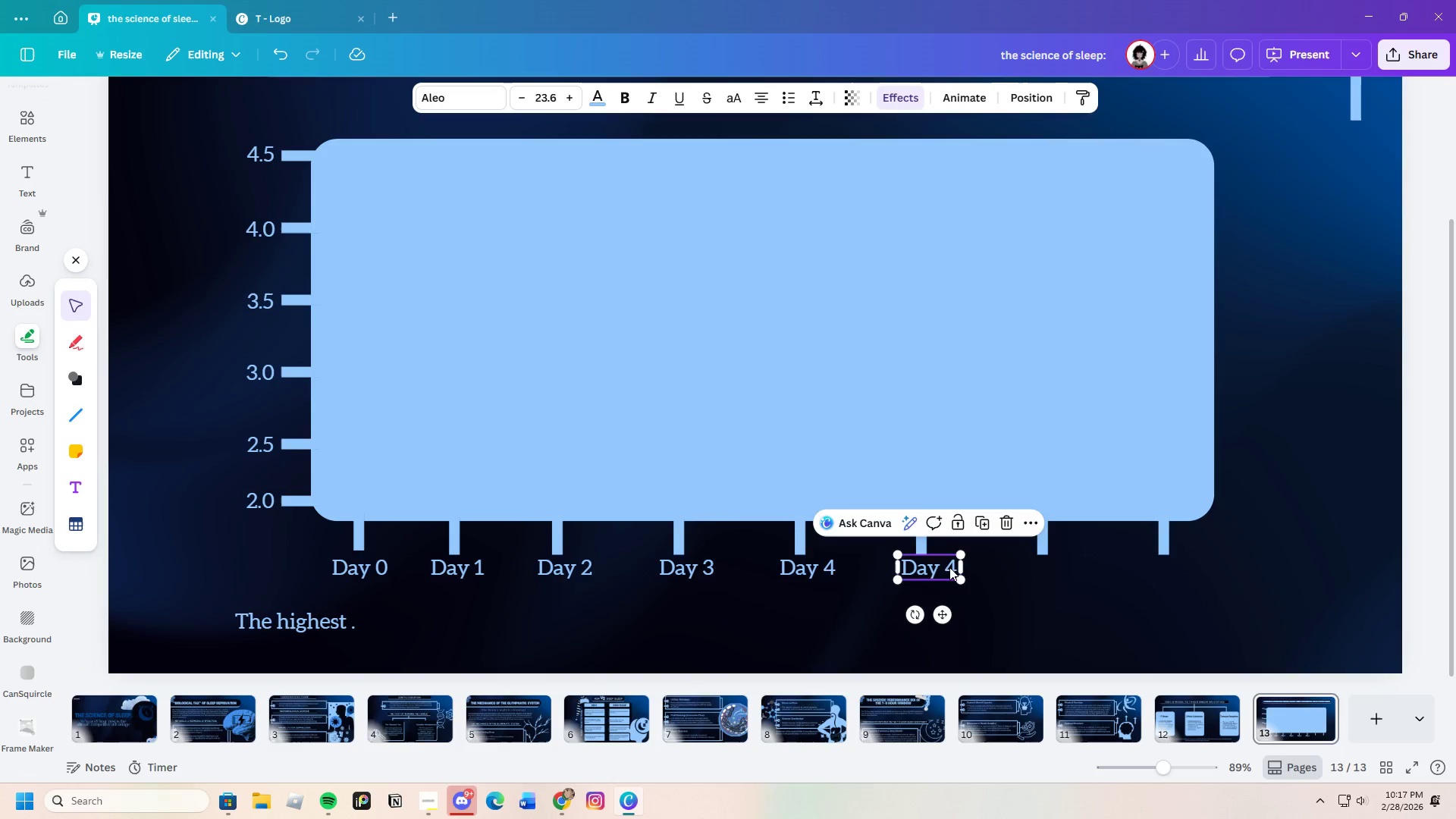 
left_click([950, 567])
 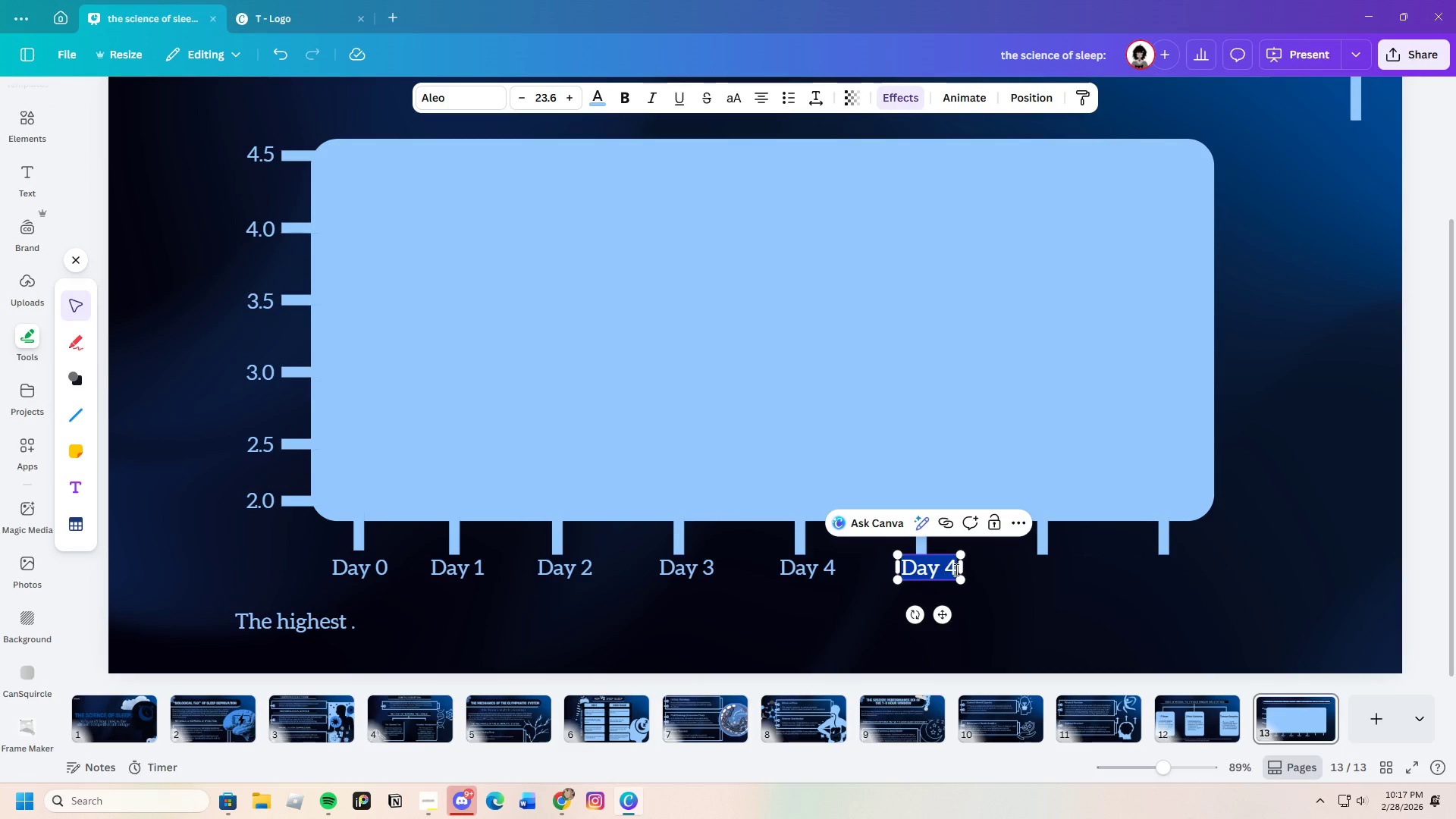 
left_click([956, 570])
 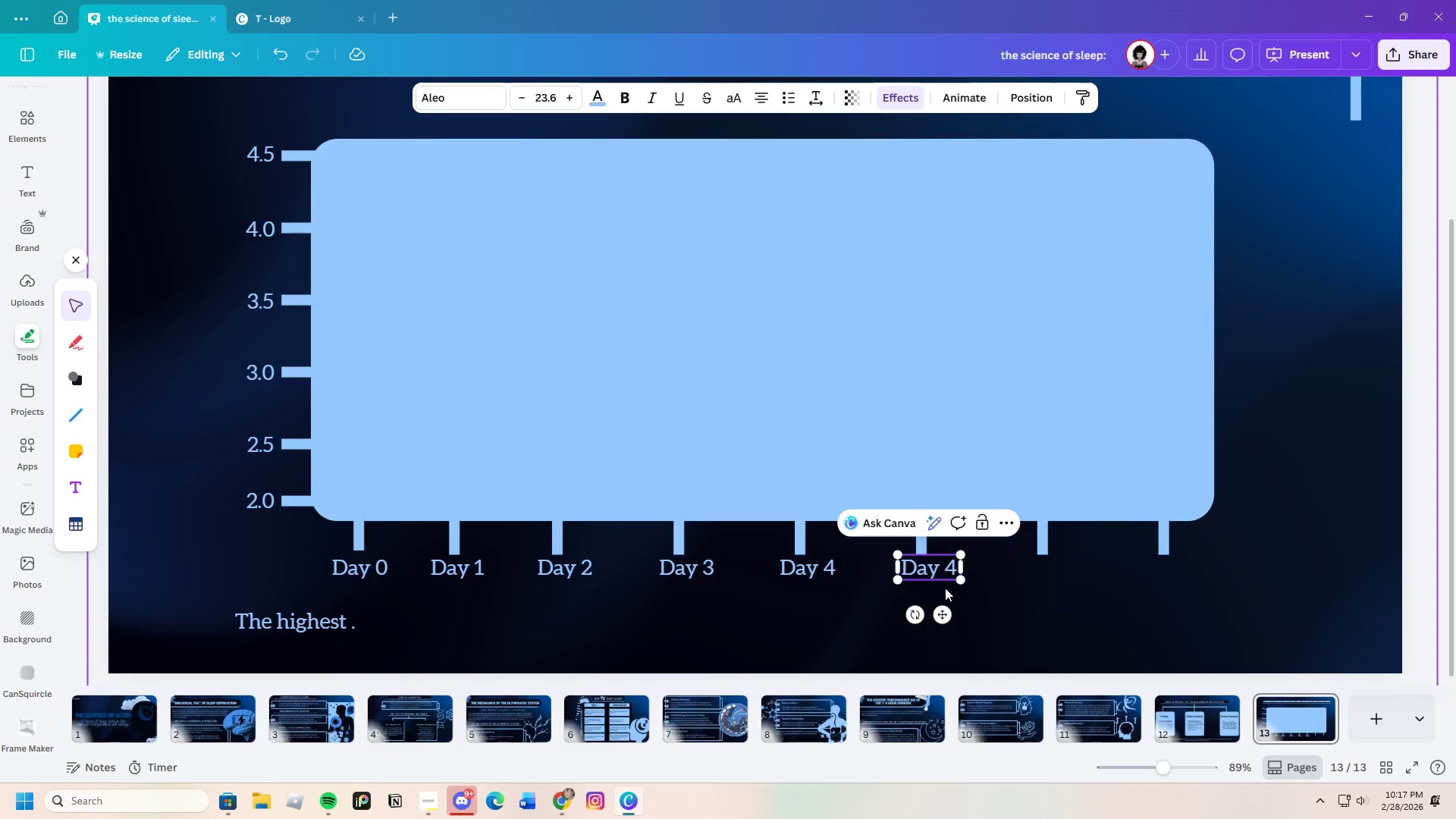 
key(Backspace)
 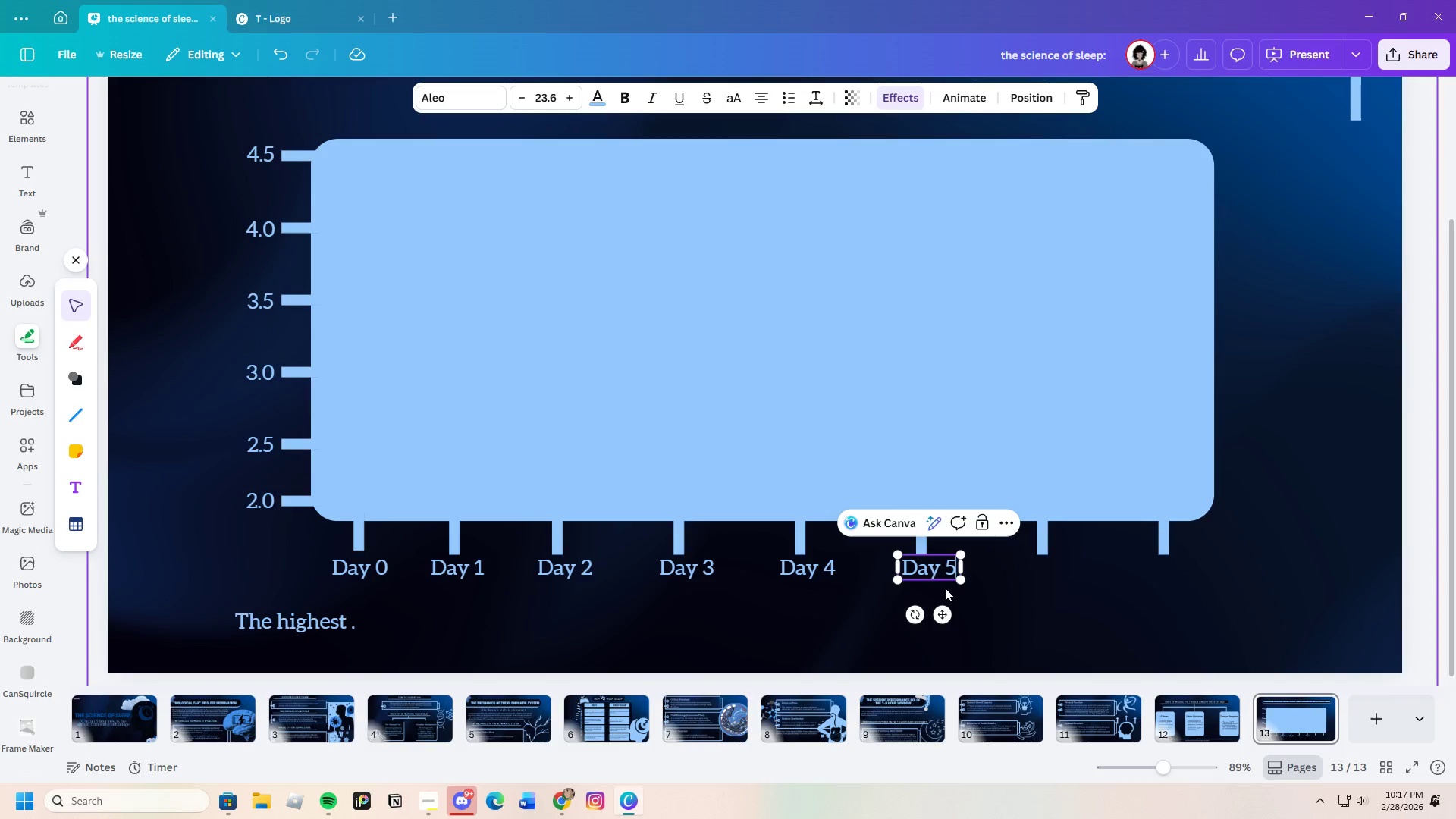 
key(5)
 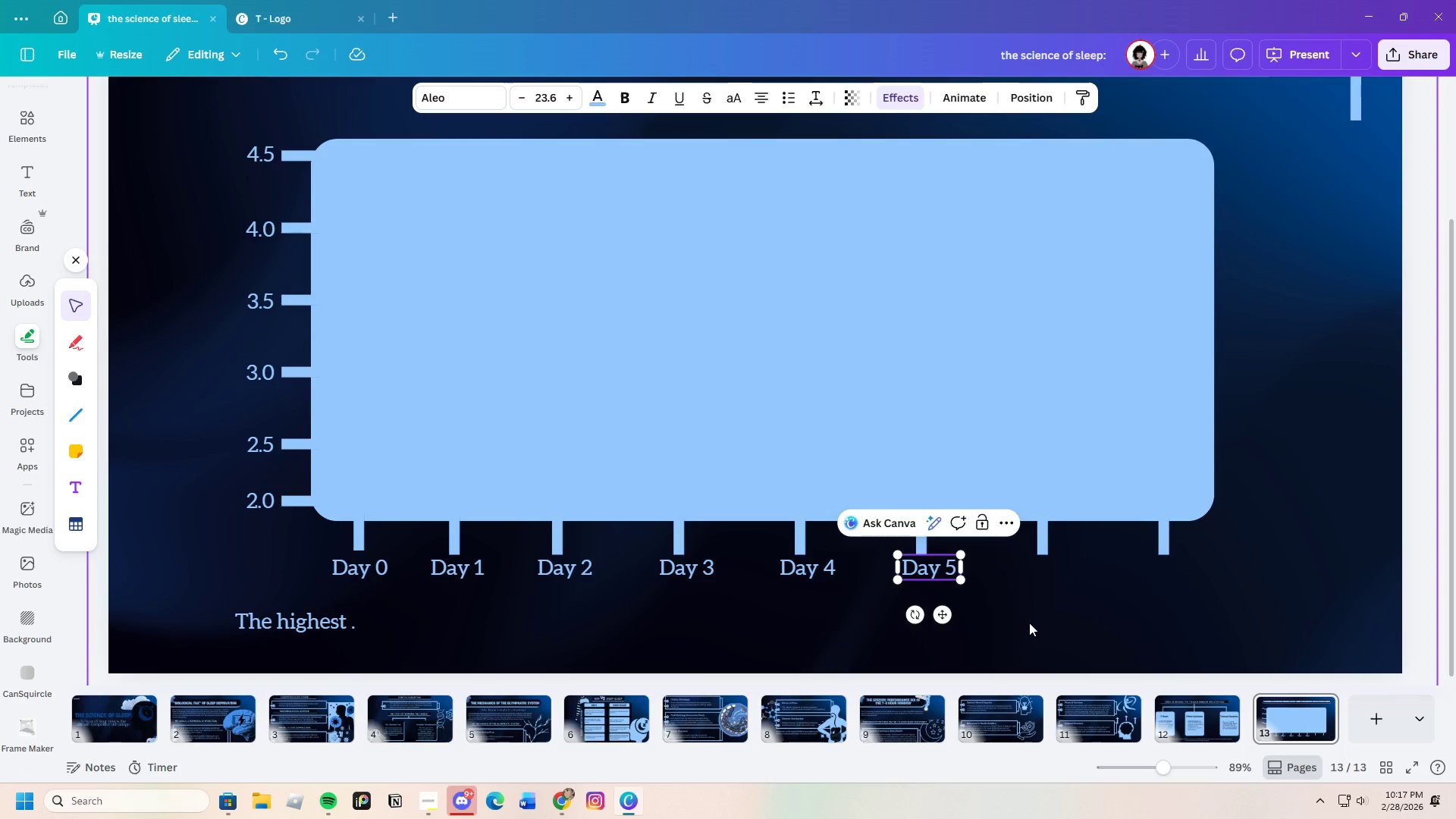 
left_click([1029, 623])
 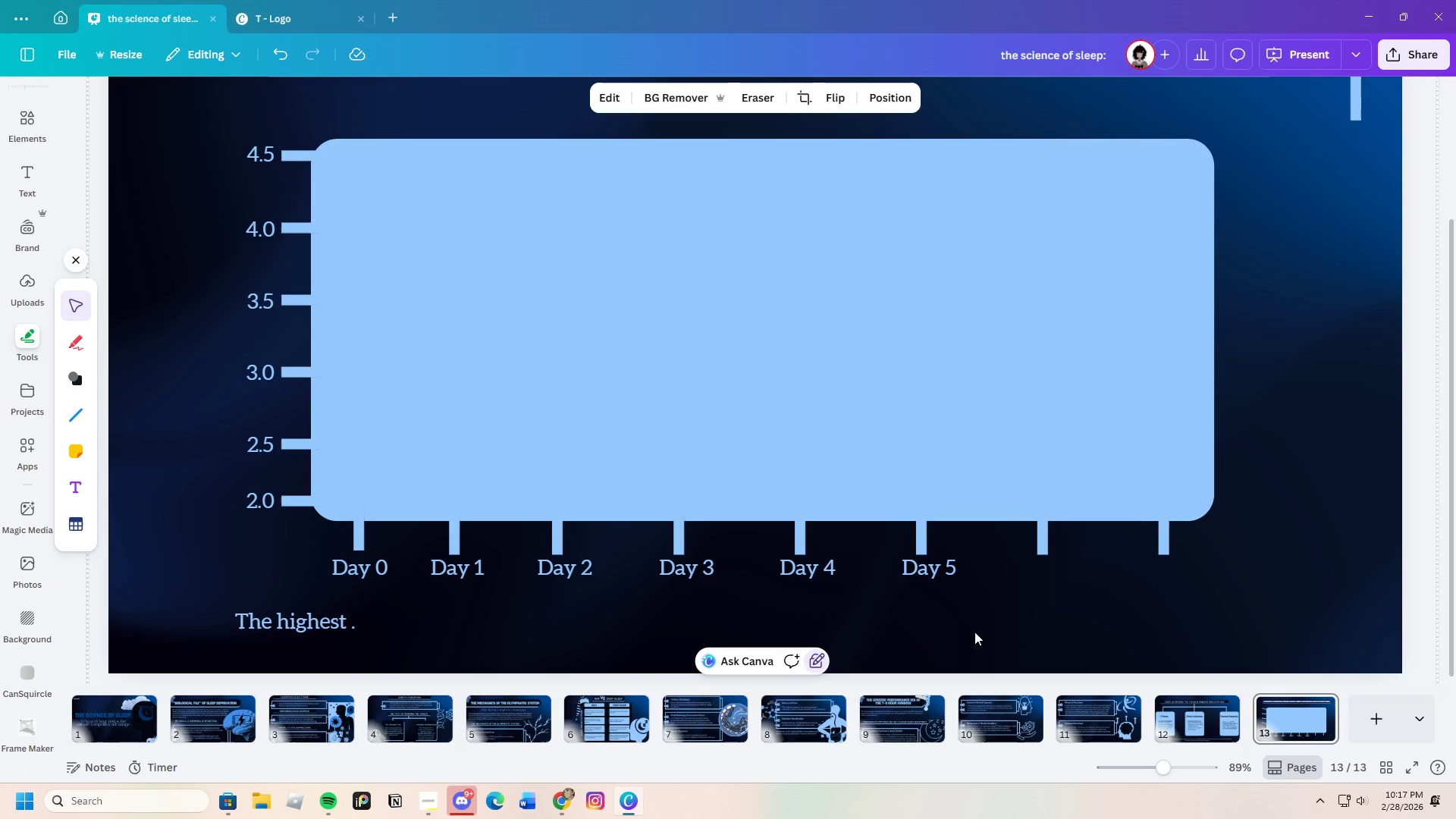 
left_click([934, 579])
 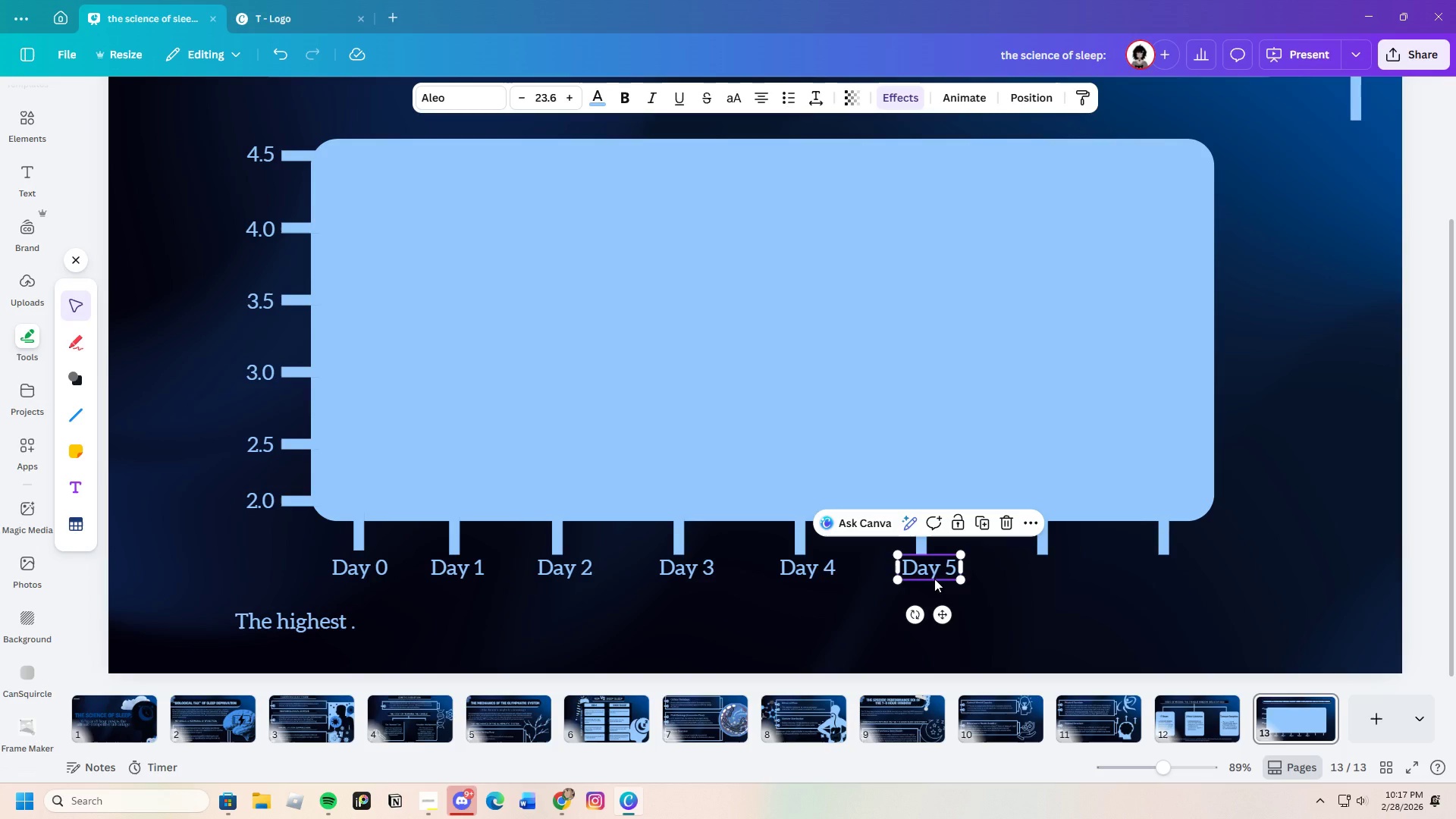 
key(Control+C)
 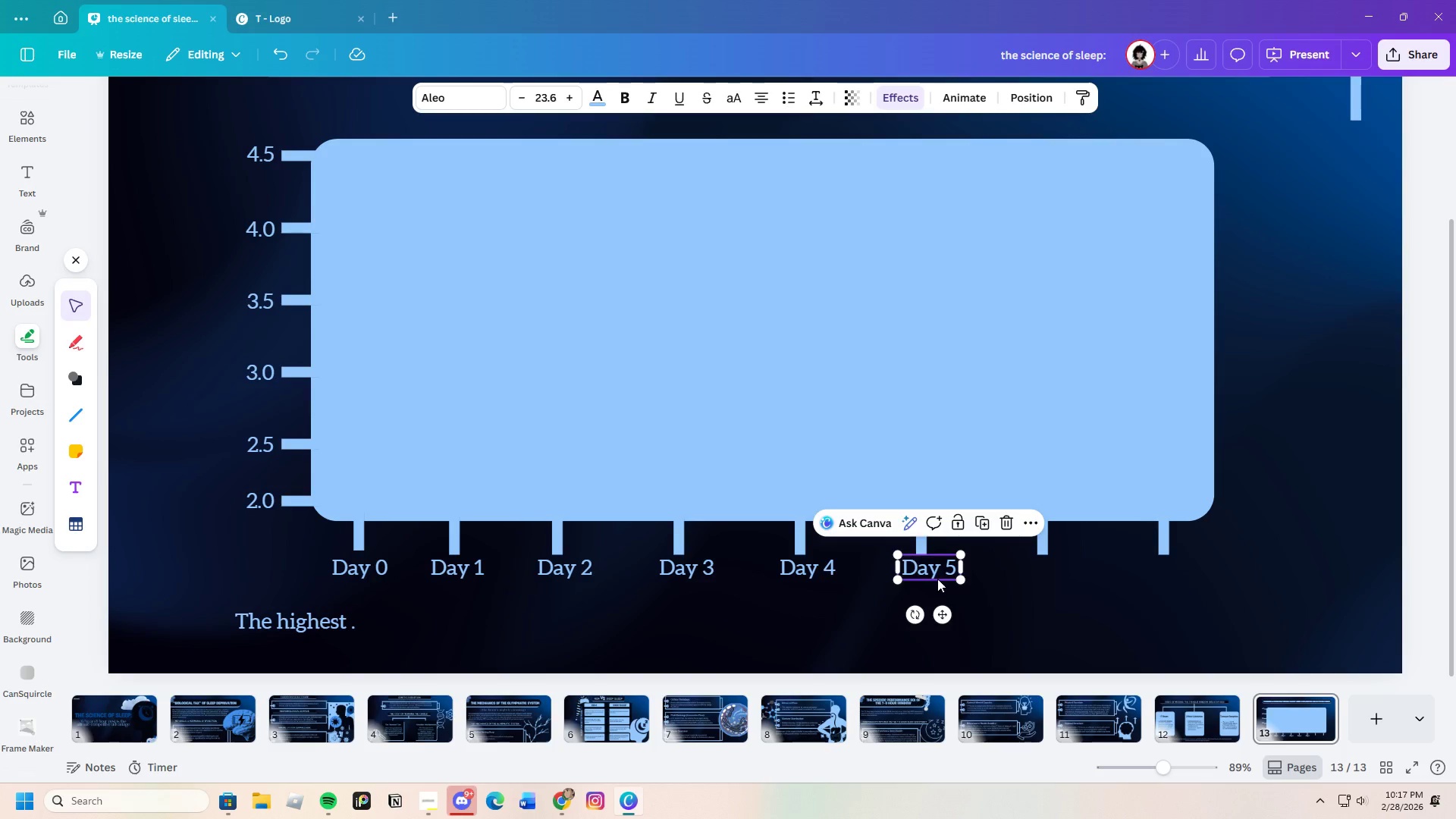 
key(Control+V)
 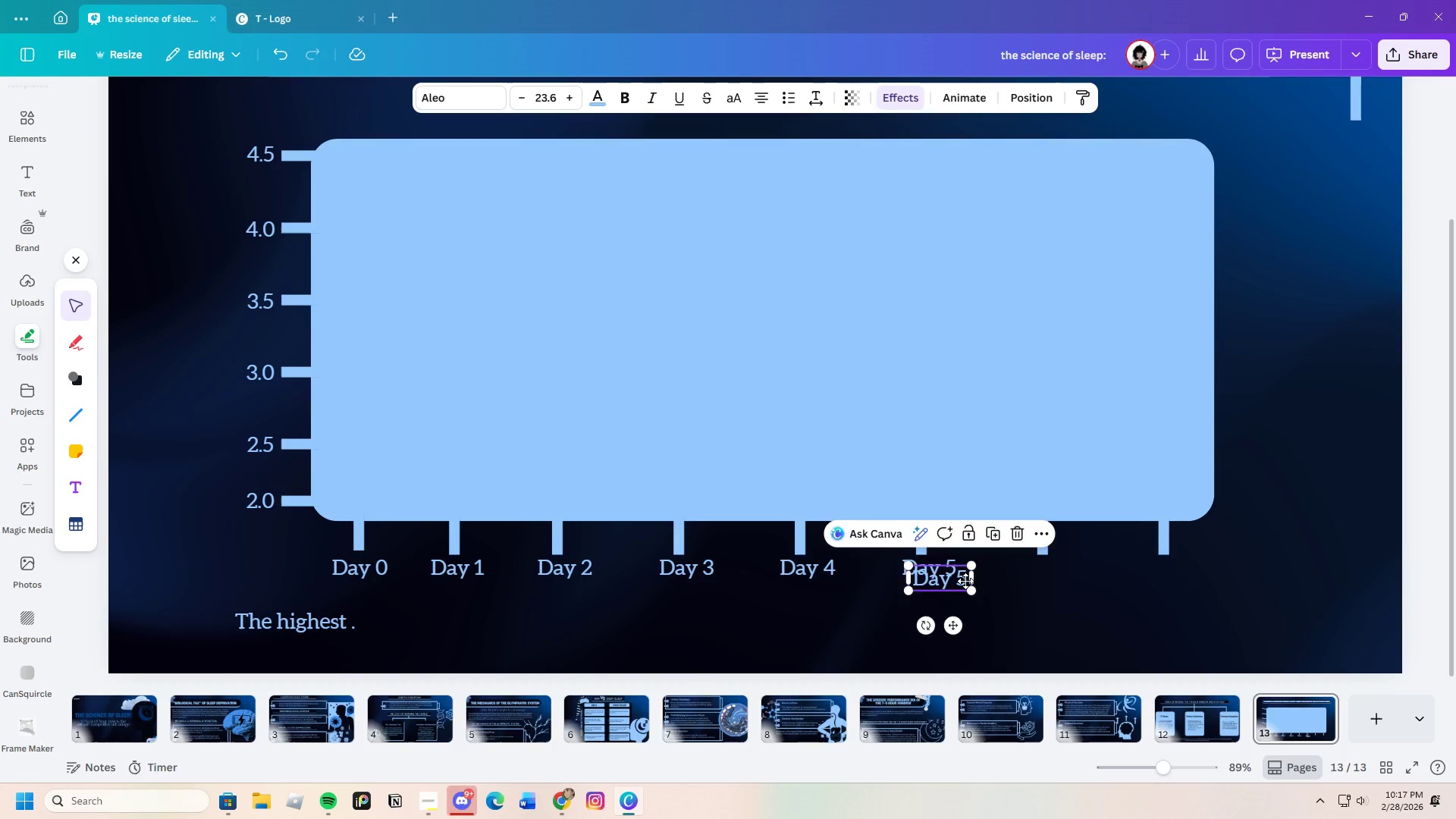 
left_click_drag(start_coordinate=[939, 581], to_coordinate=[1046, 573])
 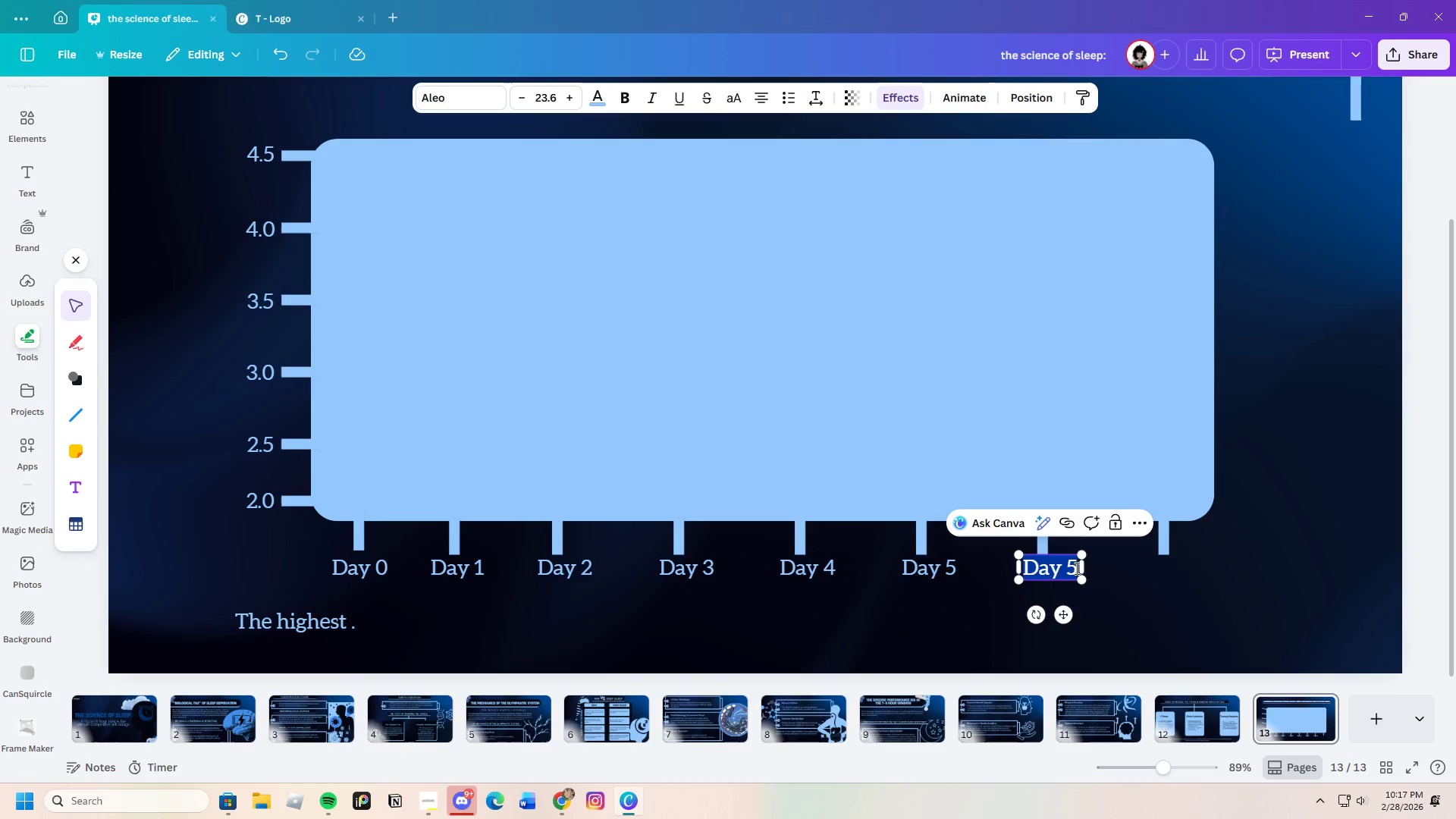 
double_click([1075, 568])
 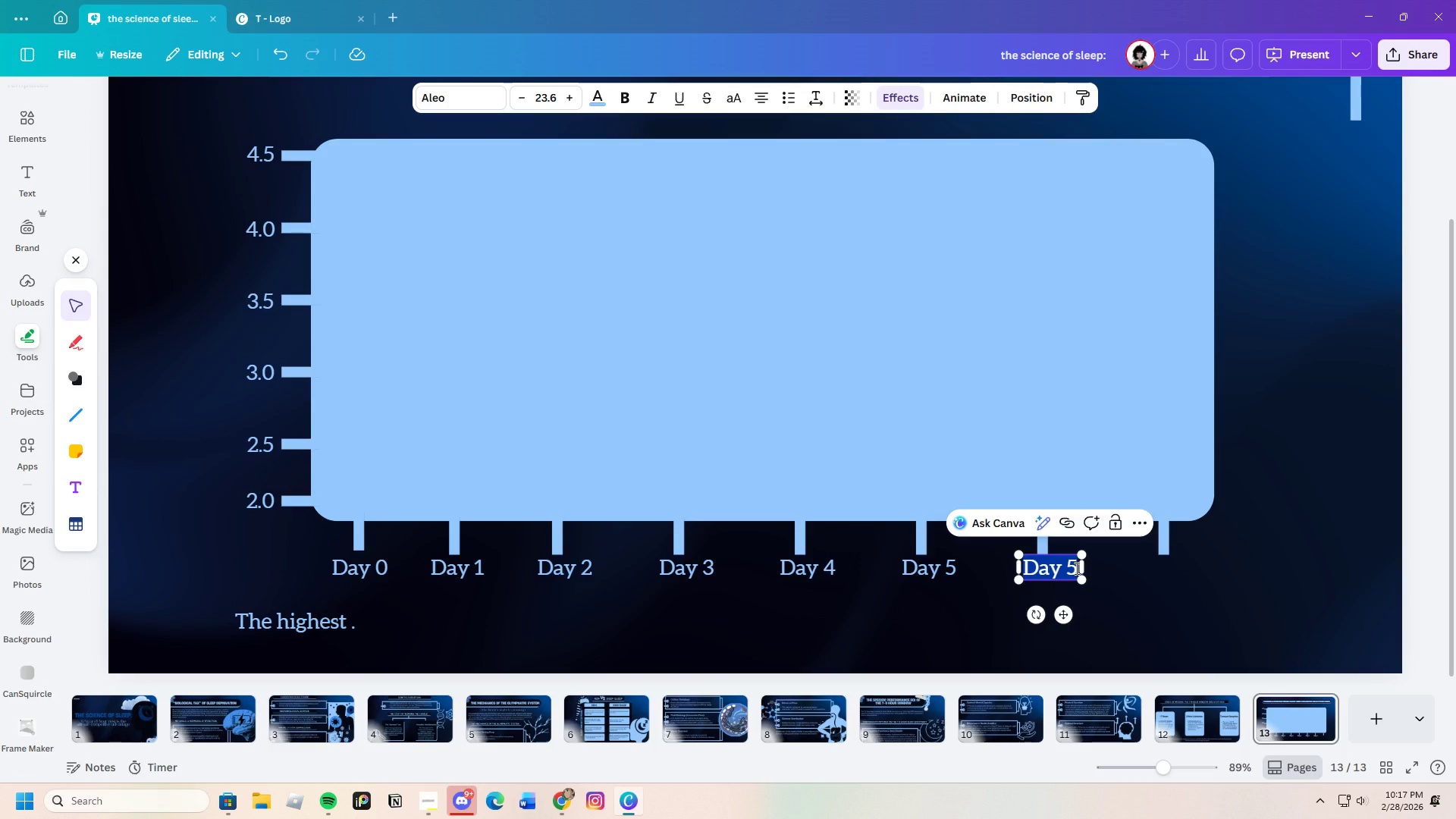 
left_click([1075, 568])
 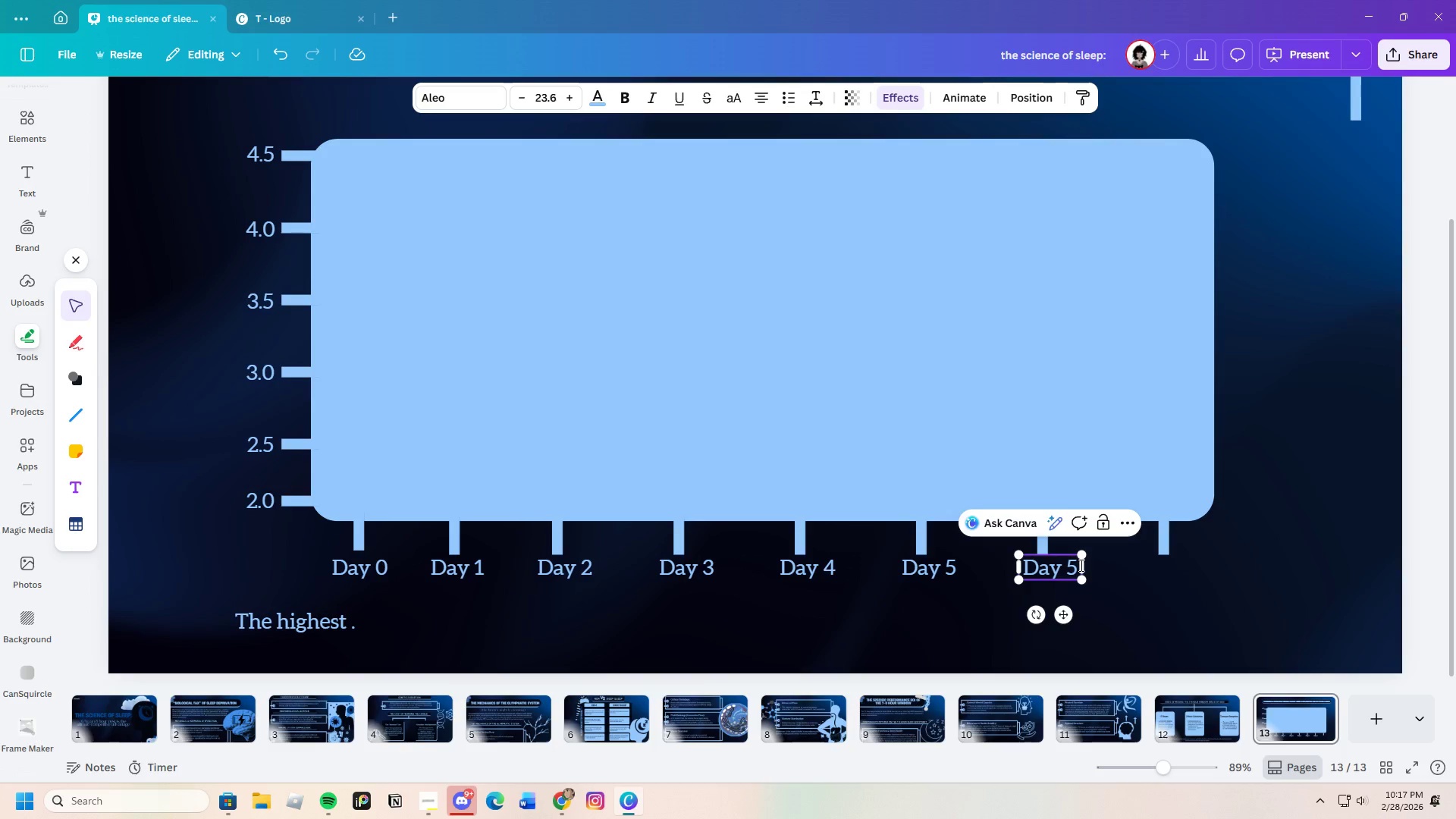 
key(Backspace)
 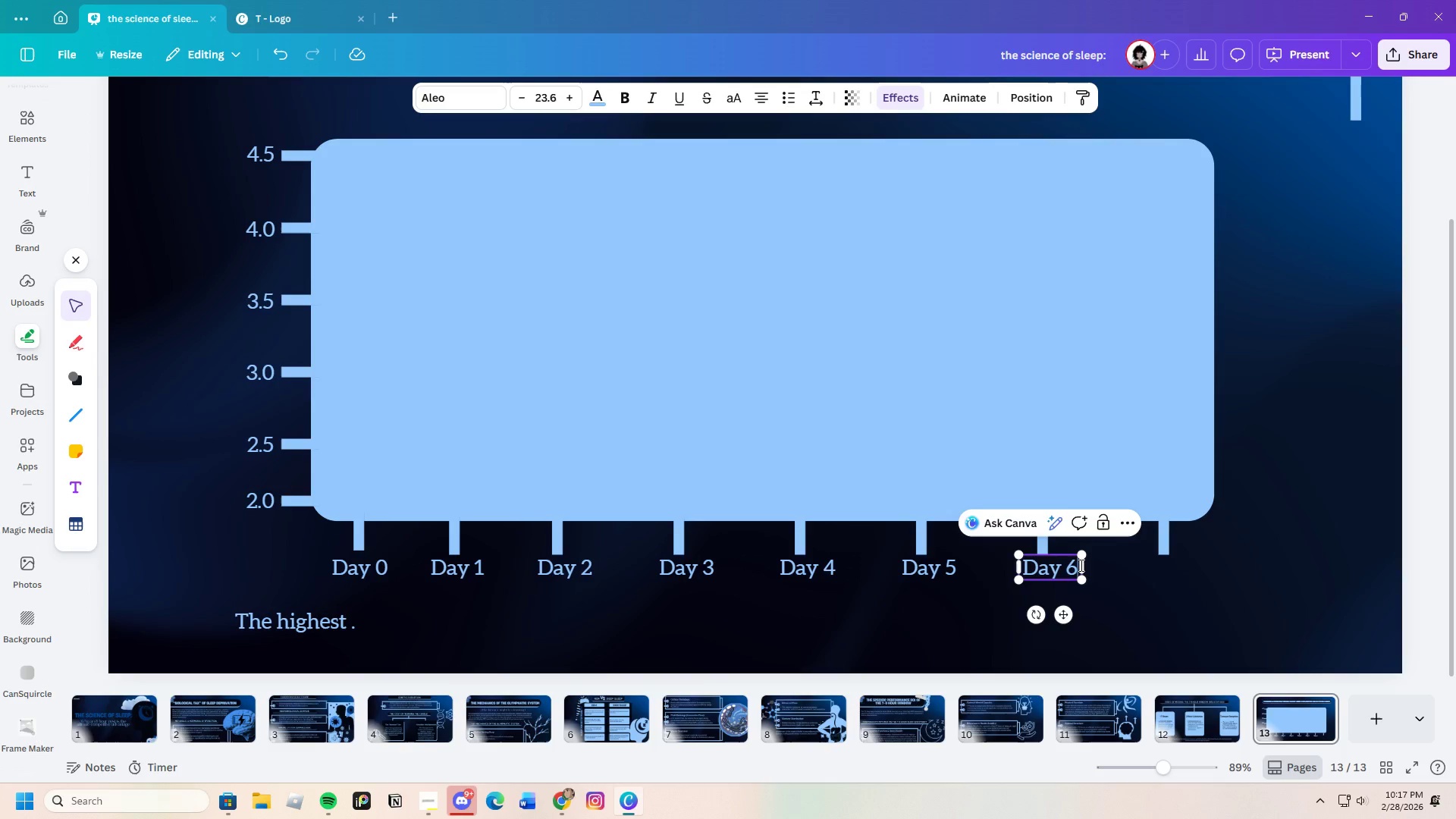 
key(6)
 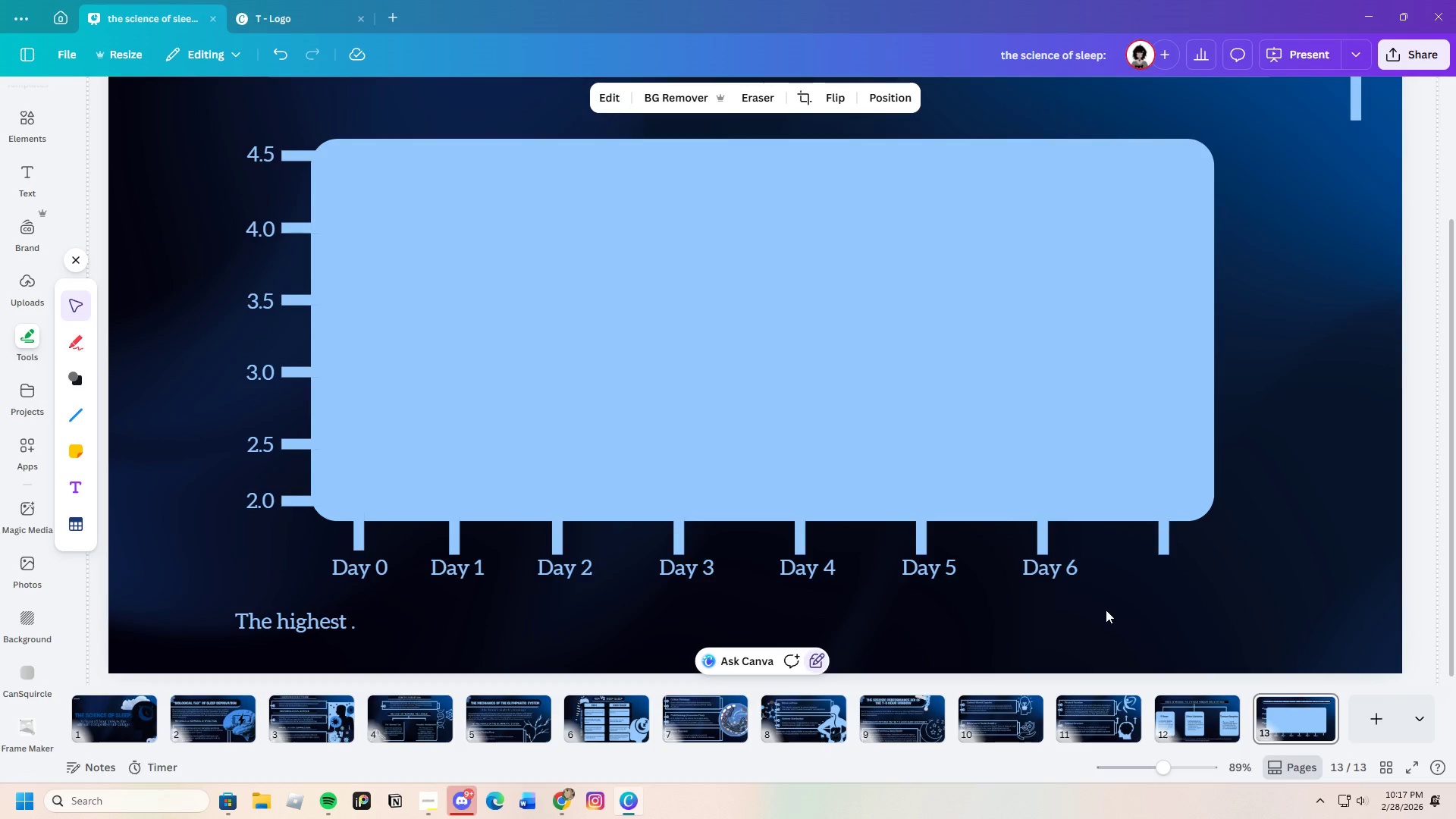 
left_click([1053, 579])
 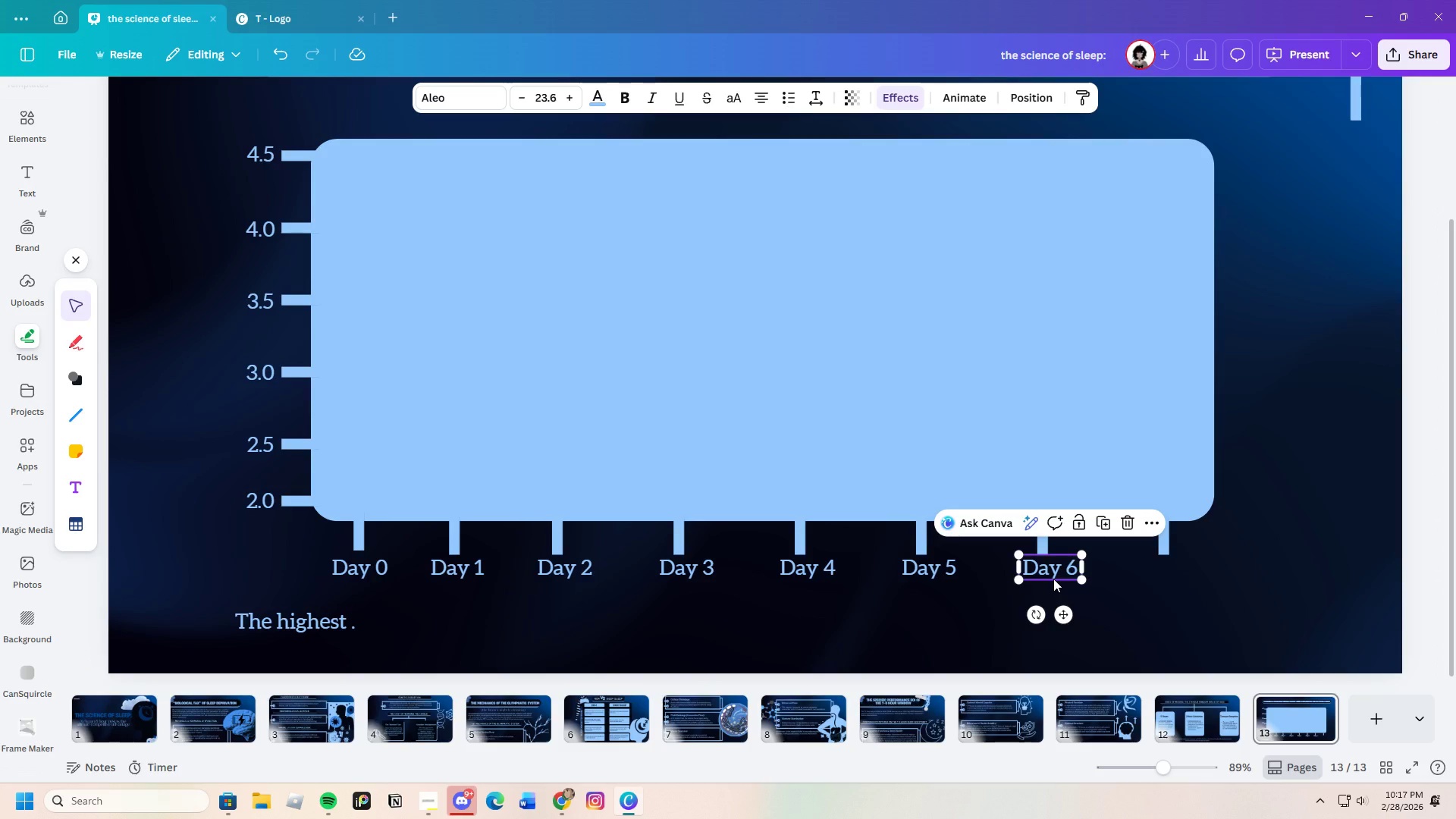 
key(Control+C)
 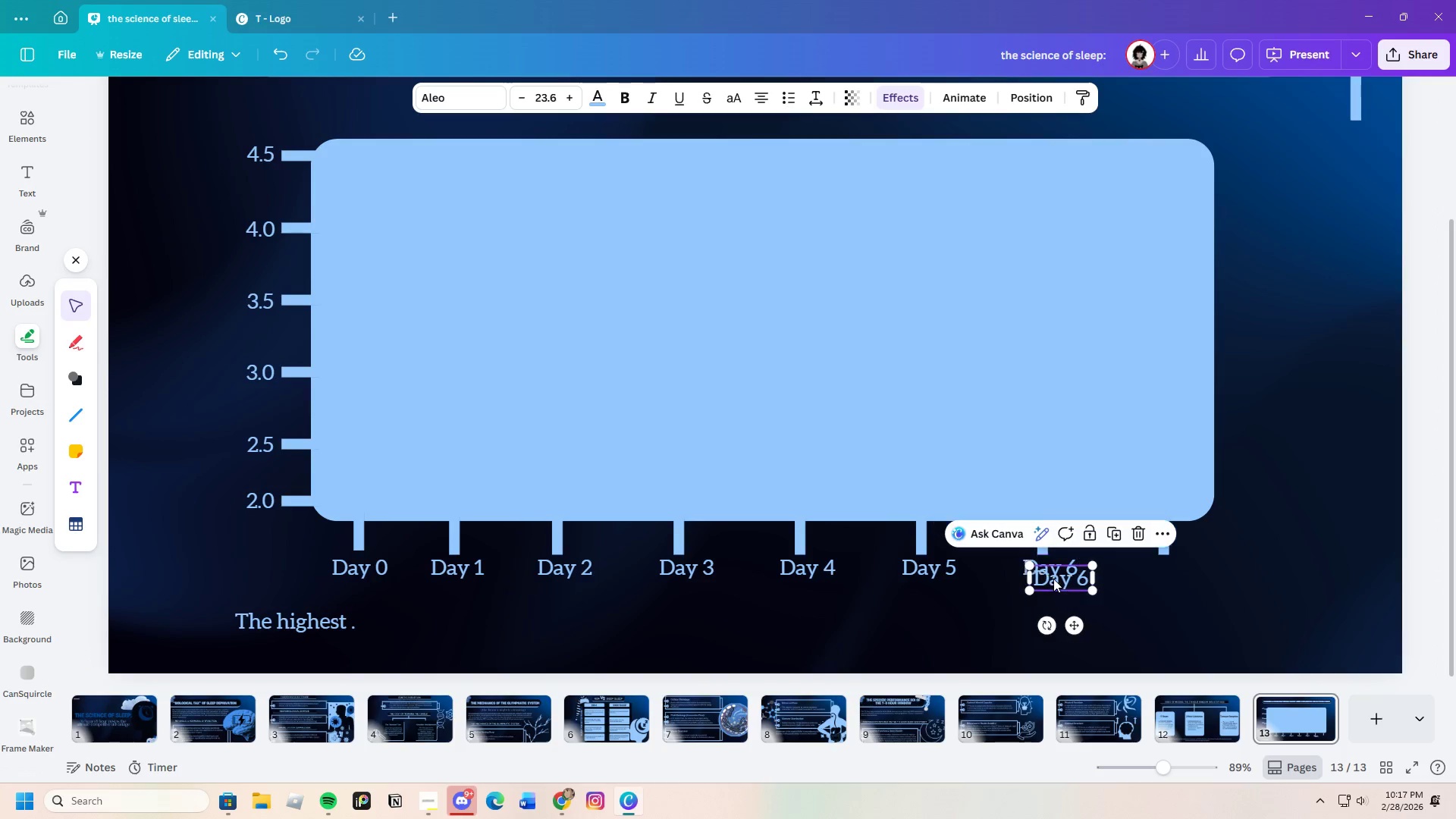 
key(Control+V)
 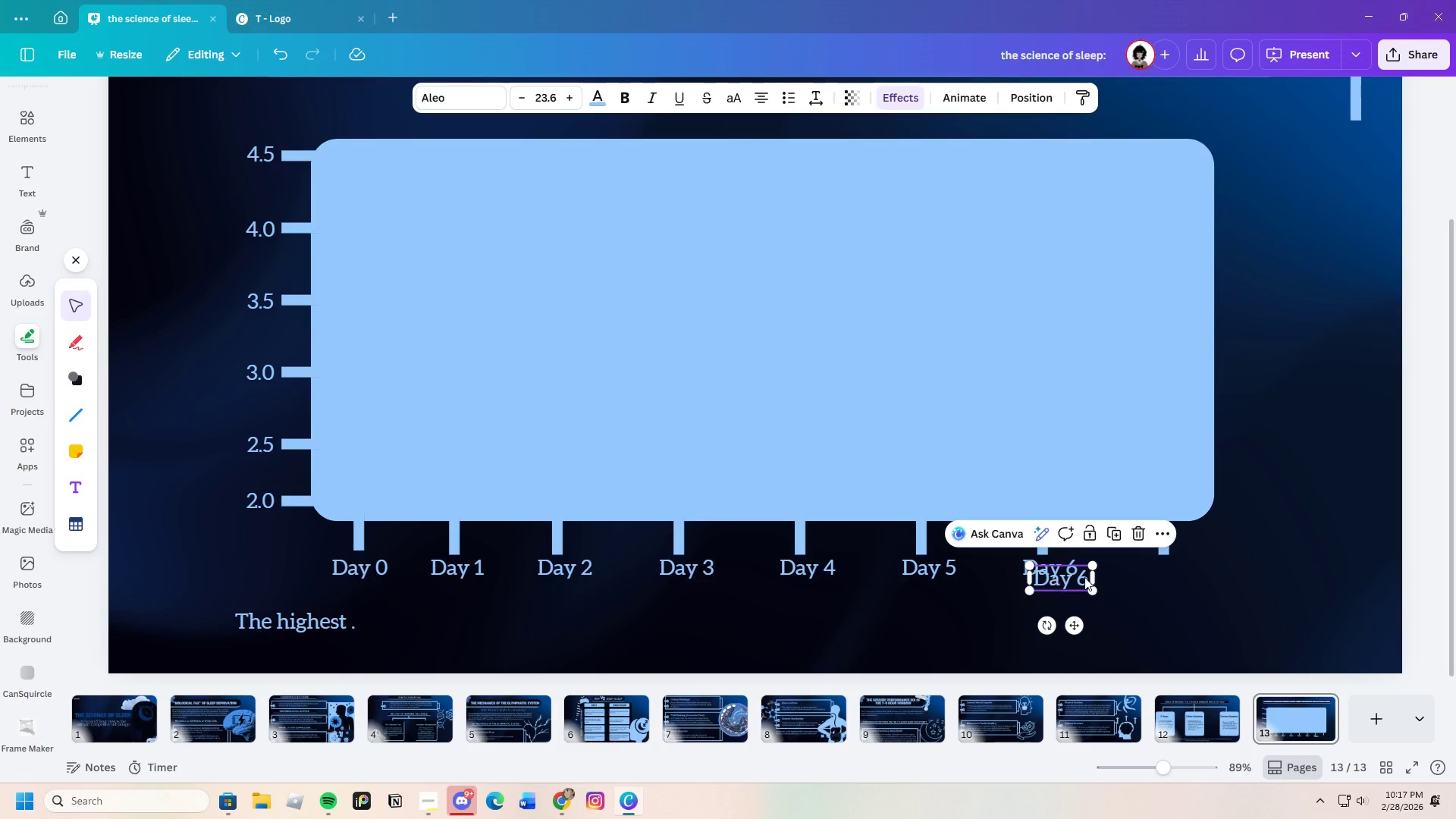 
left_click_drag(start_coordinate=[1053, 579], to_coordinate=[1159, 570])
 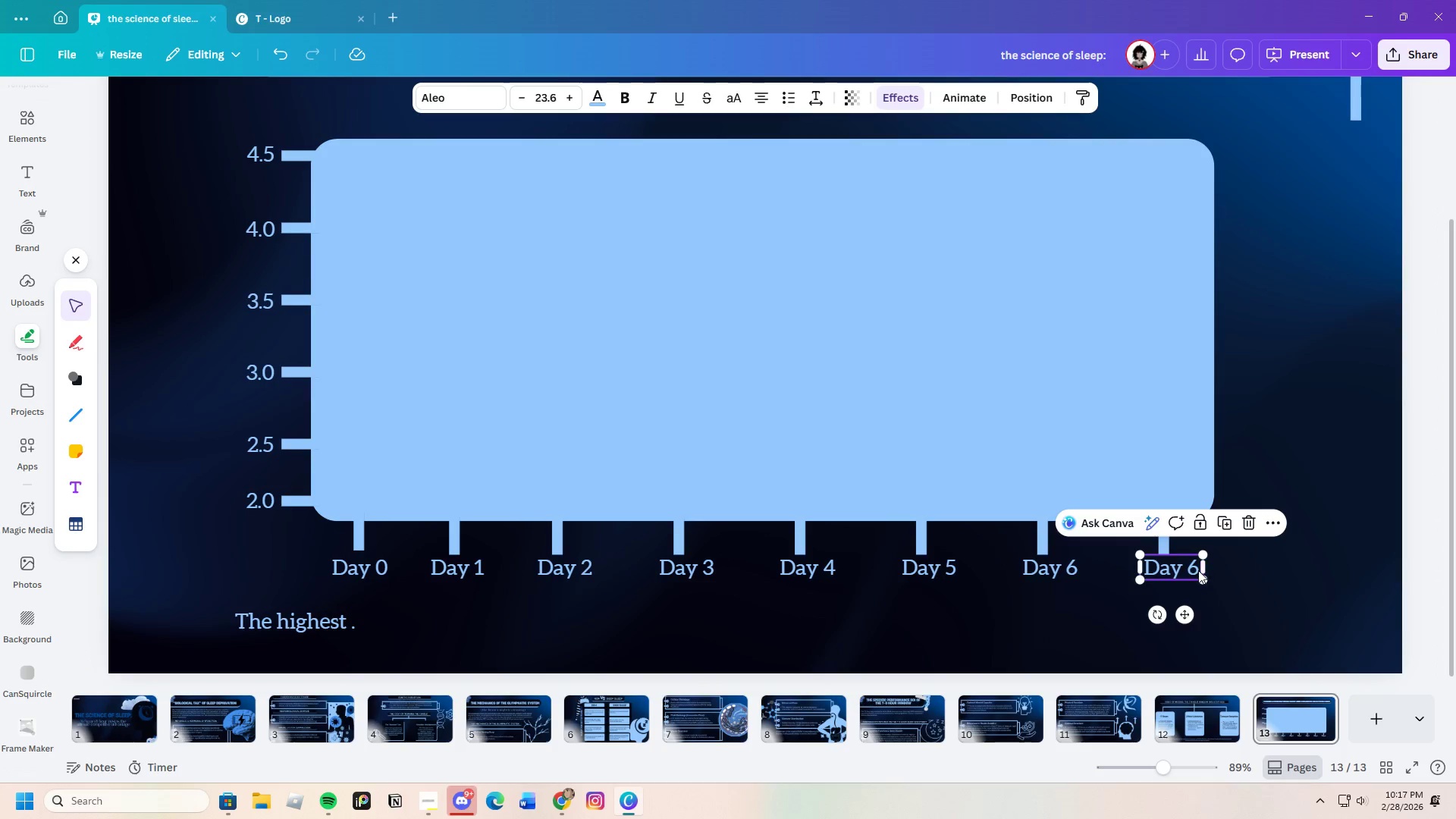 
double_click([1198, 570])
 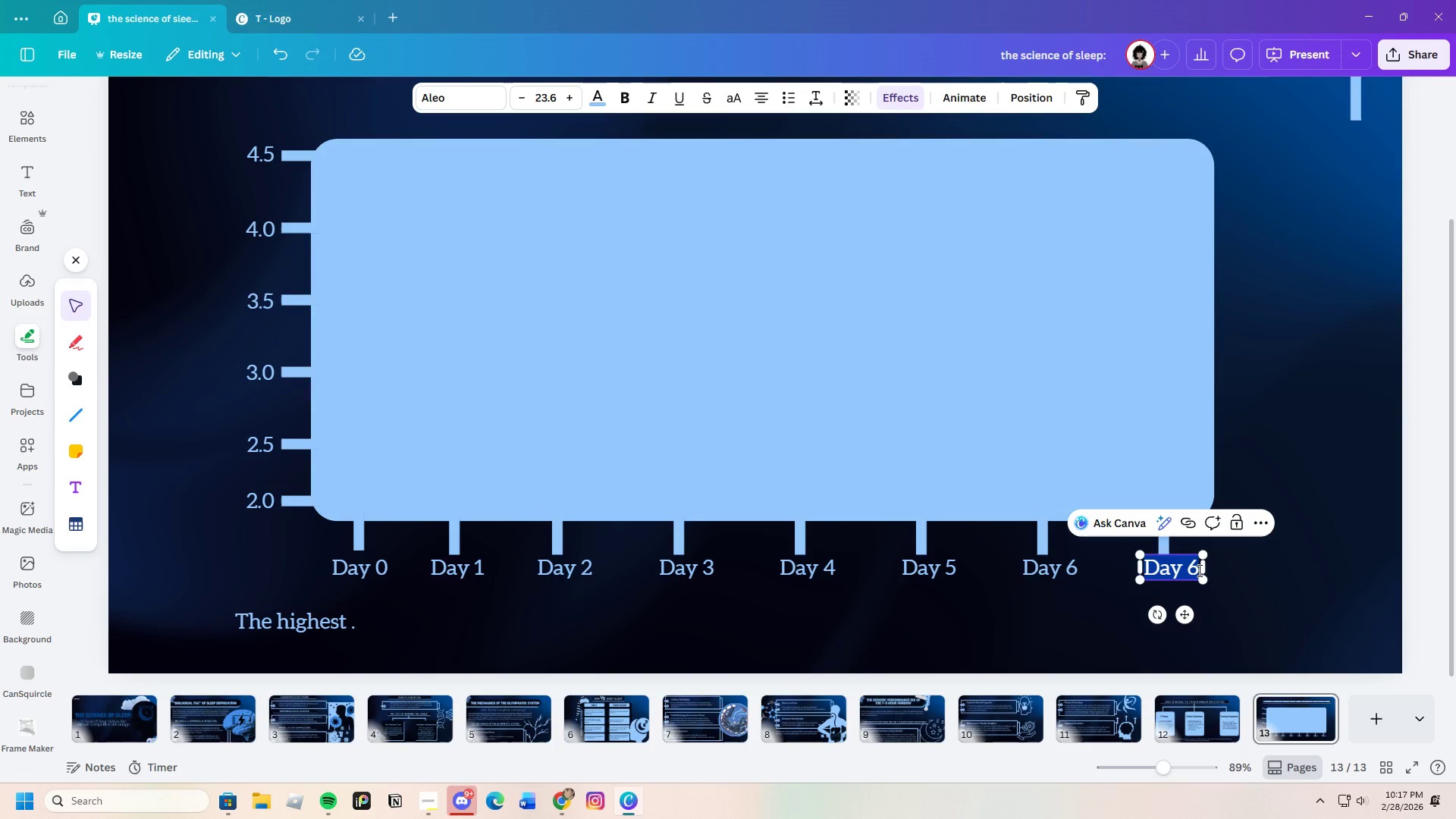 
triple_click([1198, 570])
 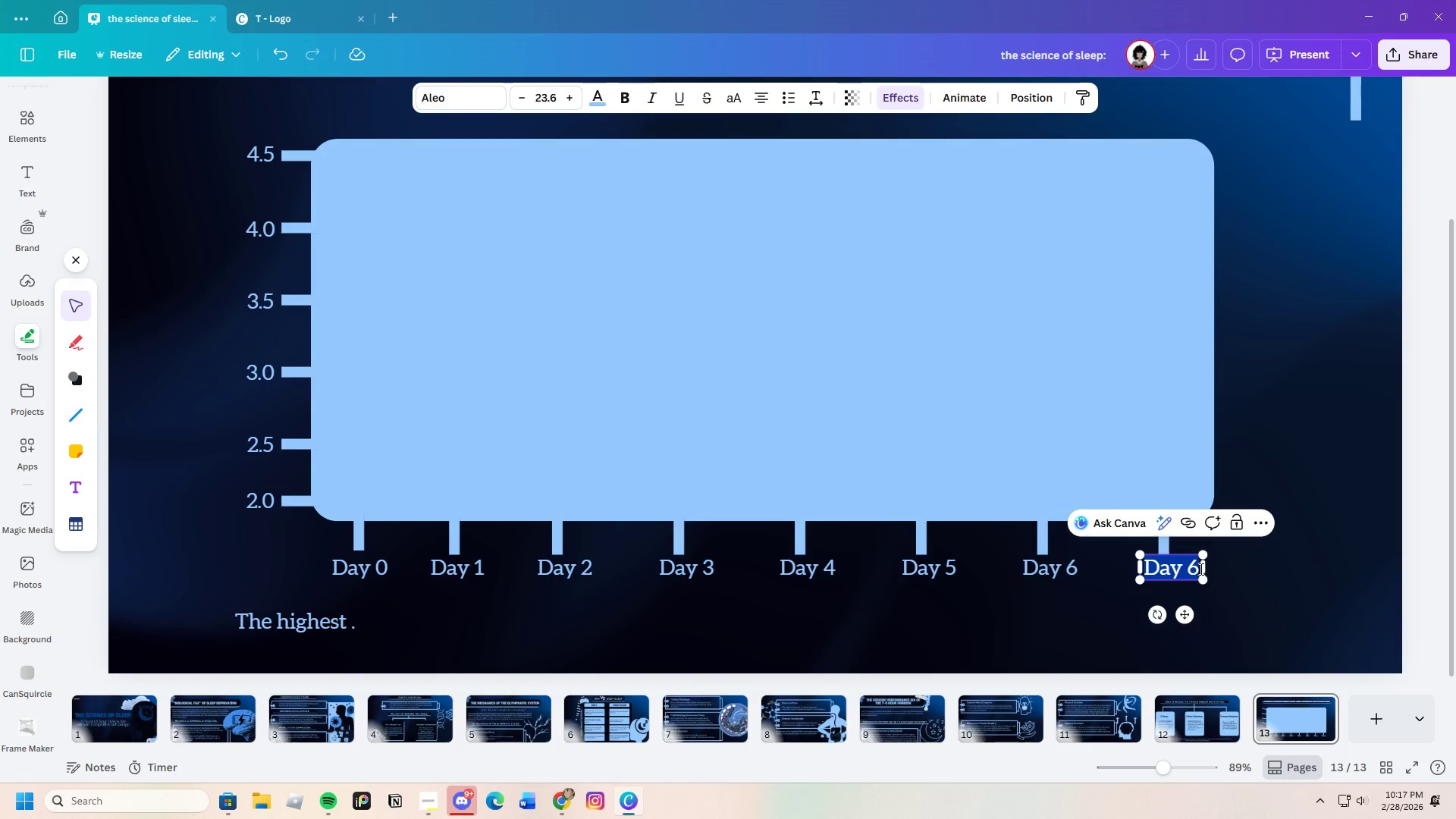 
triple_click([1200, 569])
 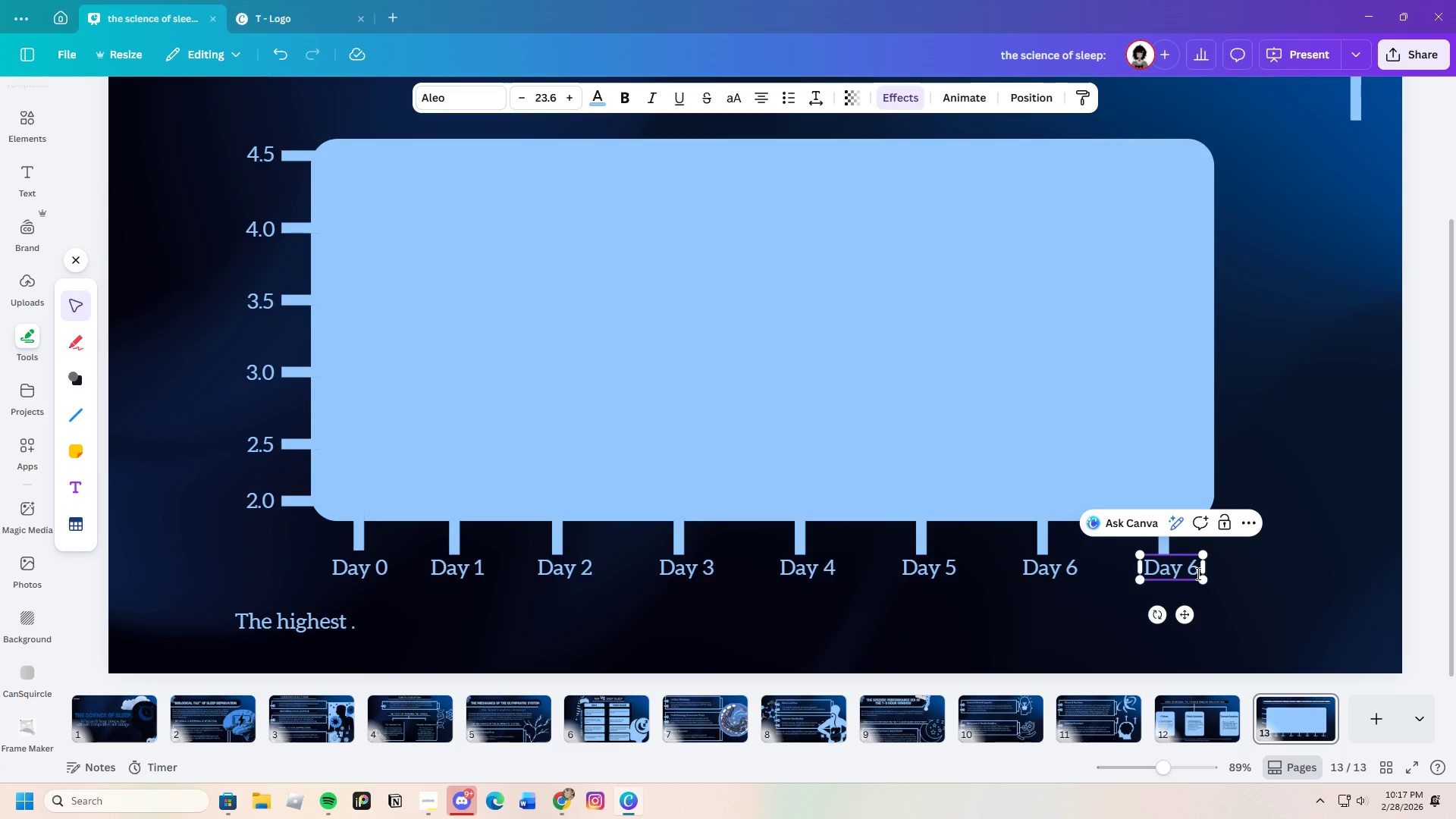 
key(Backspace)
 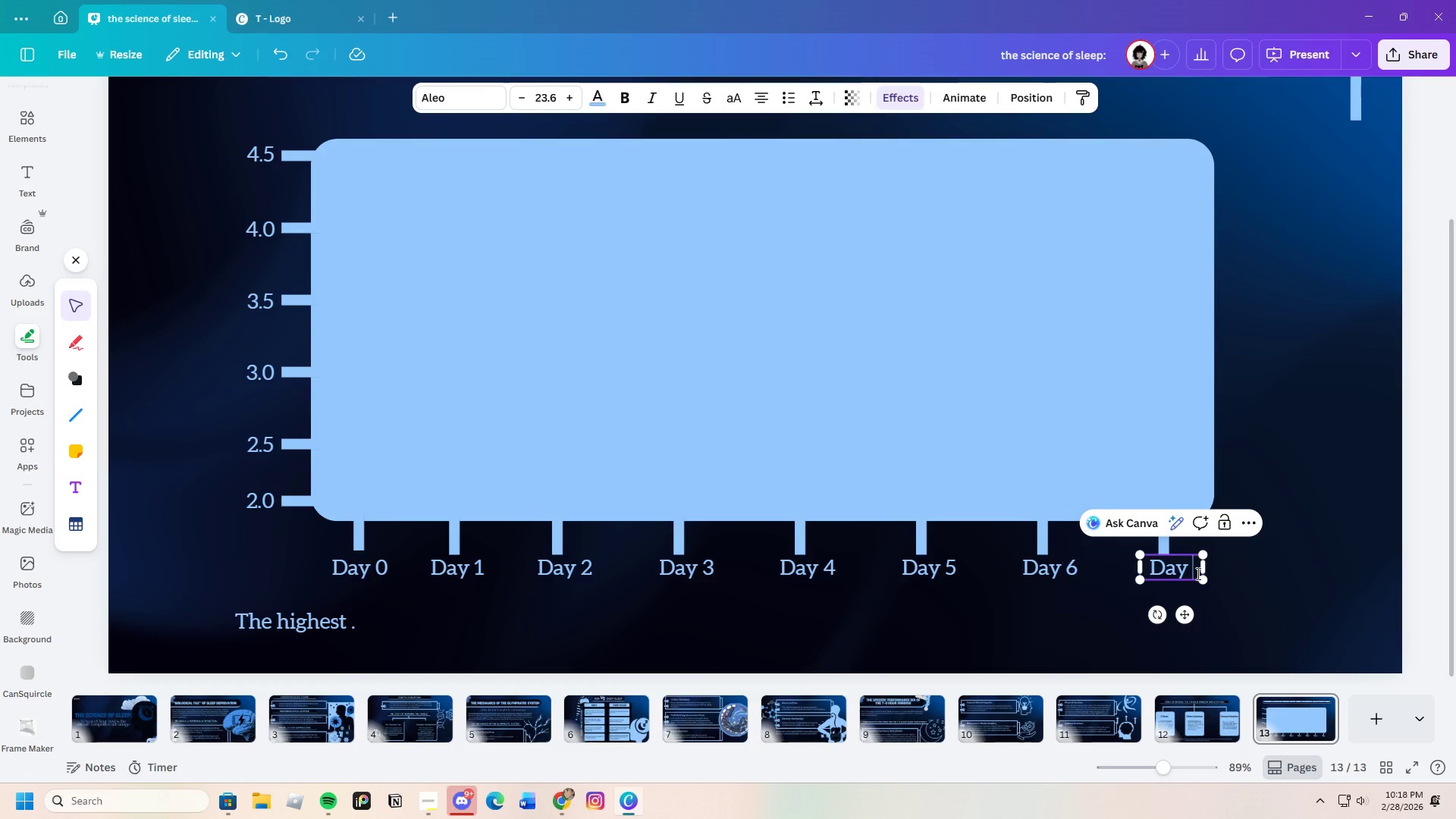 
key(7)
 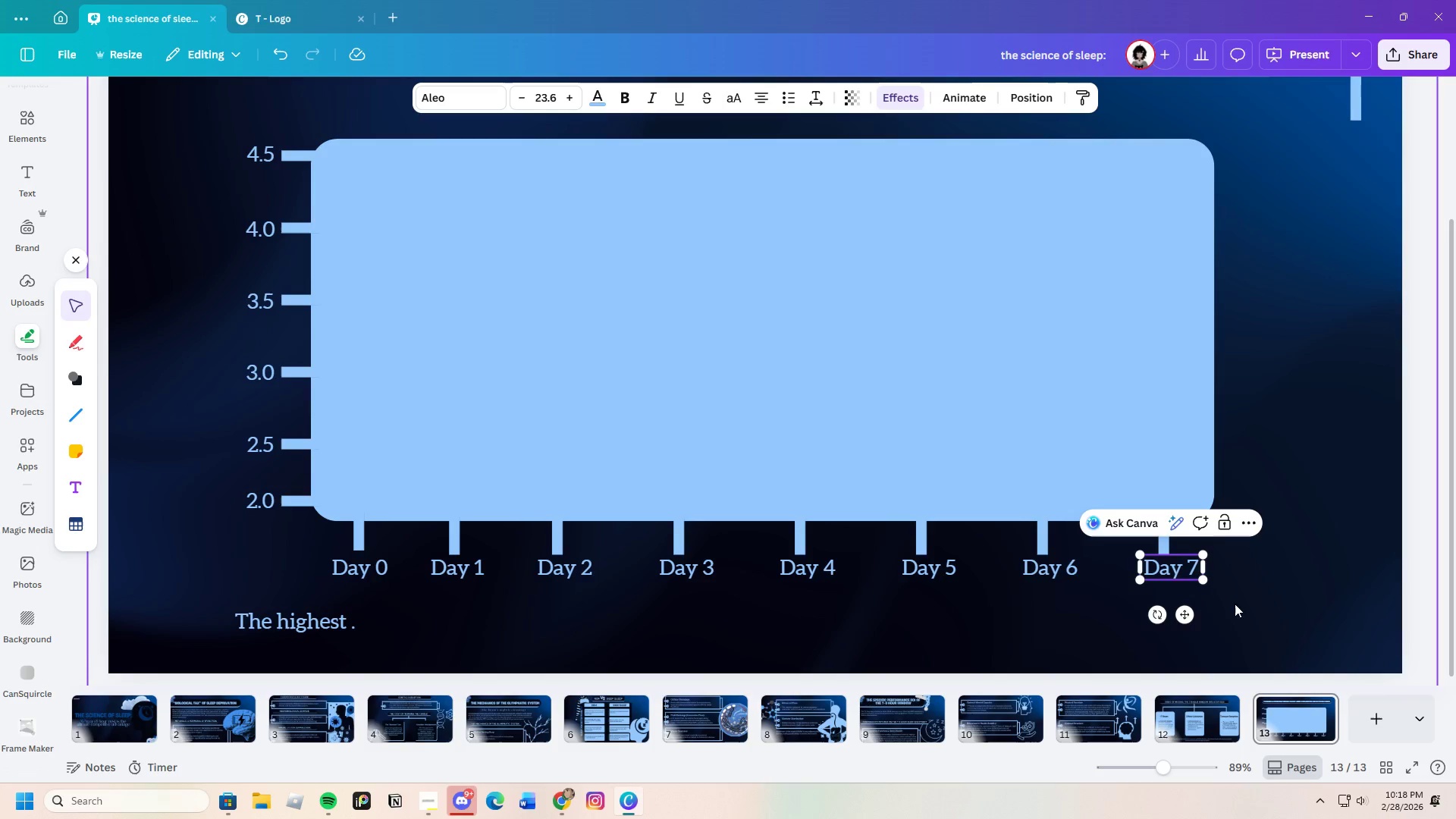 
left_click([1248, 588])
 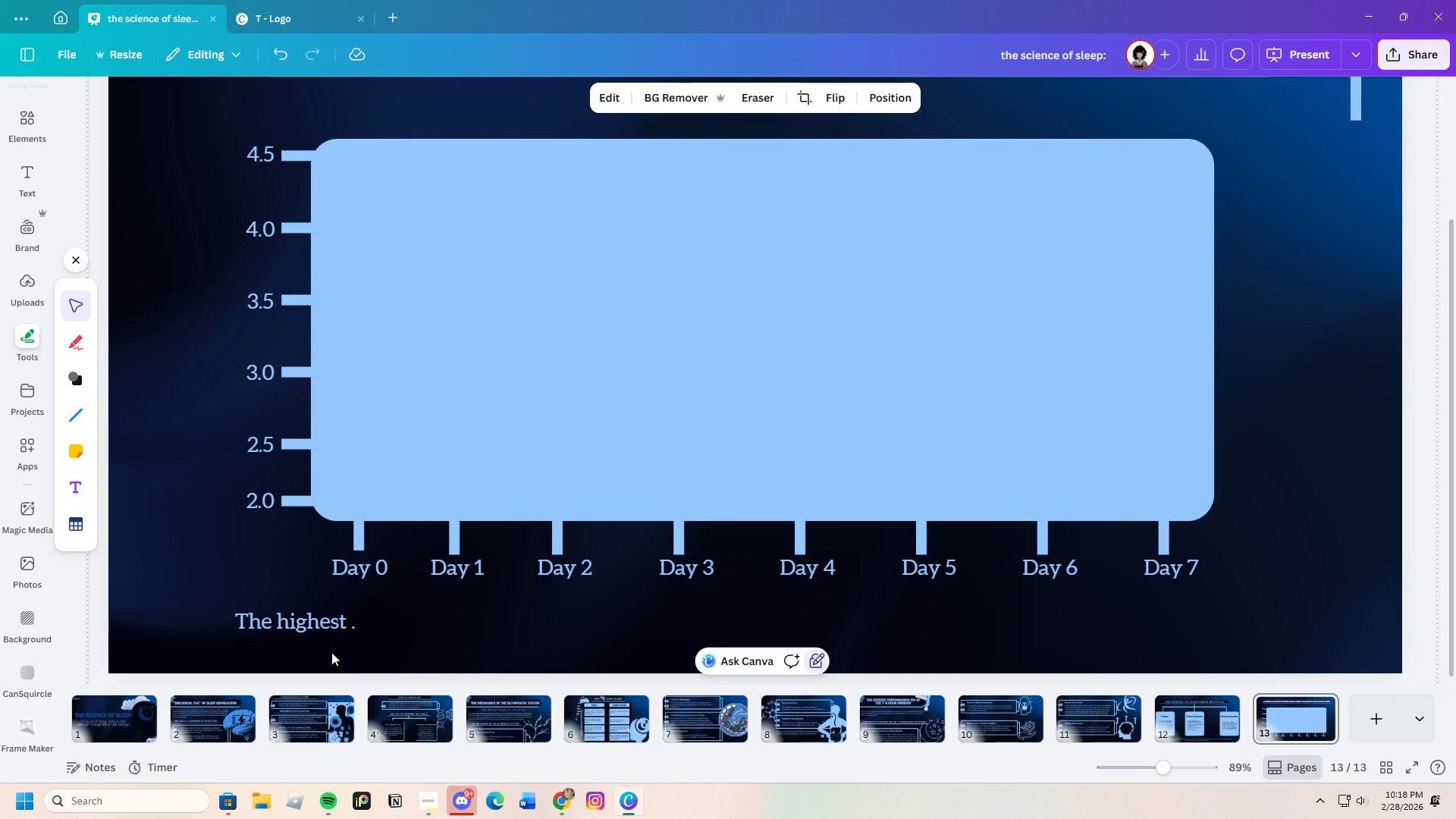 
left_click_drag(start_coordinate=[351, 565], to_coordinate=[356, 564])
 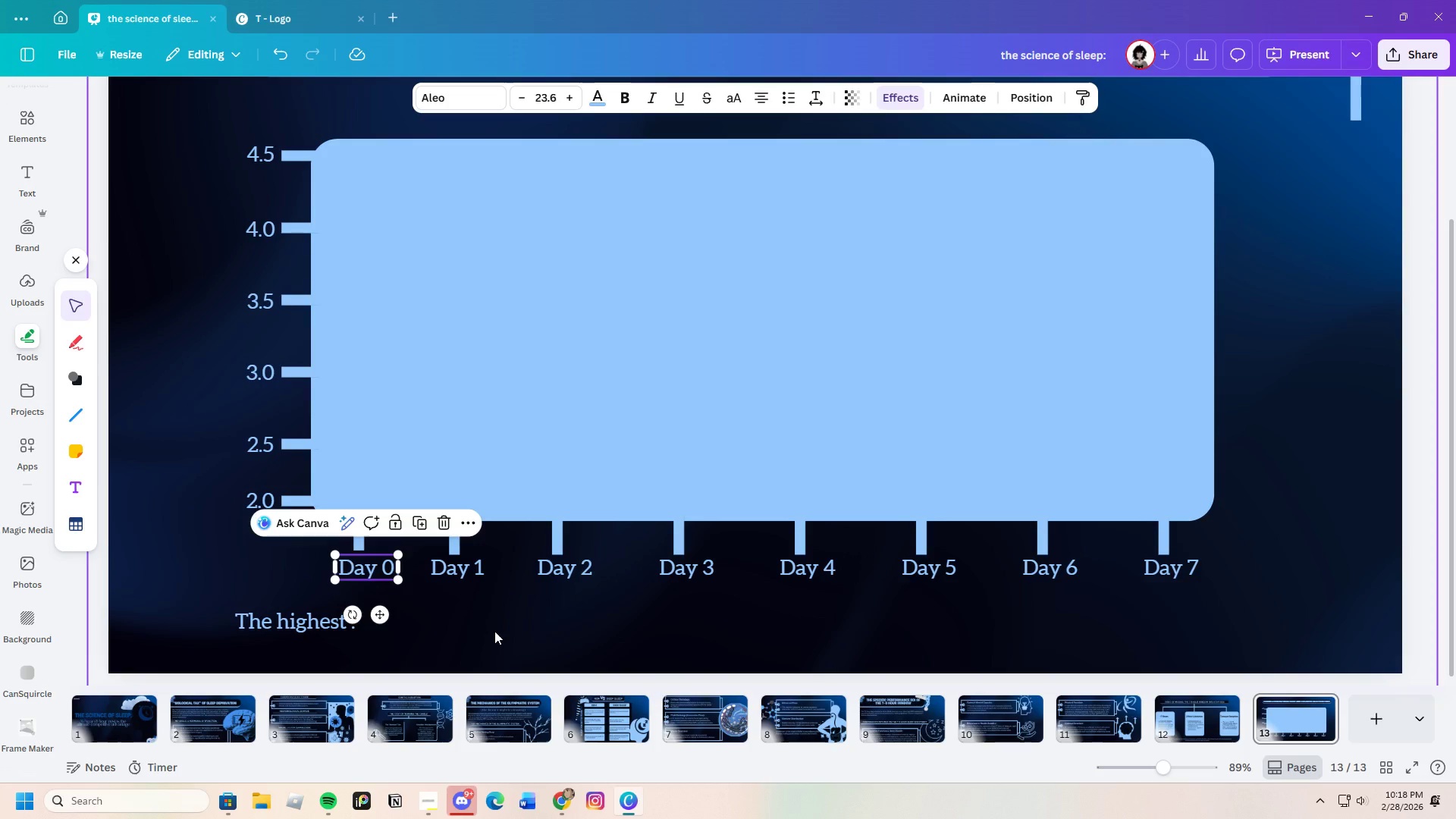 
left_click([494, 631])
 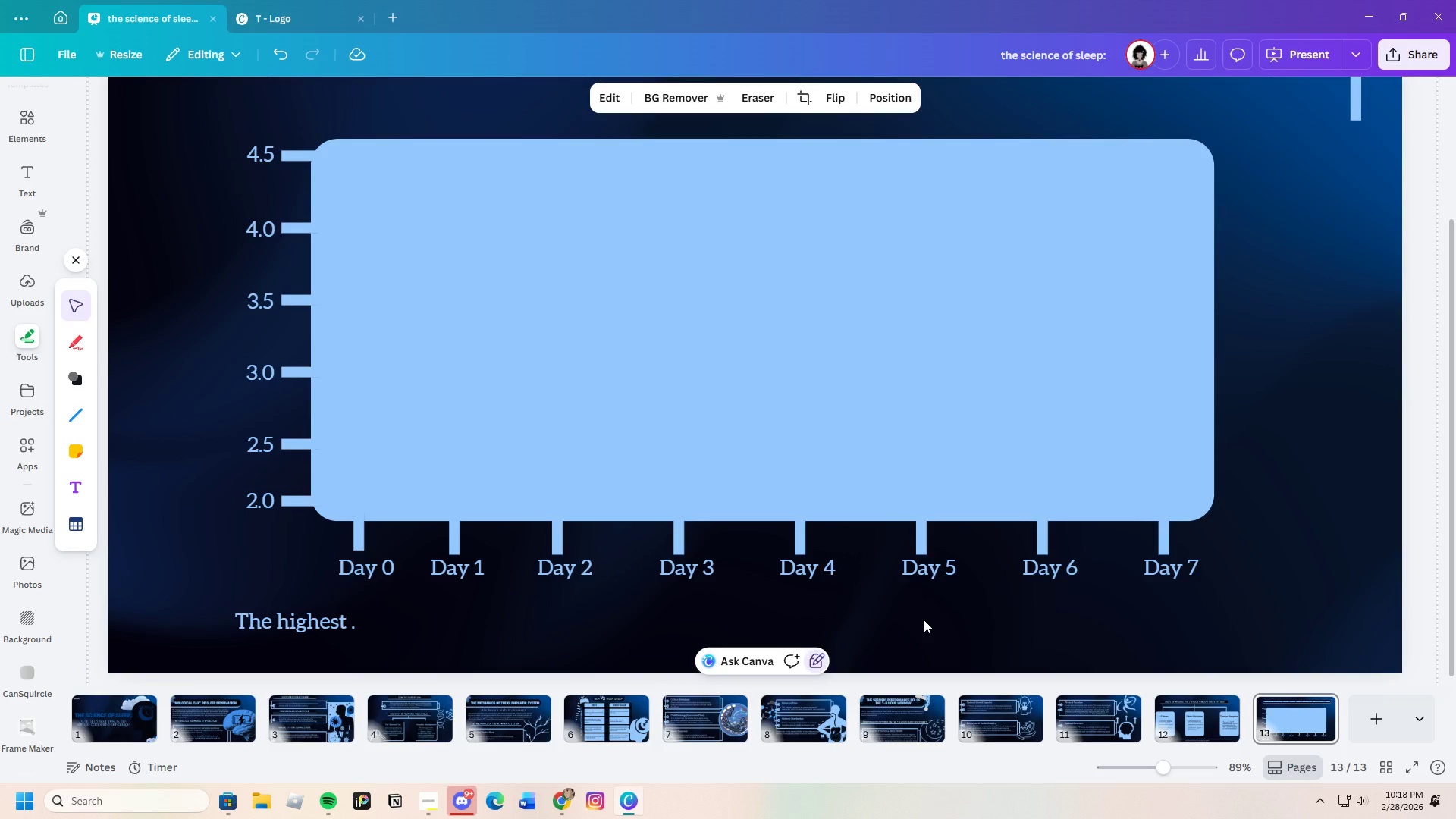 
wait(10.34)
 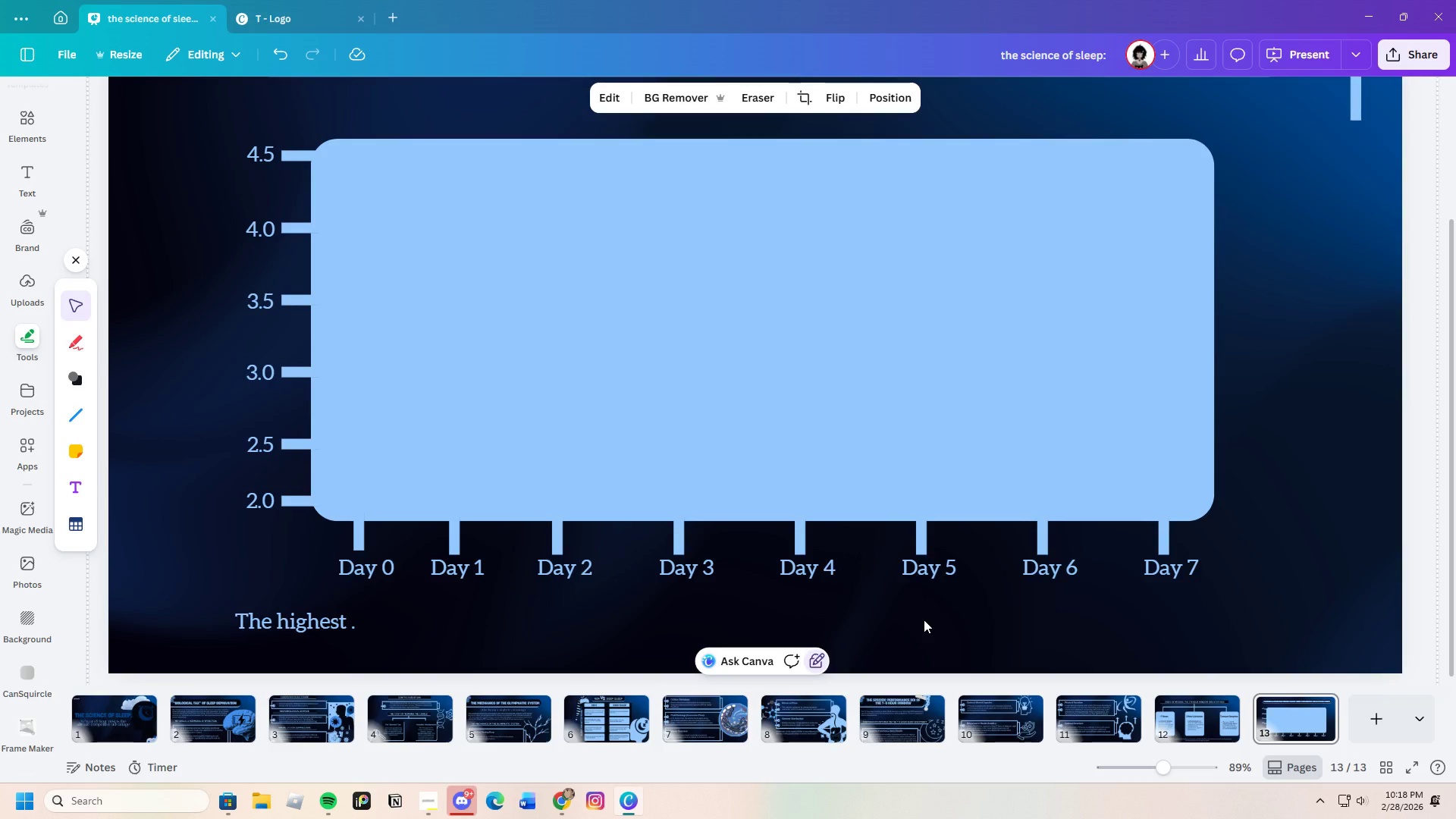 
left_click([77, 415])
 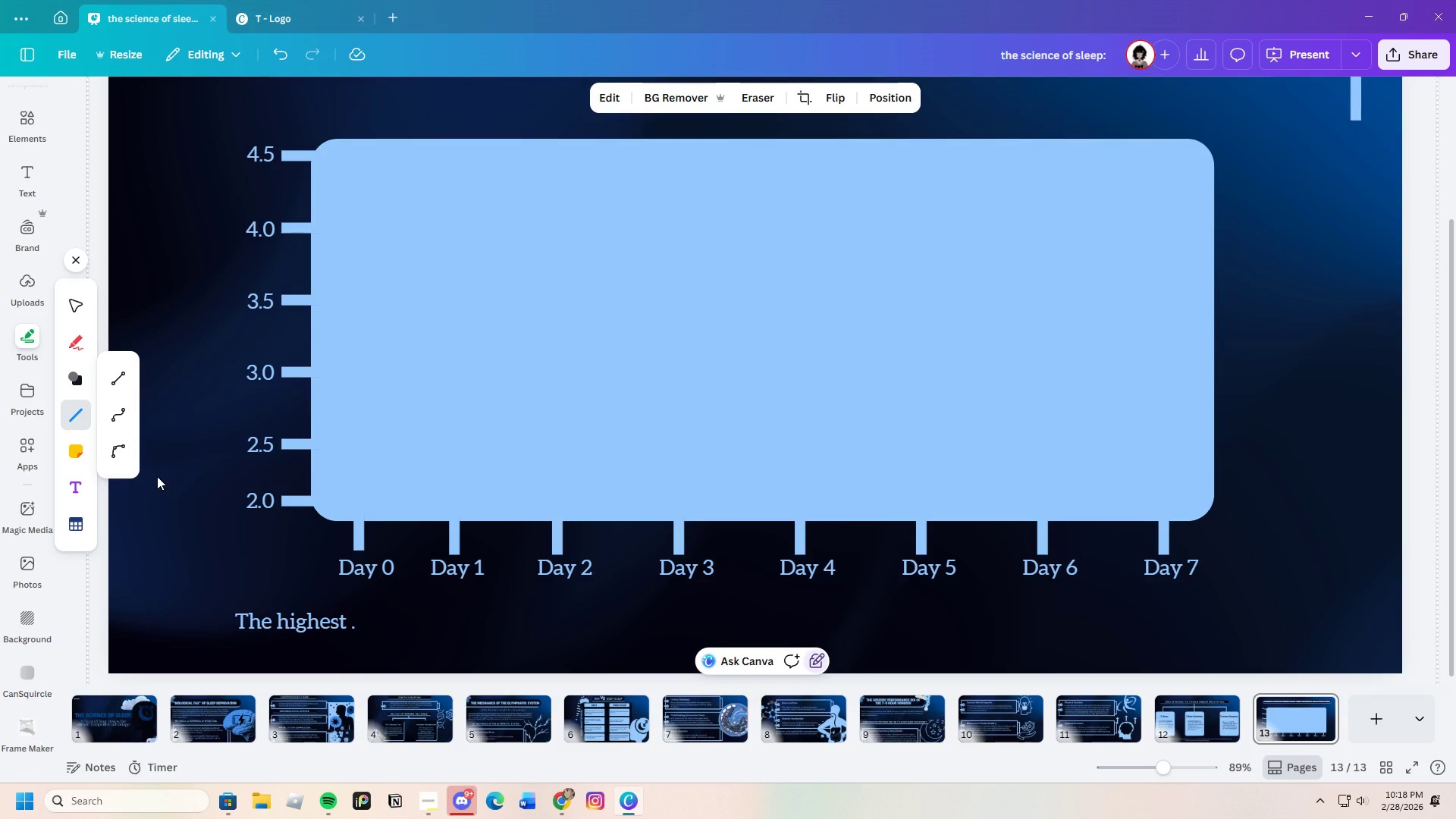 
left_click([121, 450])
 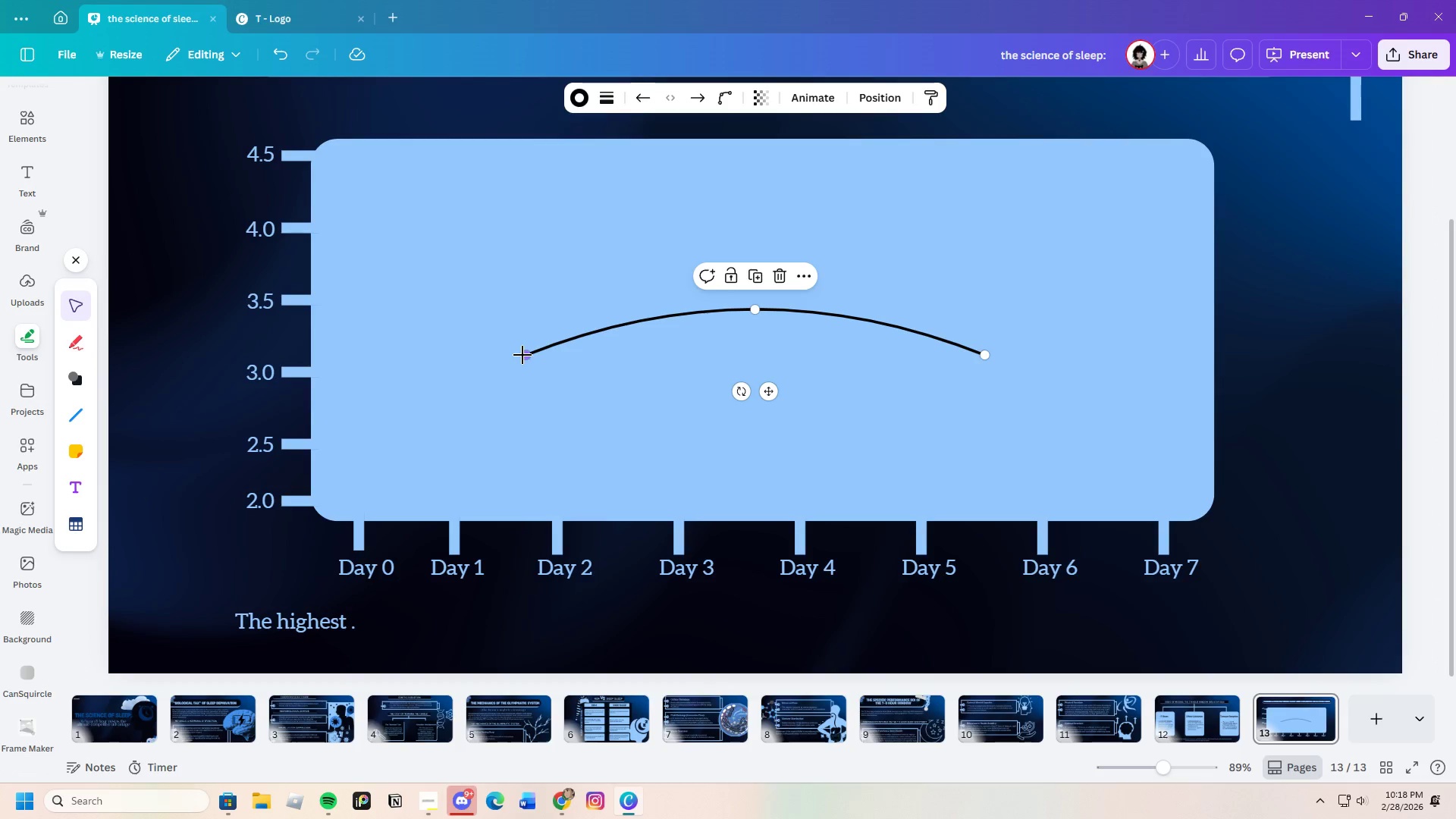 
left_click_drag(start_coordinate=[524, 356], to_coordinate=[332, 237])
 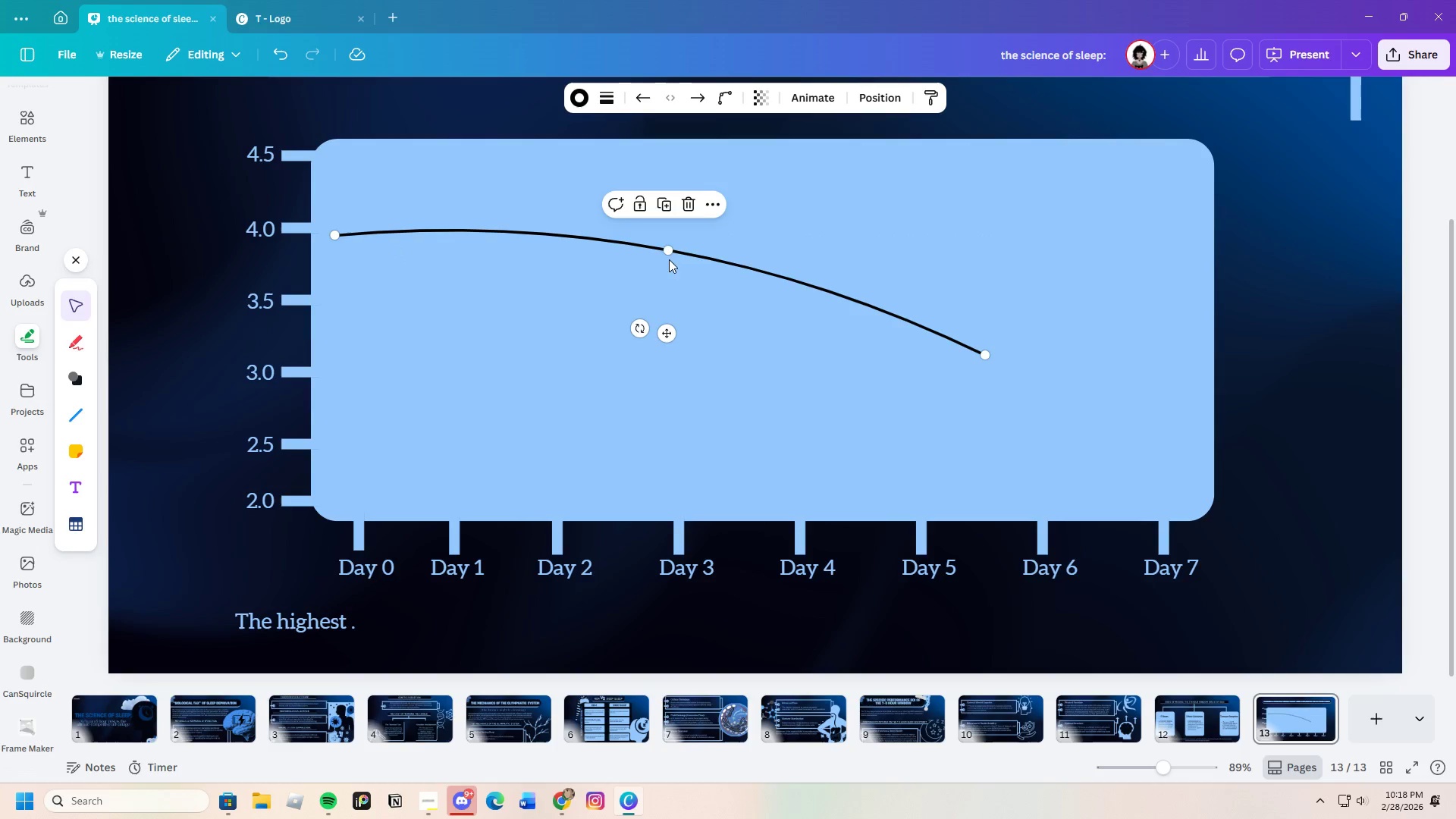 
left_click_drag(start_coordinate=[668, 250], to_coordinate=[590, 272])
 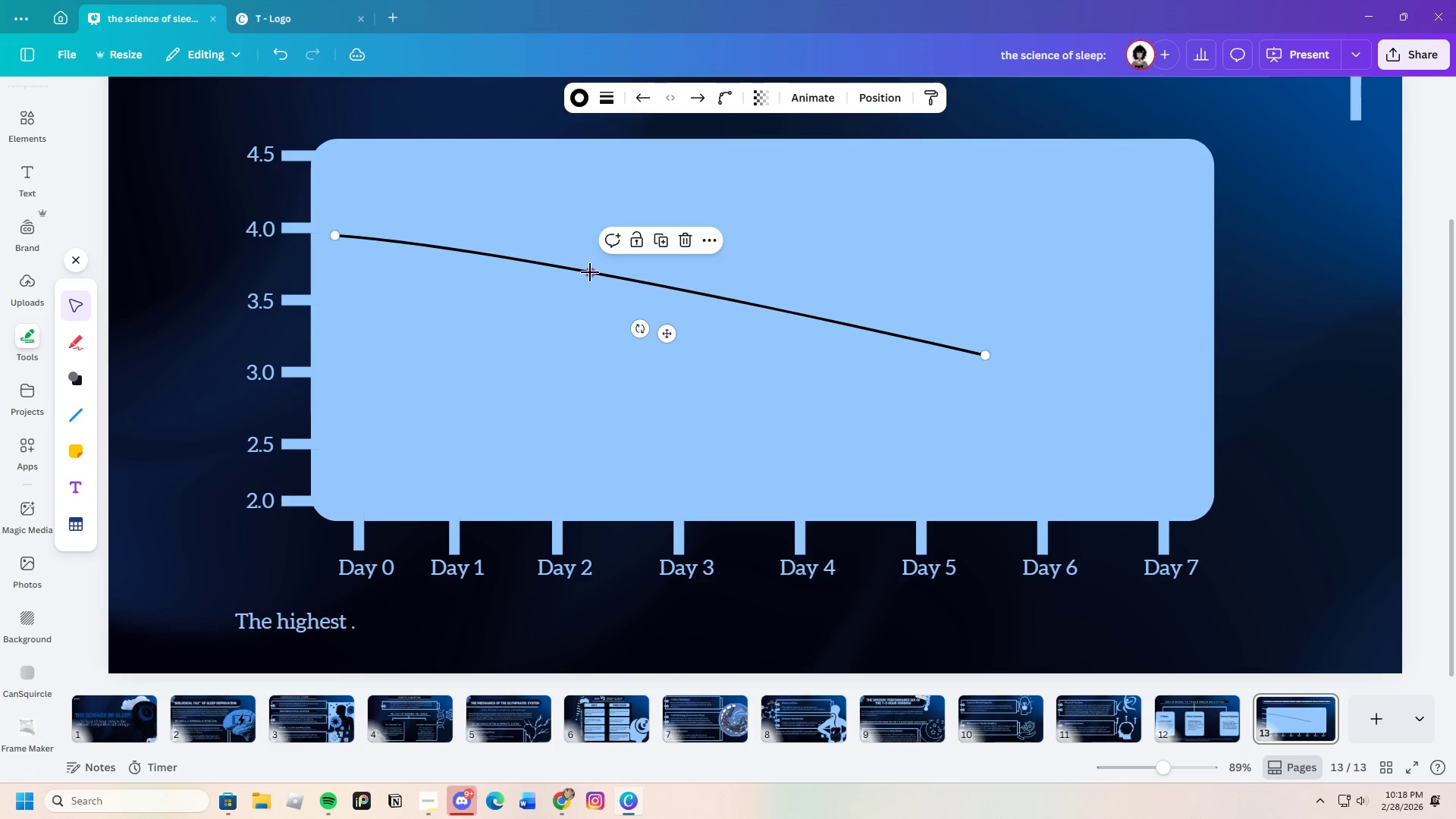 
left_click([590, 272])
 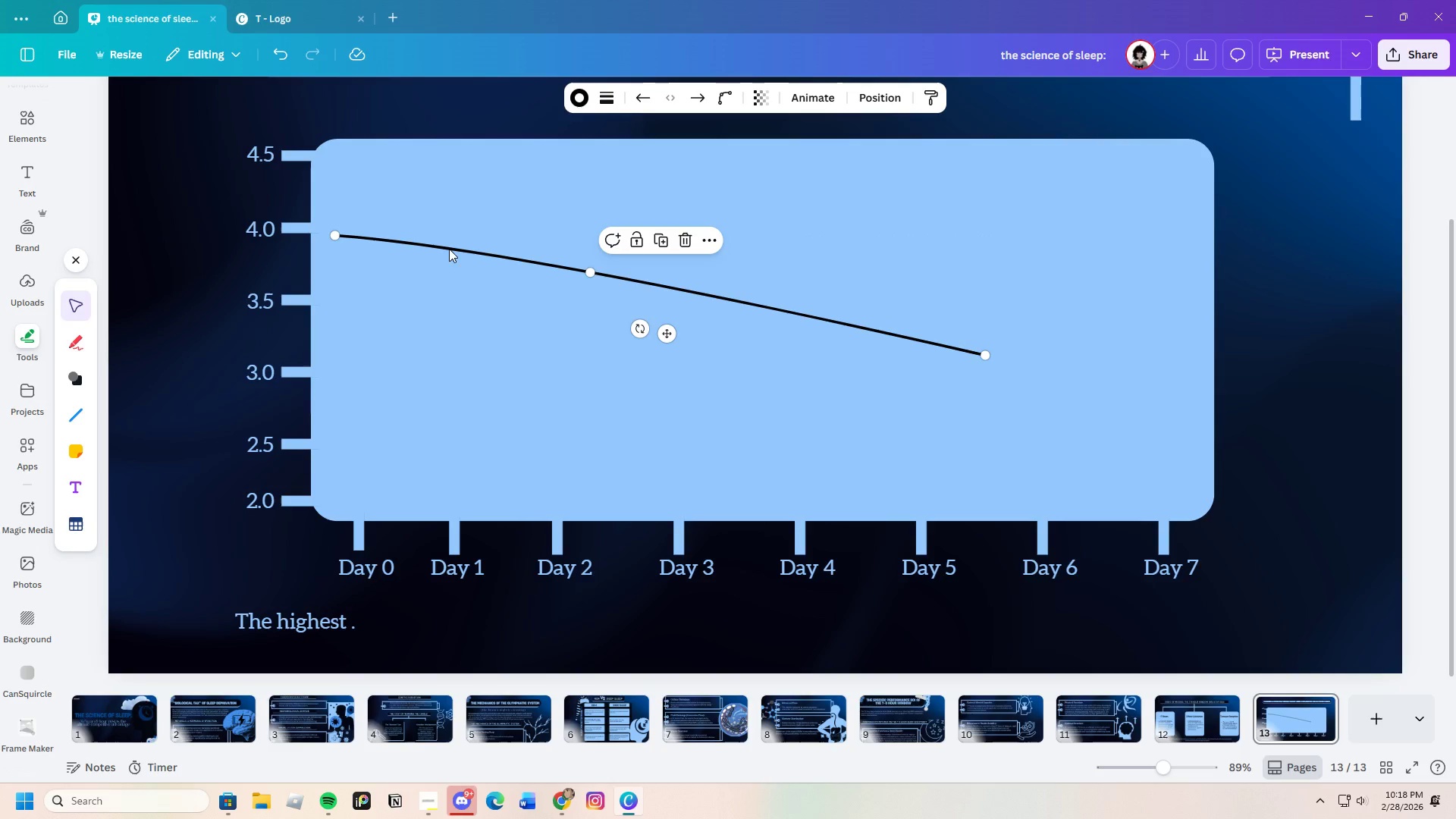 
triple_click([452, 249])
 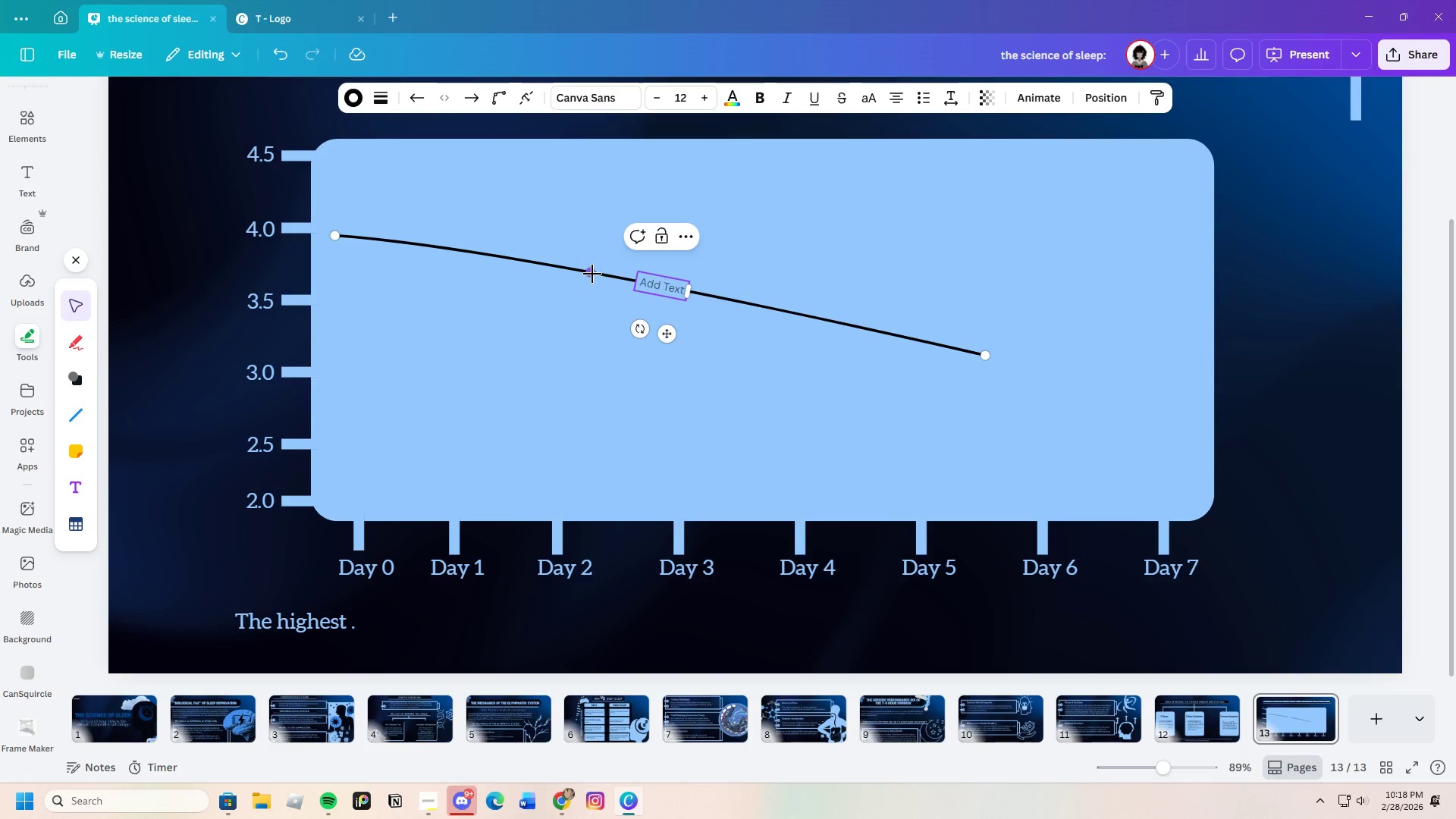 
left_click([589, 272])
 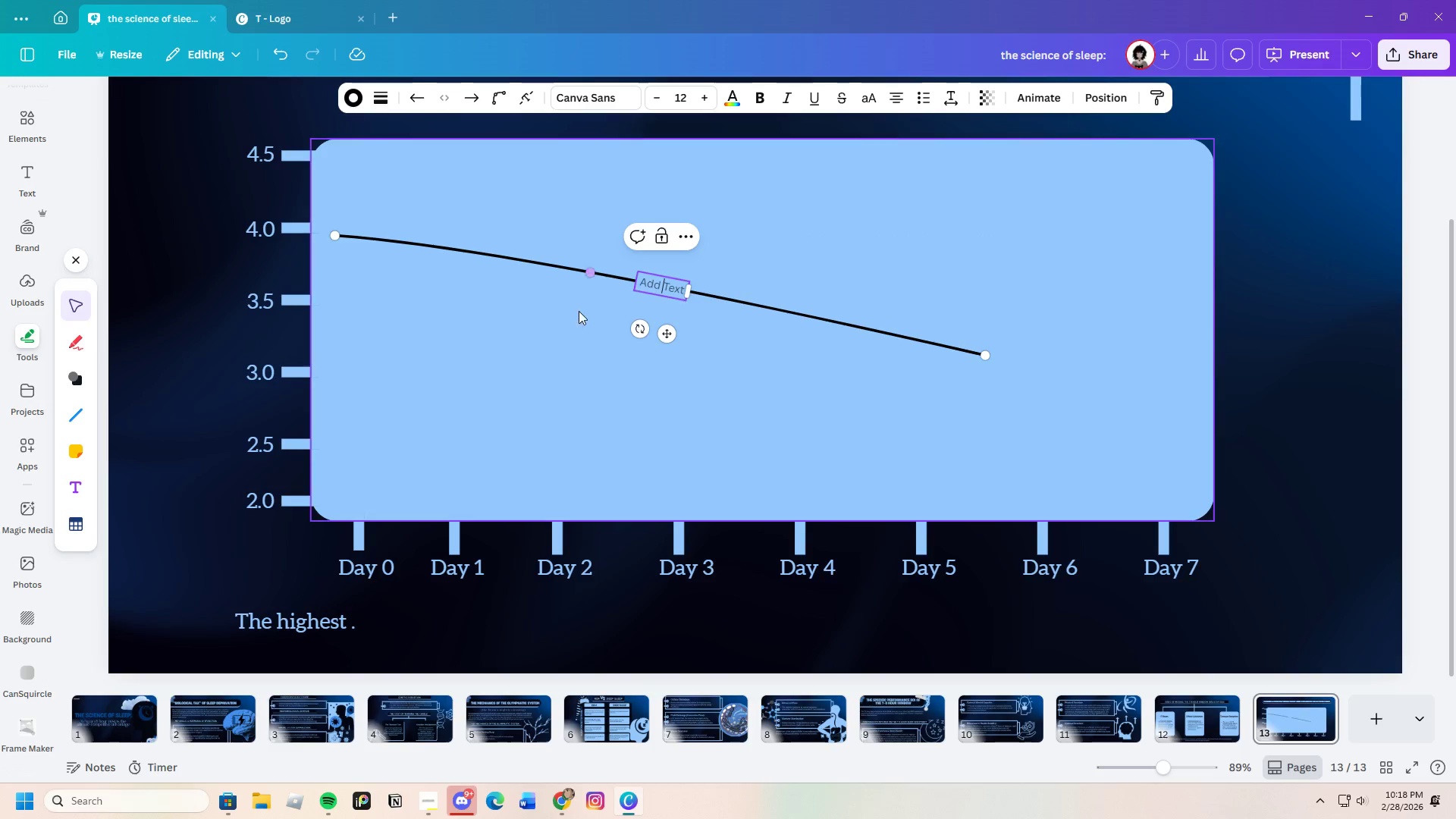 
left_click([577, 319])
 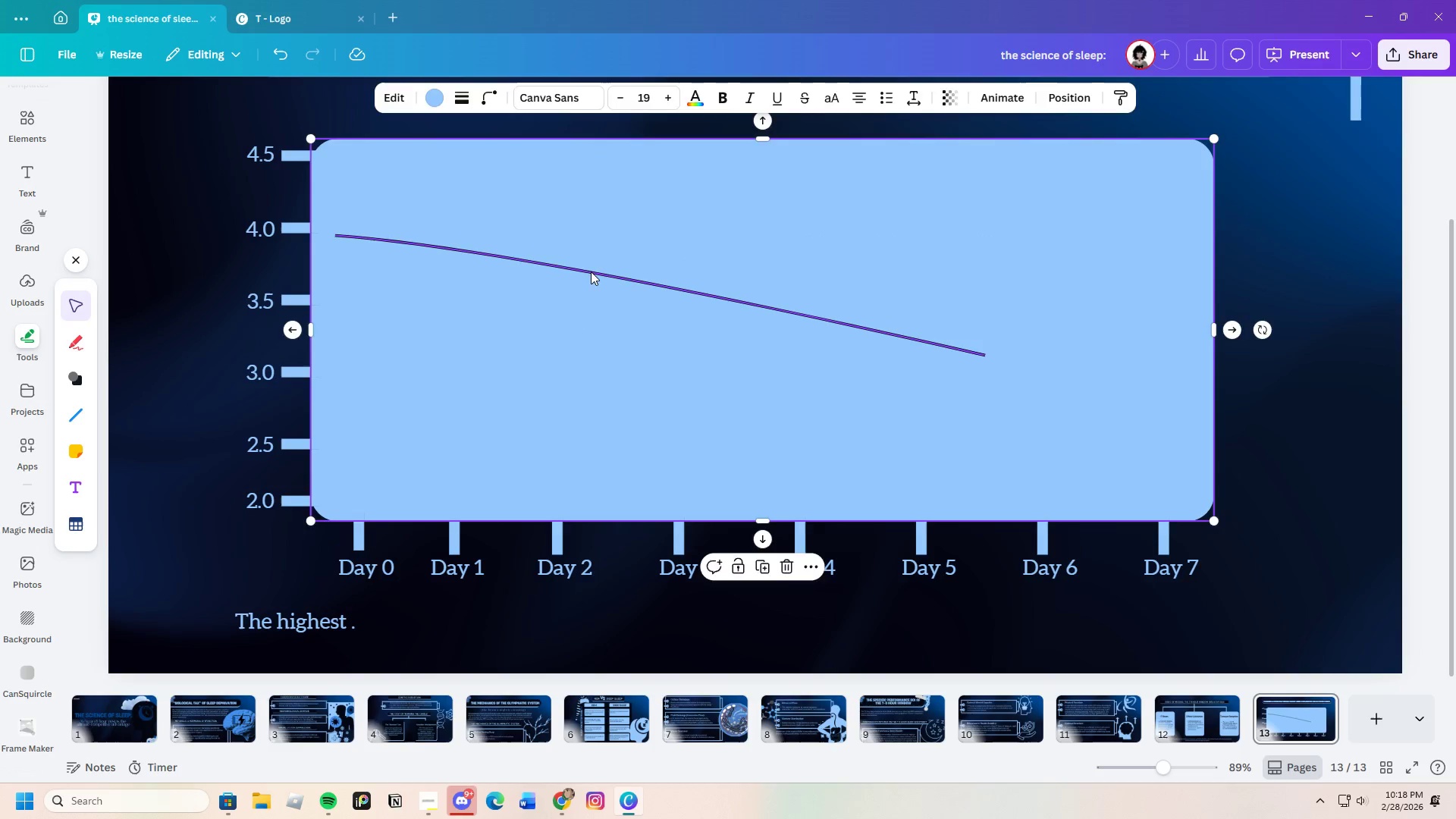 
left_click([591, 271])
 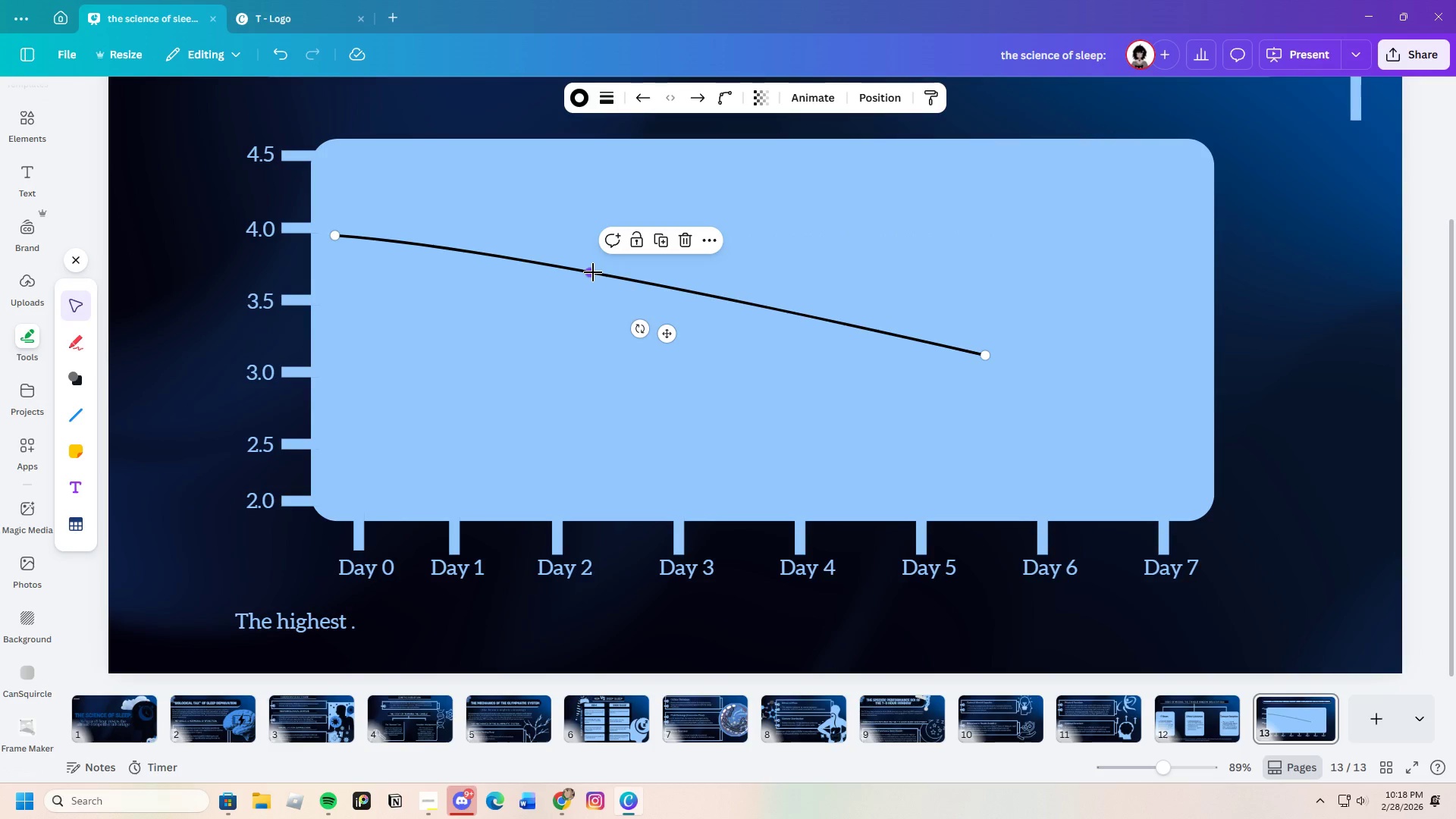 
left_click_drag(start_coordinate=[594, 272], to_coordinate=[425, 246])
 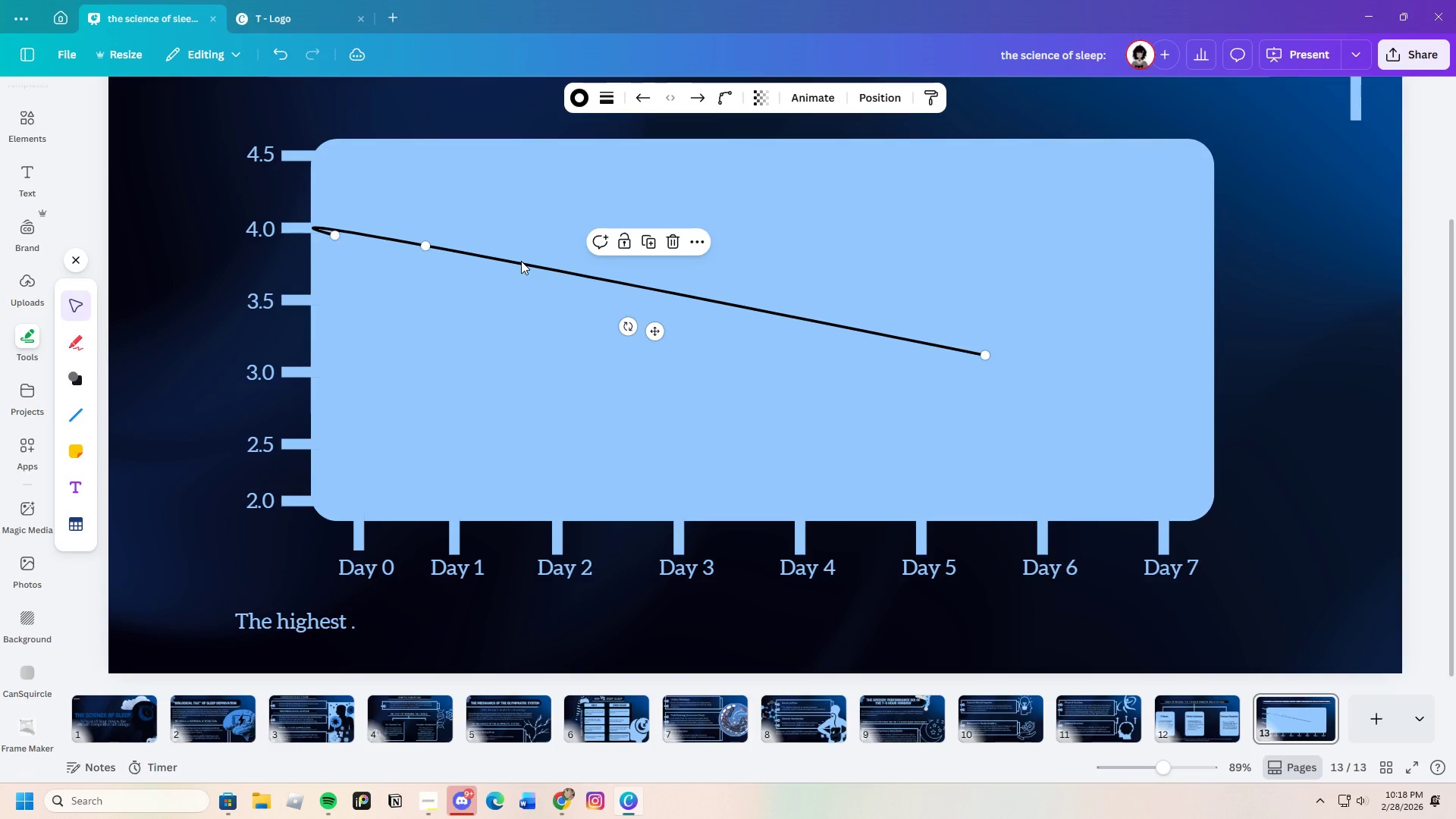 
left_click([521, 261])
 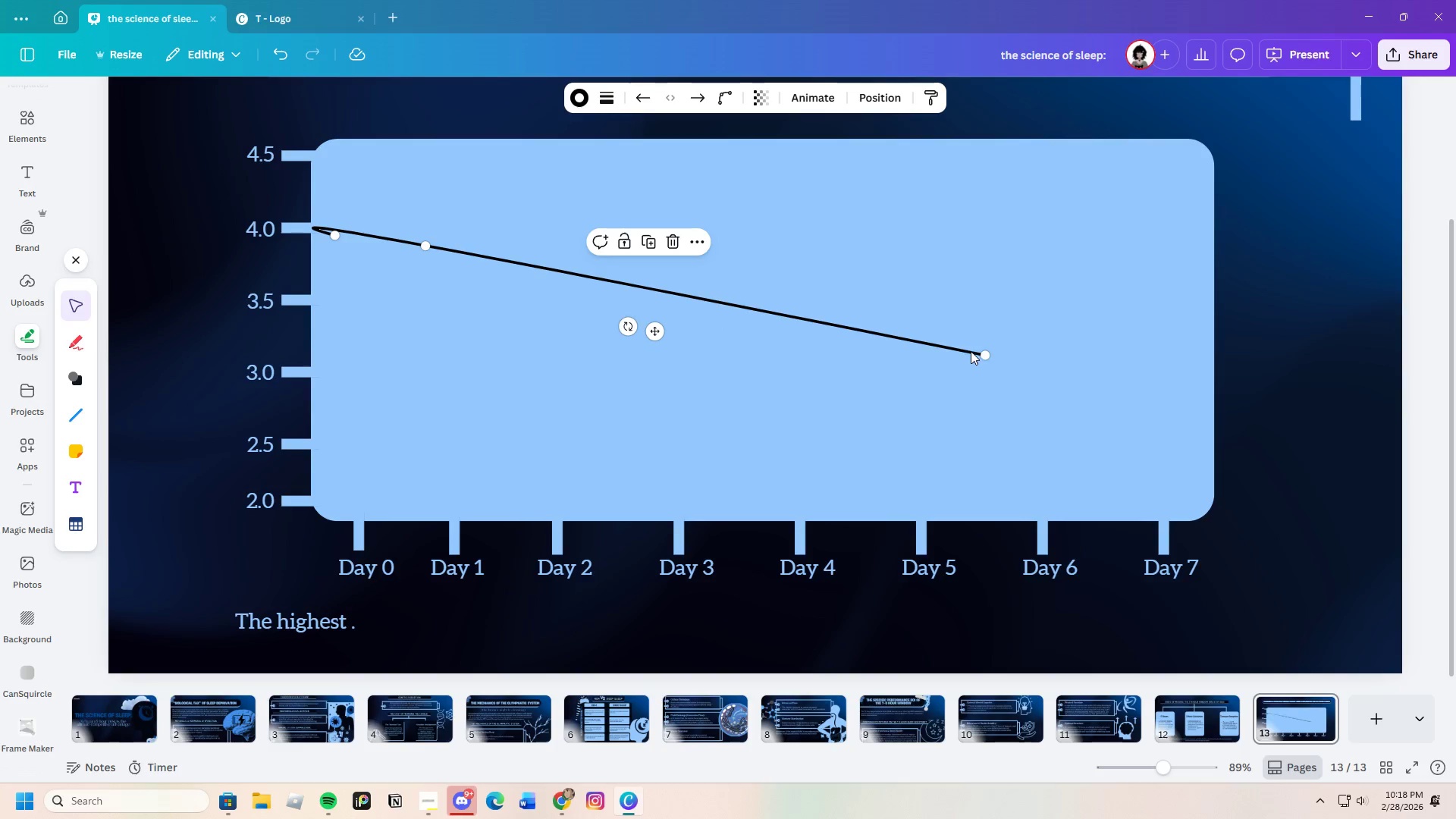 
left_click_drag(start_coordinate=[985, 351], to_coordinate=[531, 278])
 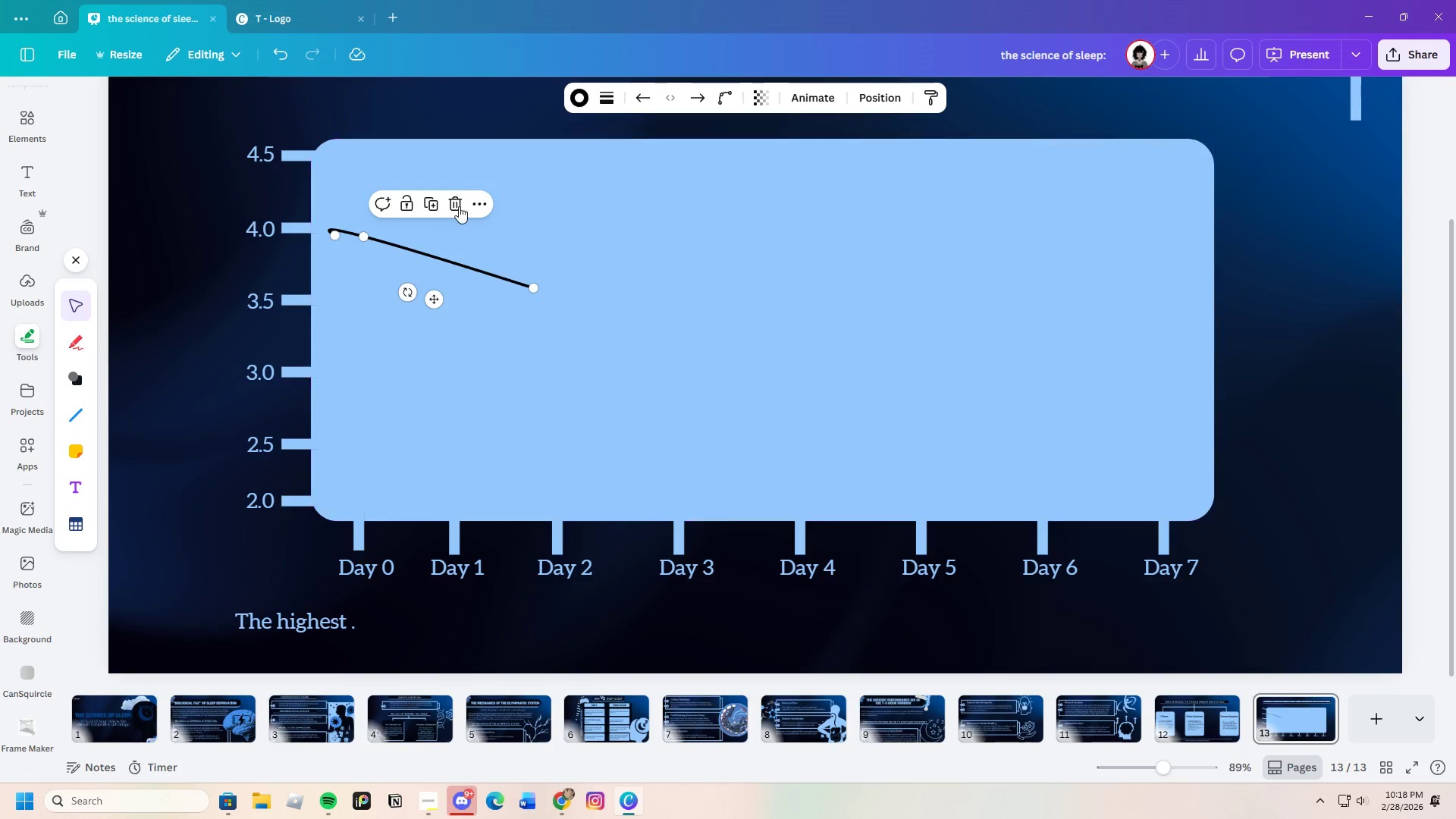 
left_click([457, 198])
 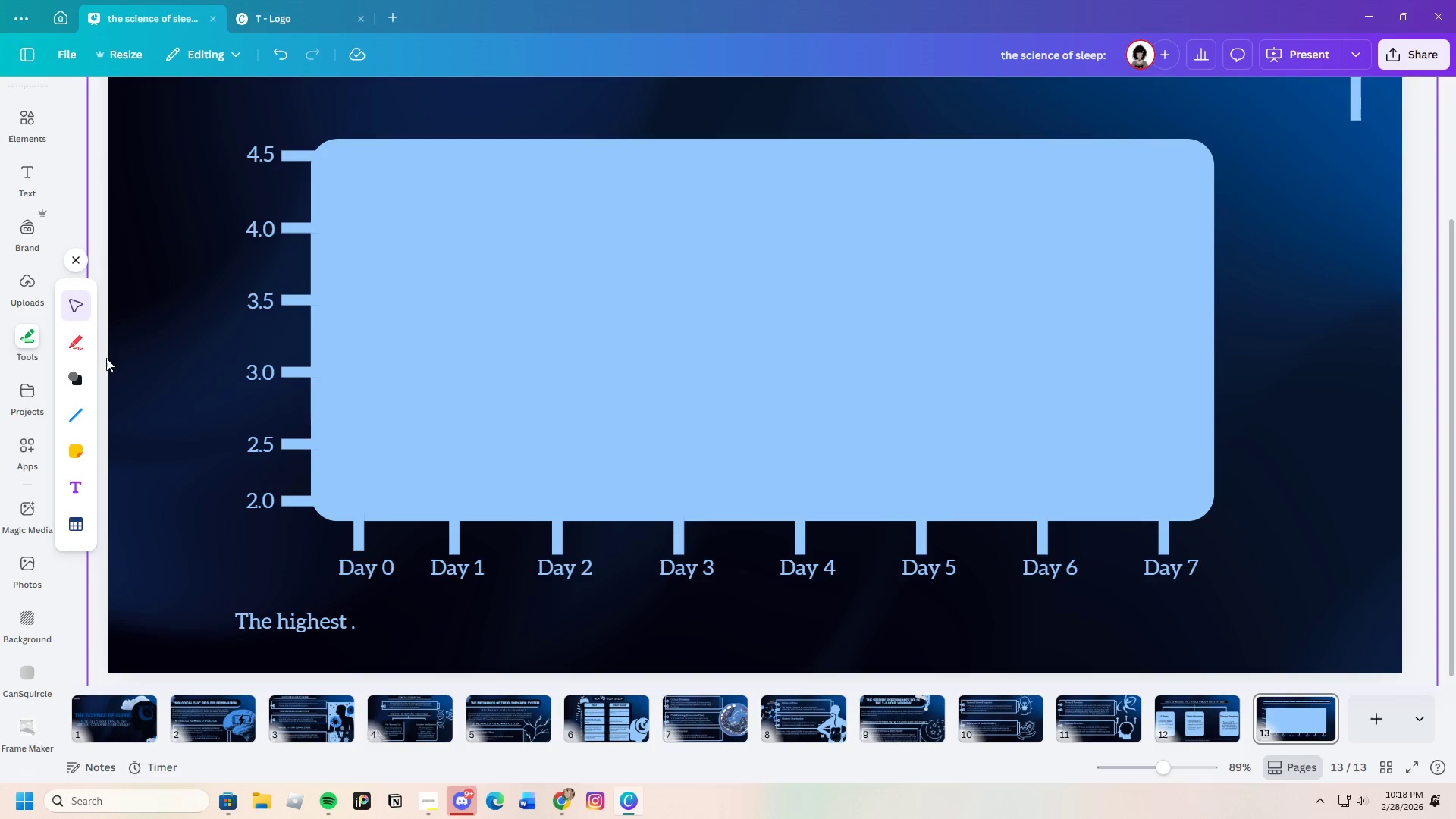 
left_click([86, 380])
 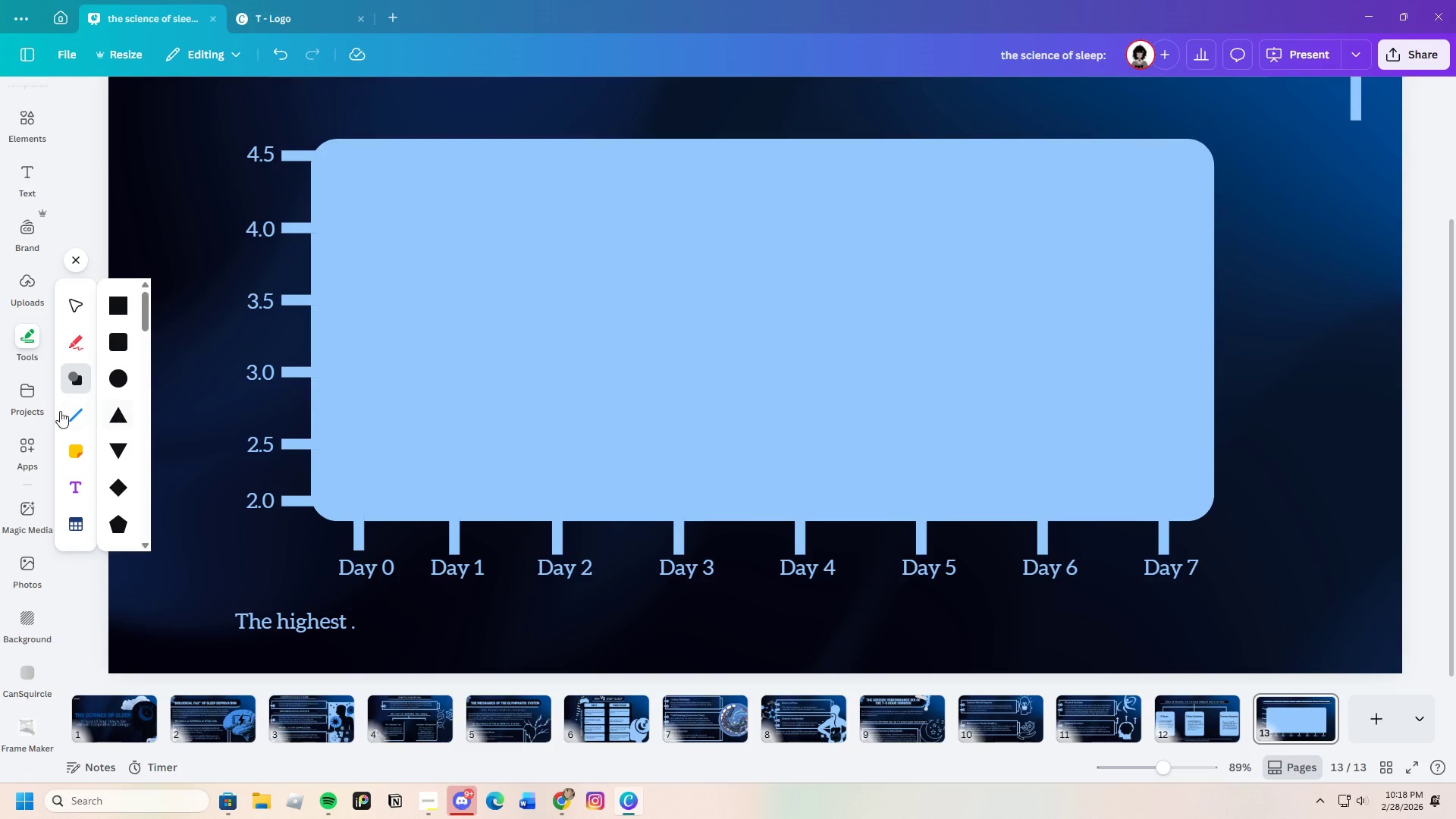 
left_click([82, 410])
 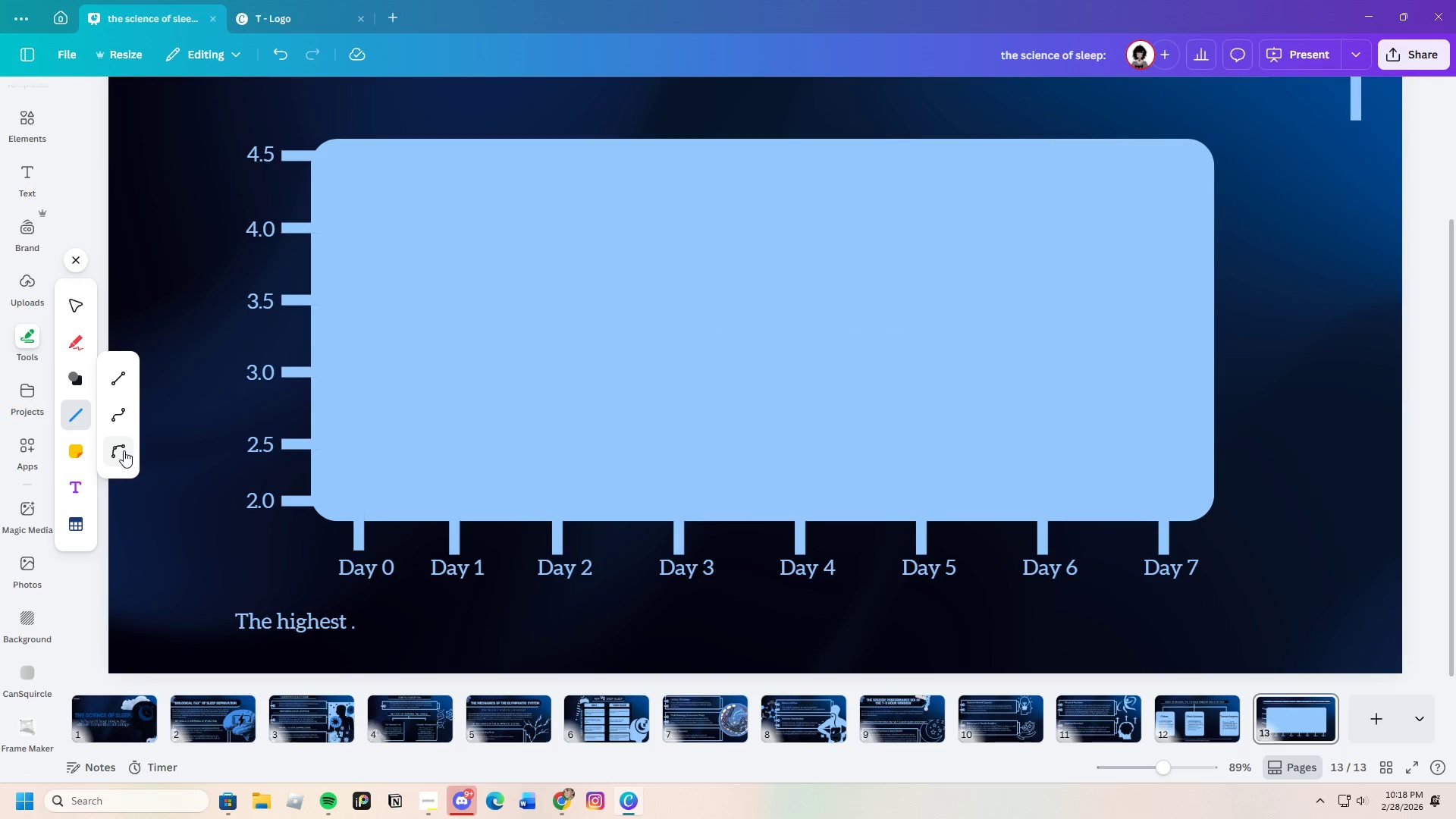 
left_click([114, 413])
 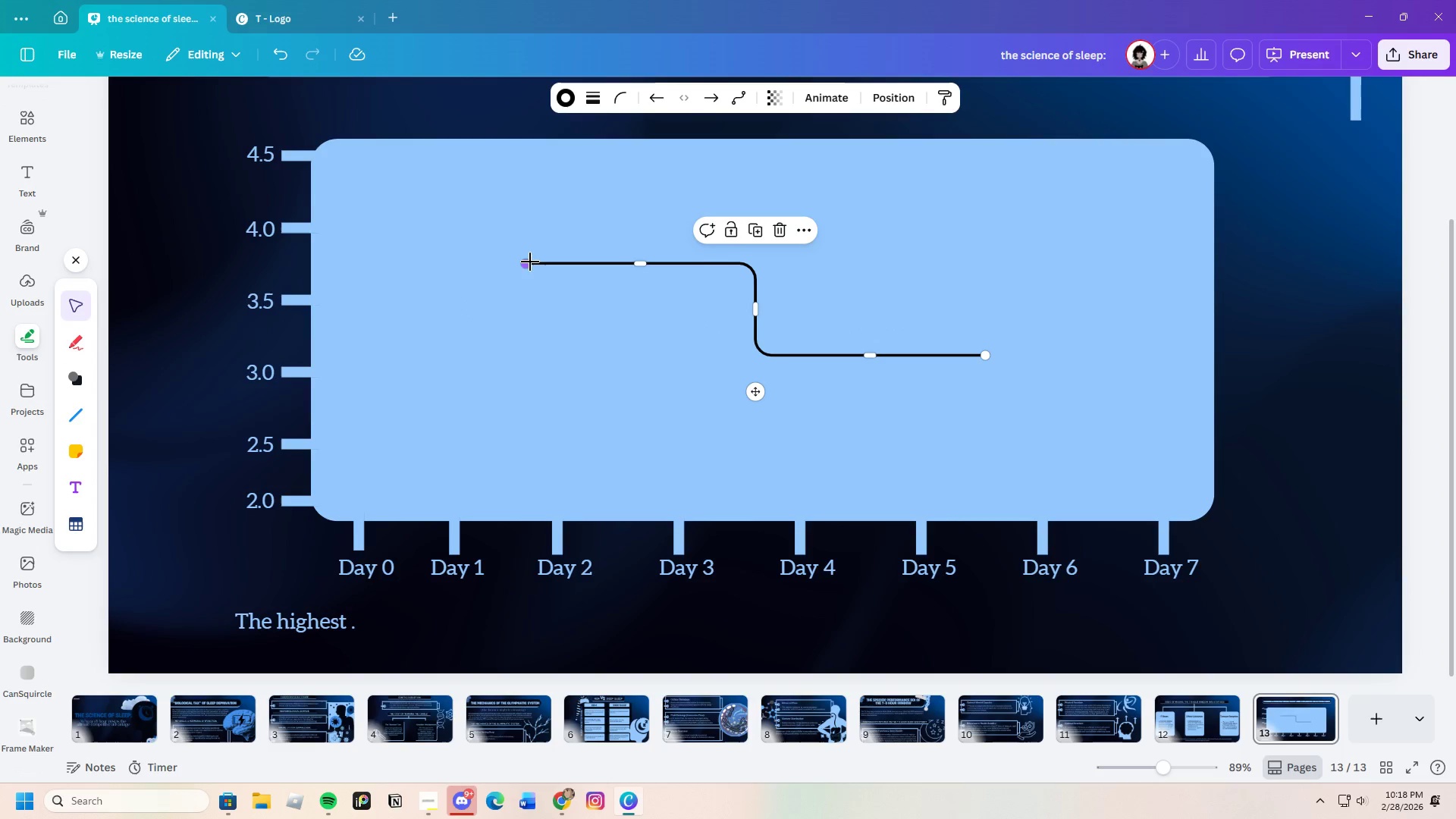 
left_click_drag(start_coordinate=[528, 264], to_coordinate=[333, 235])
 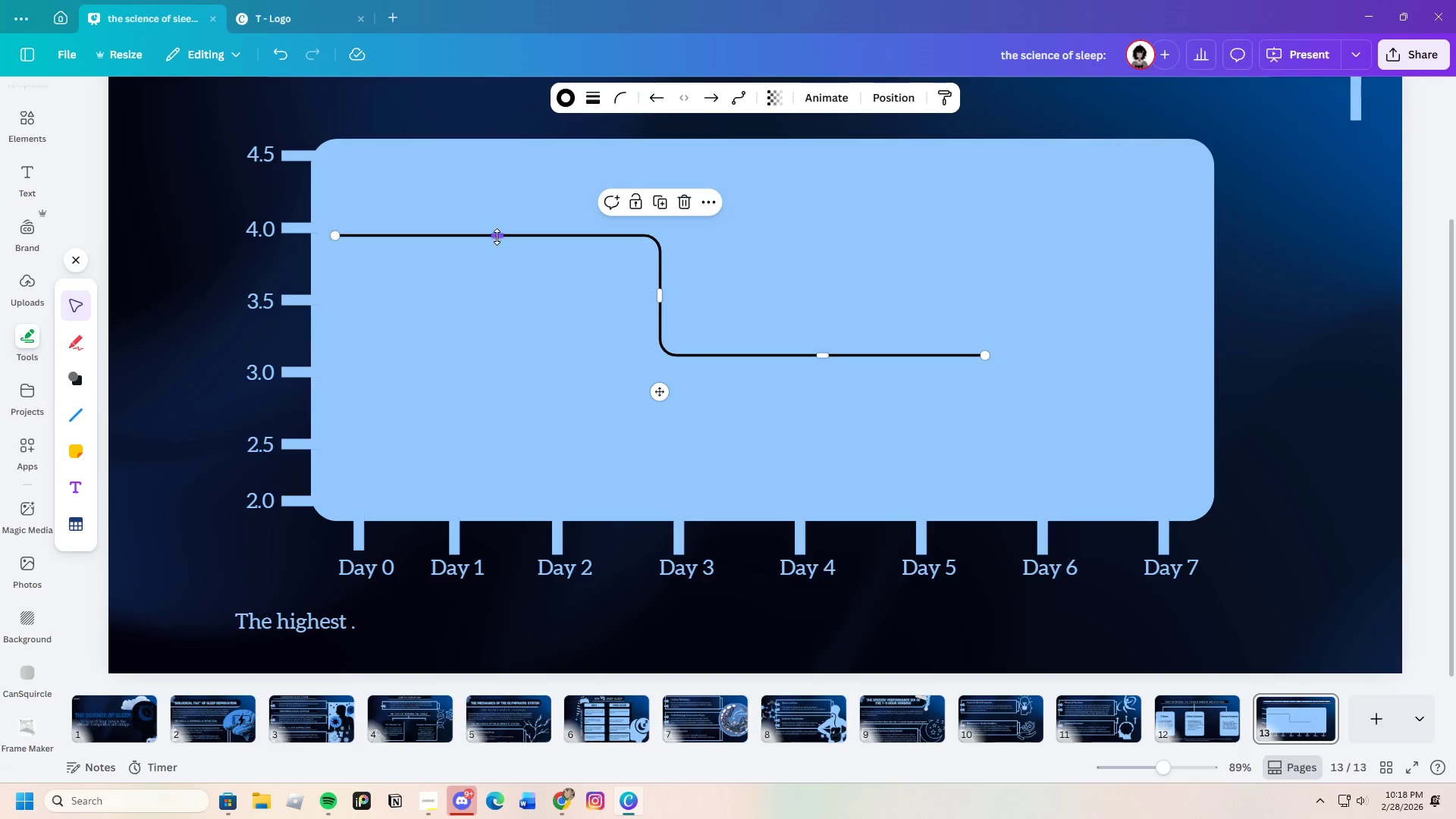 
left_click_drag(start_coordinate=[495, 240], to_coordinate=[403, 244])
 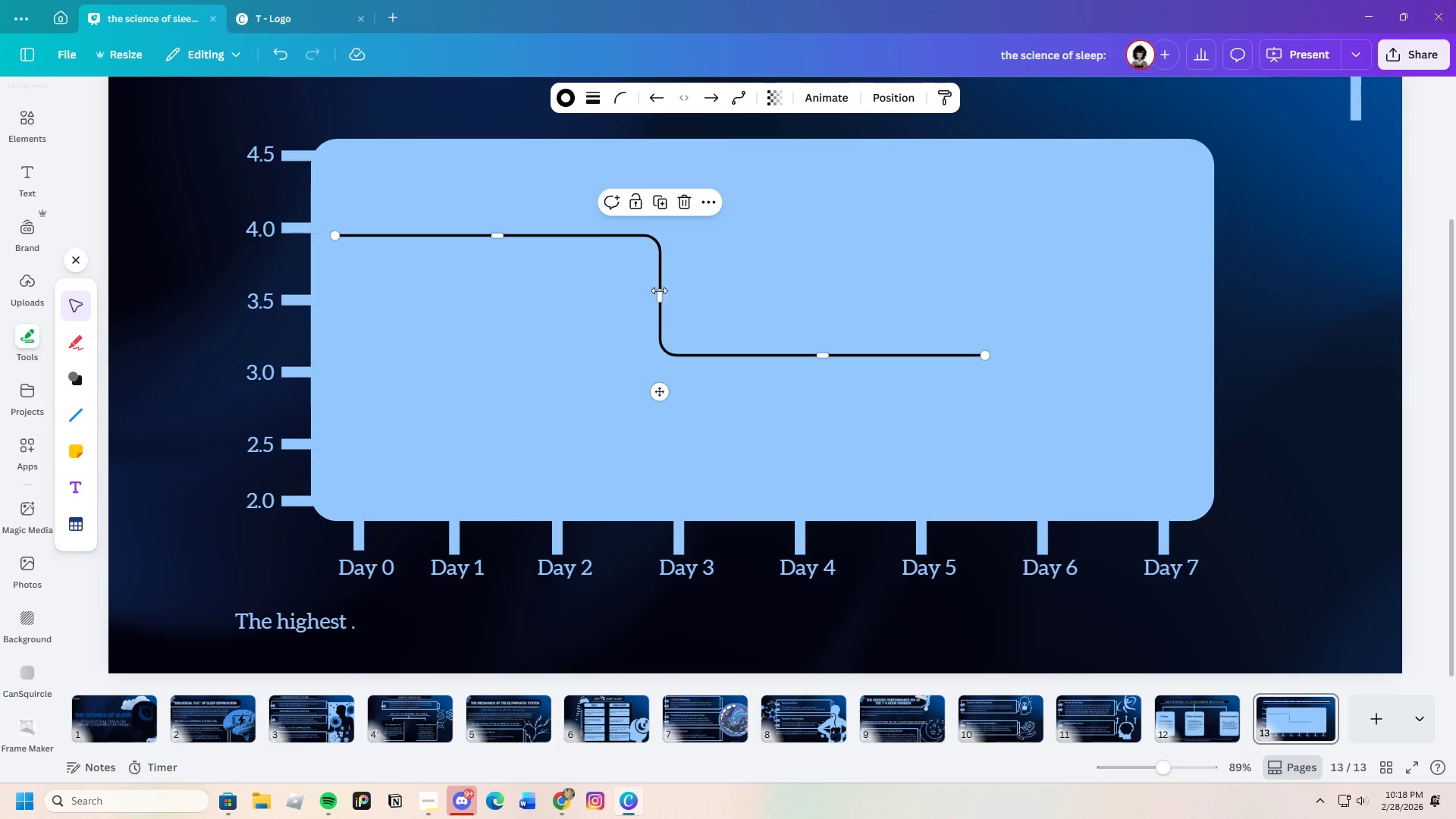 
left_click_drag(start_coordinate=[659, 291], to_coordinate=[478, 301])
 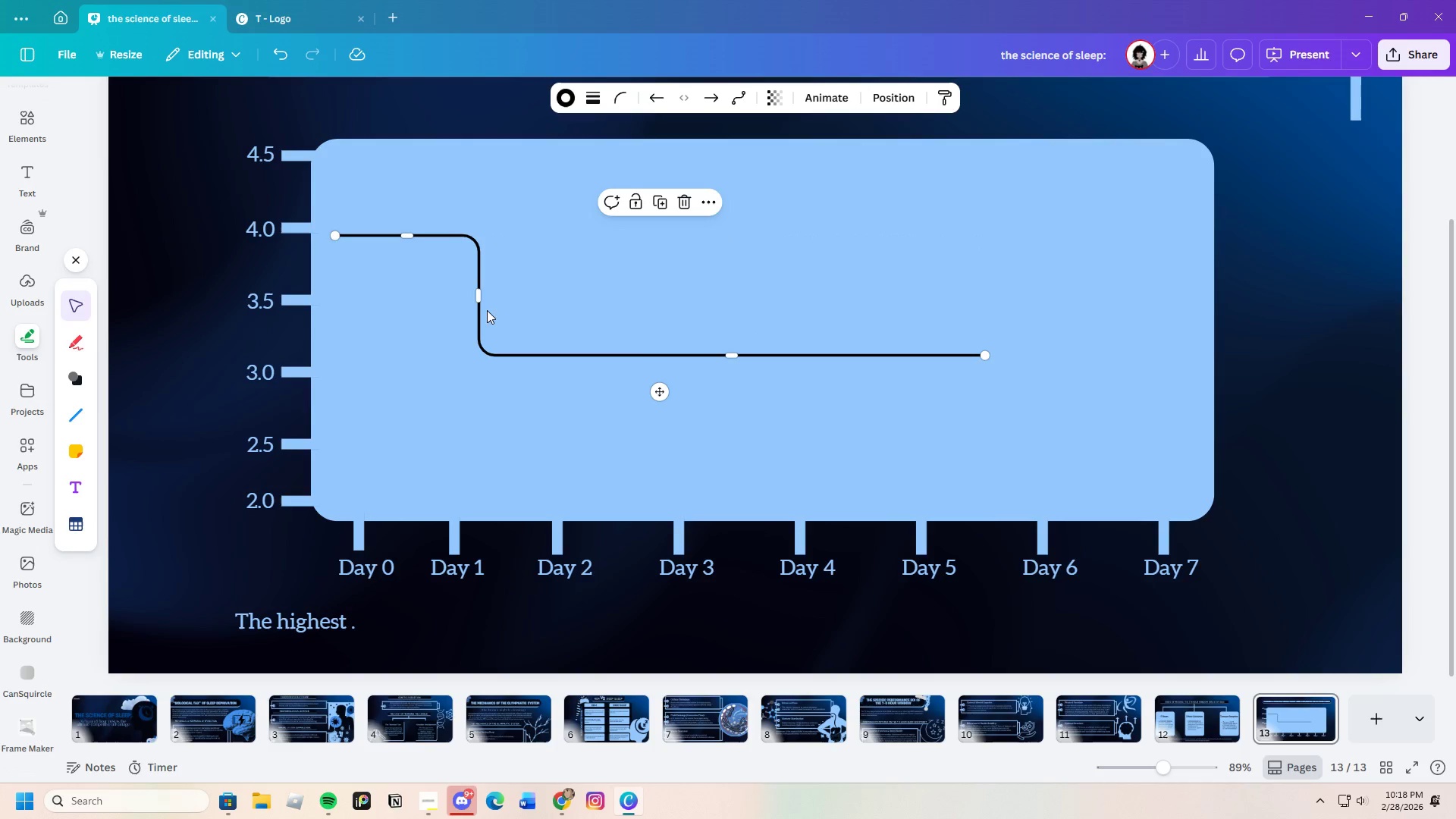 
left_click_drag(start_coordinate=[479, 295], to_coordinate=[579, 312])
 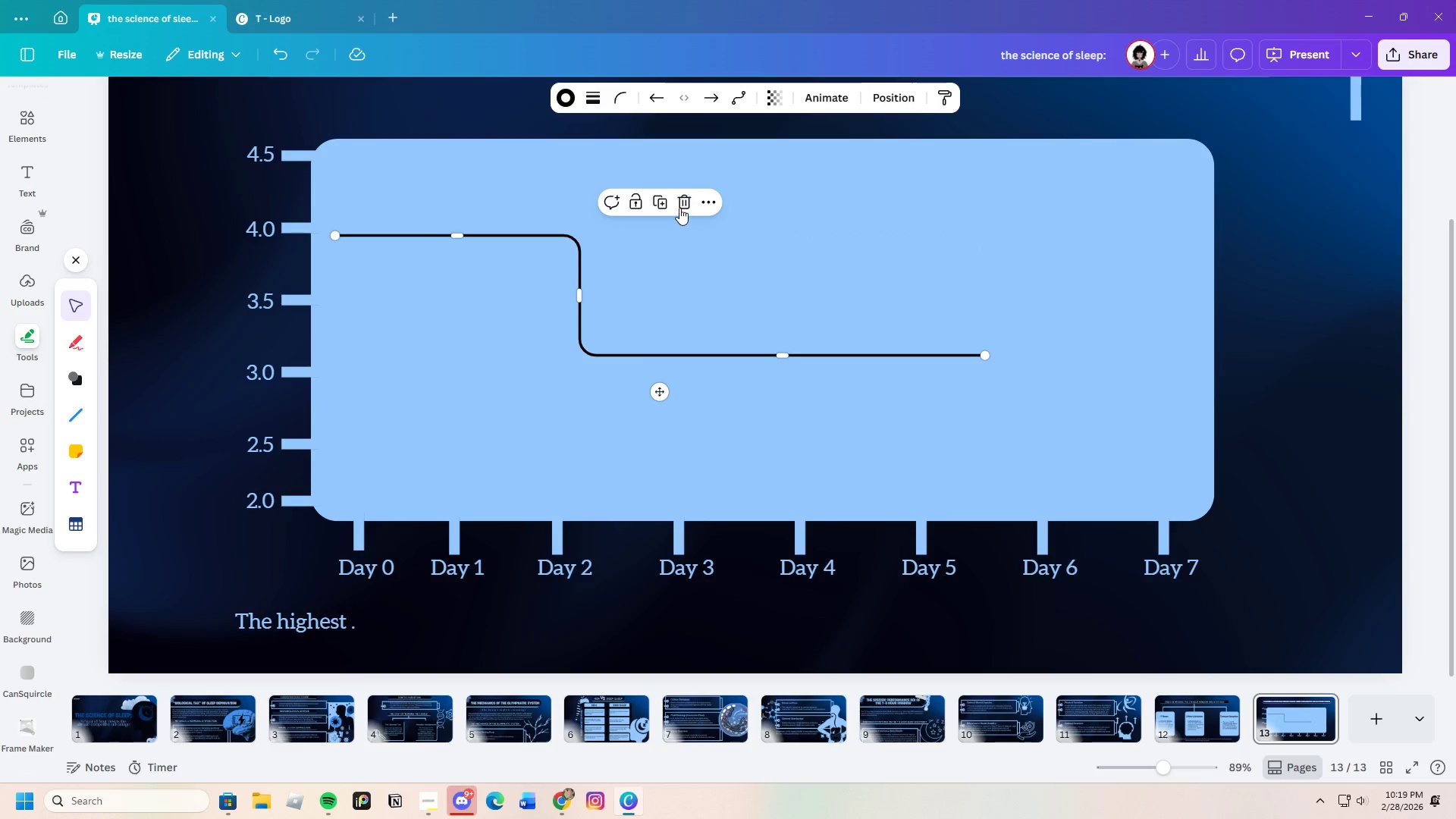 
left_click([686, 201])
 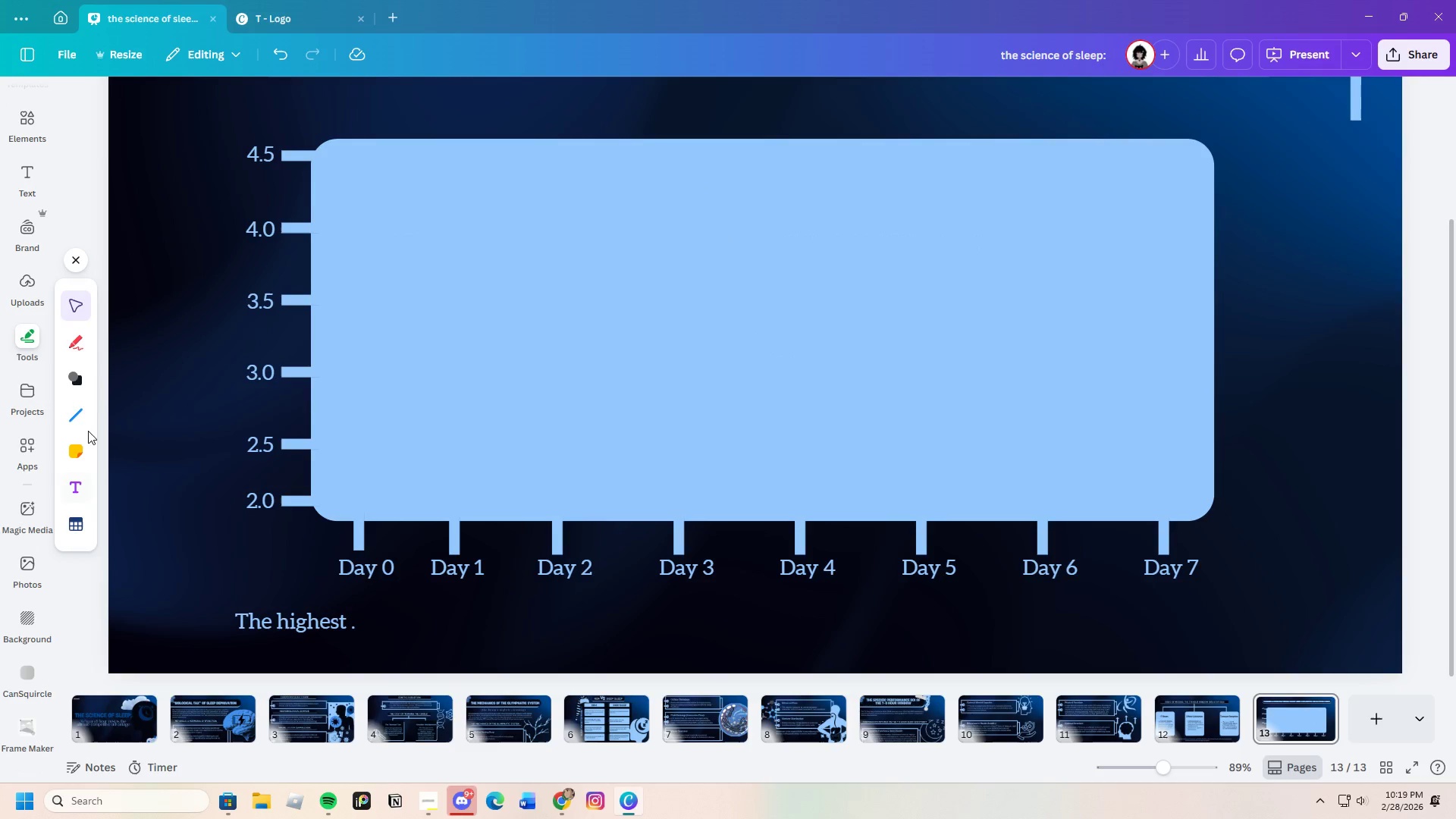 
left_click([84, 410])
 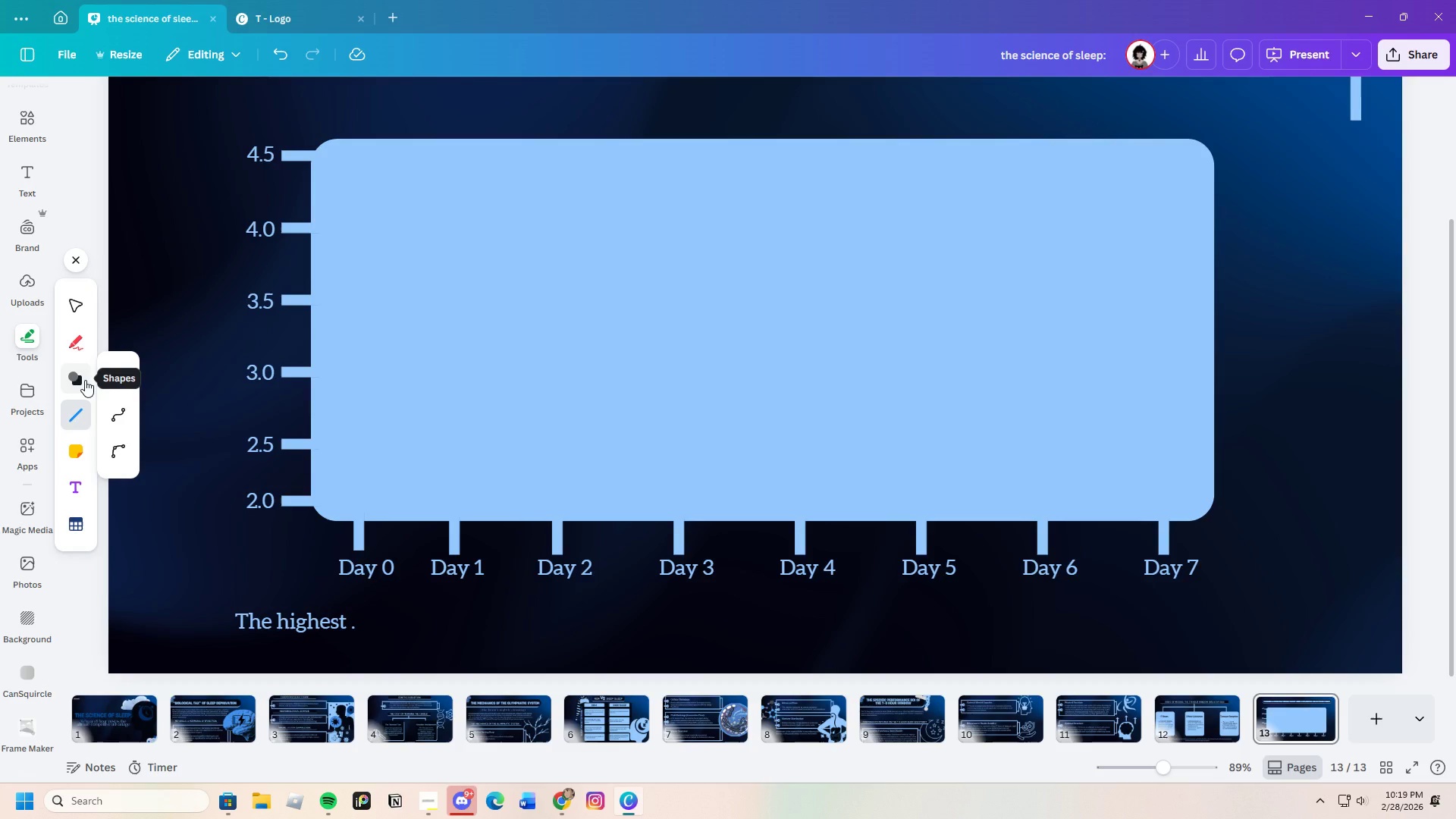 
left_click([108, 373])
 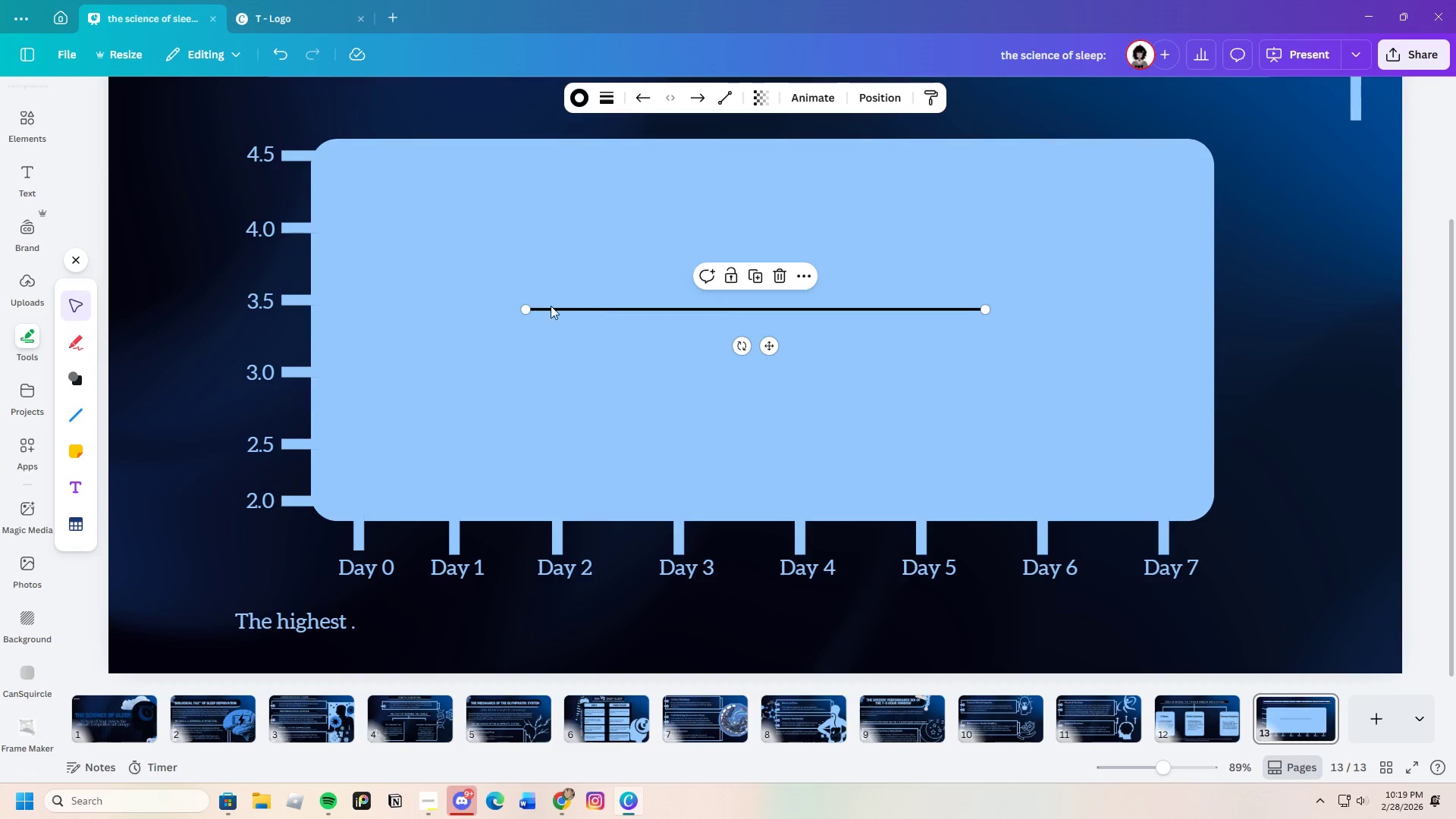 
left_click_drag(start_coordinate=[527, 310], to_coordinate=[328, 240])
 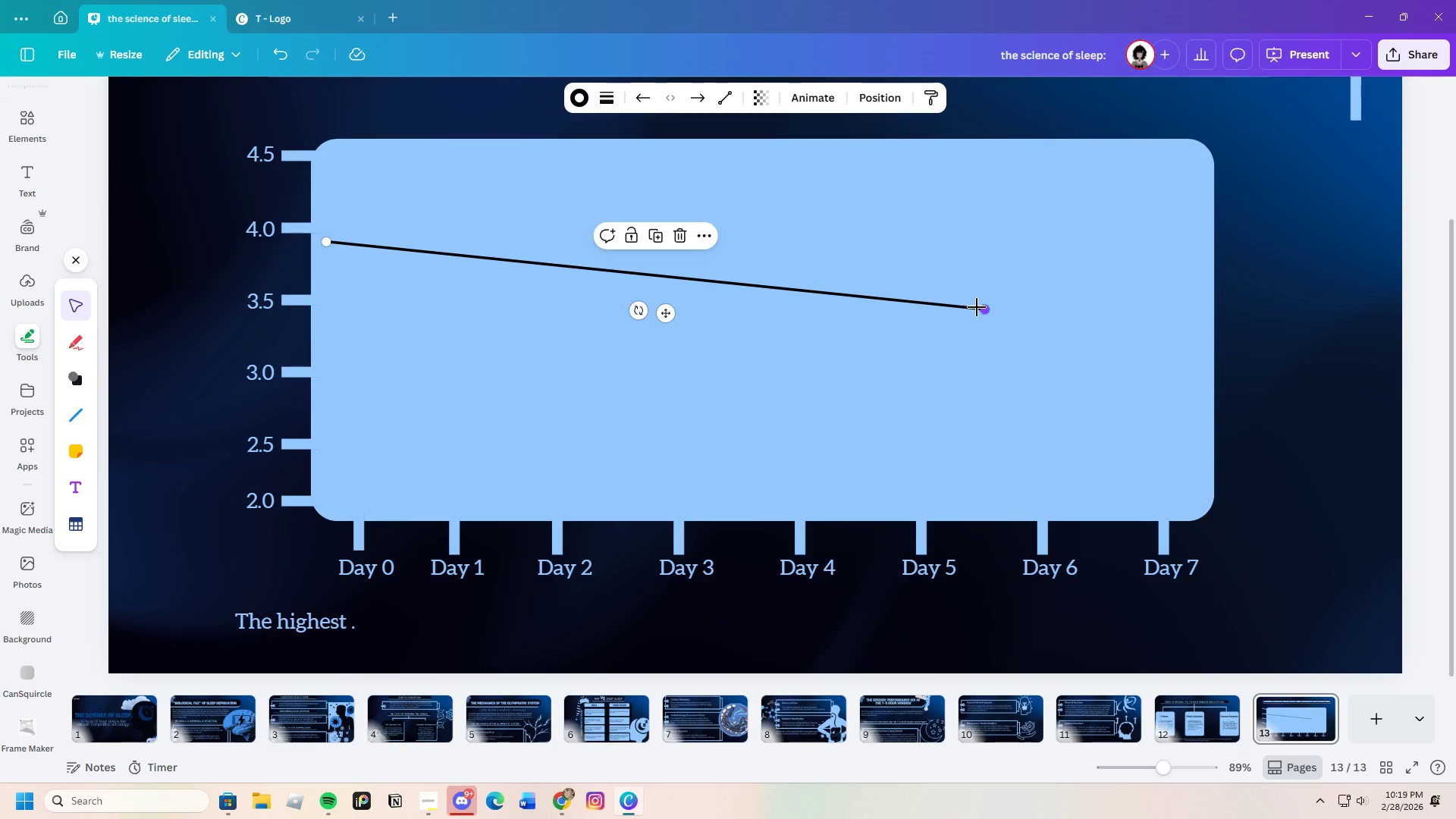 
left_click([449, 253])
 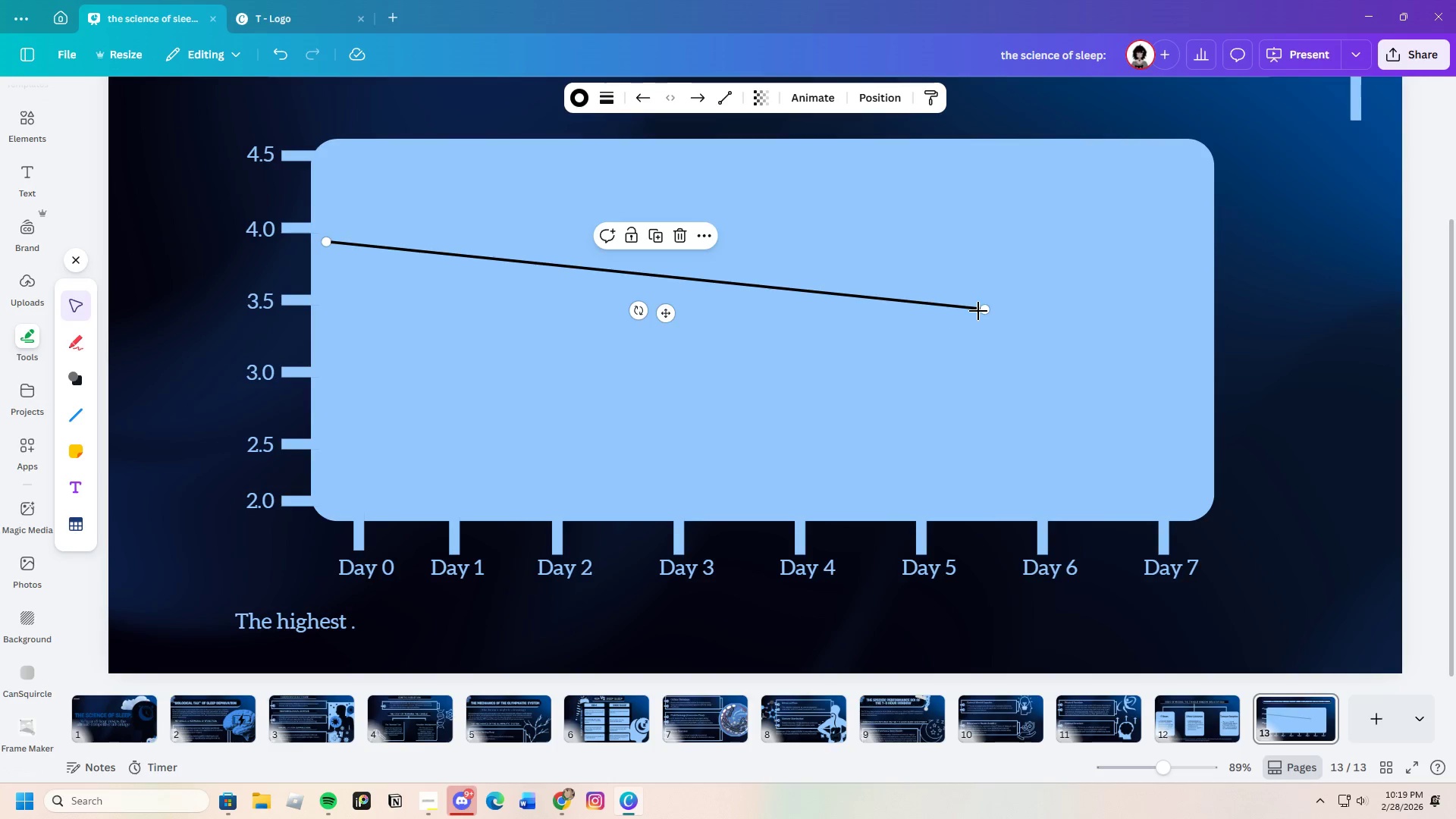 
left_click_drag(start_coordinate=[984, 308], to_coordinate=[379, 271])
 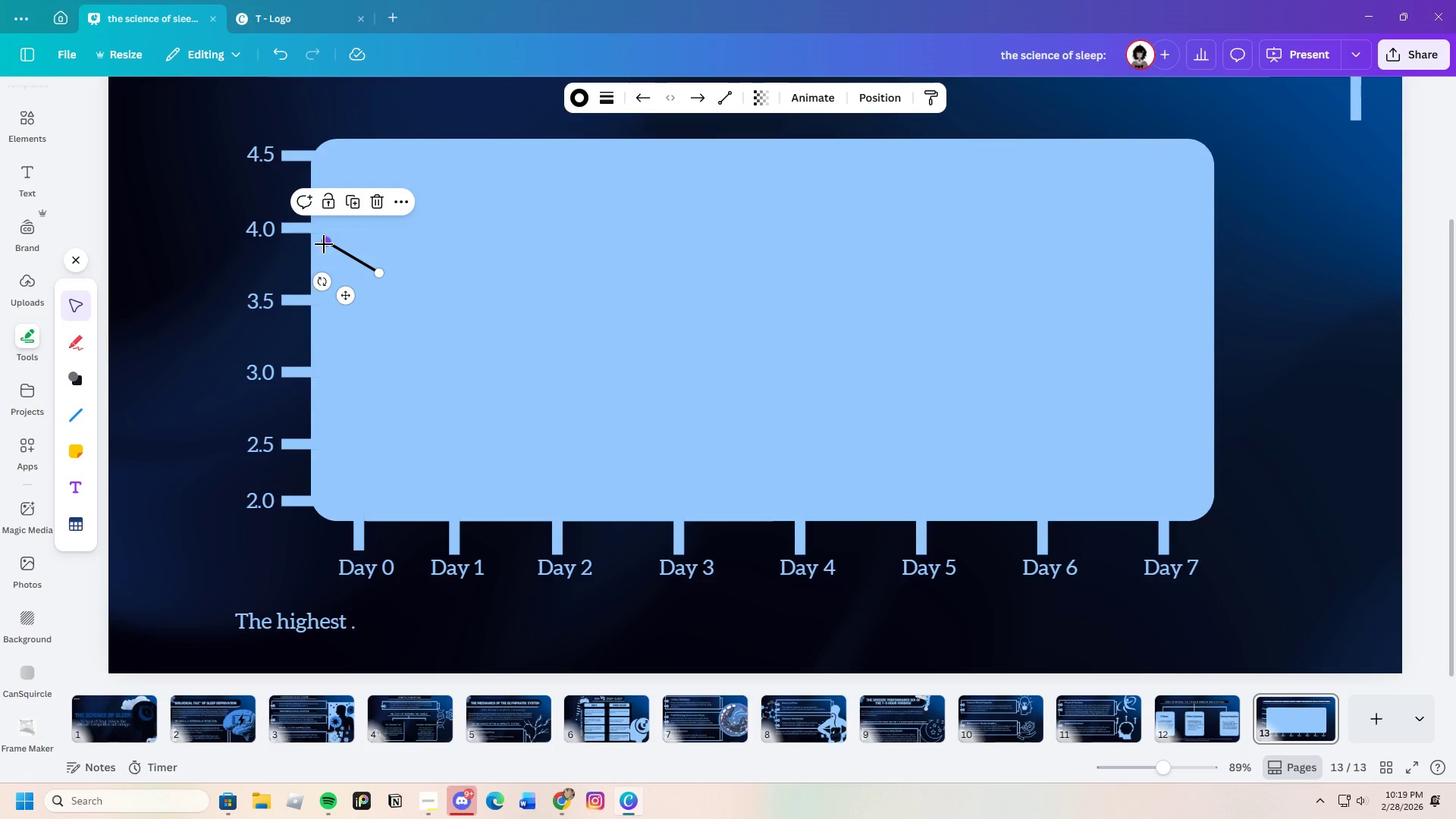 
left_click_drag(start_coordinate=[325, 244], to_coordinate=[326, 237])
 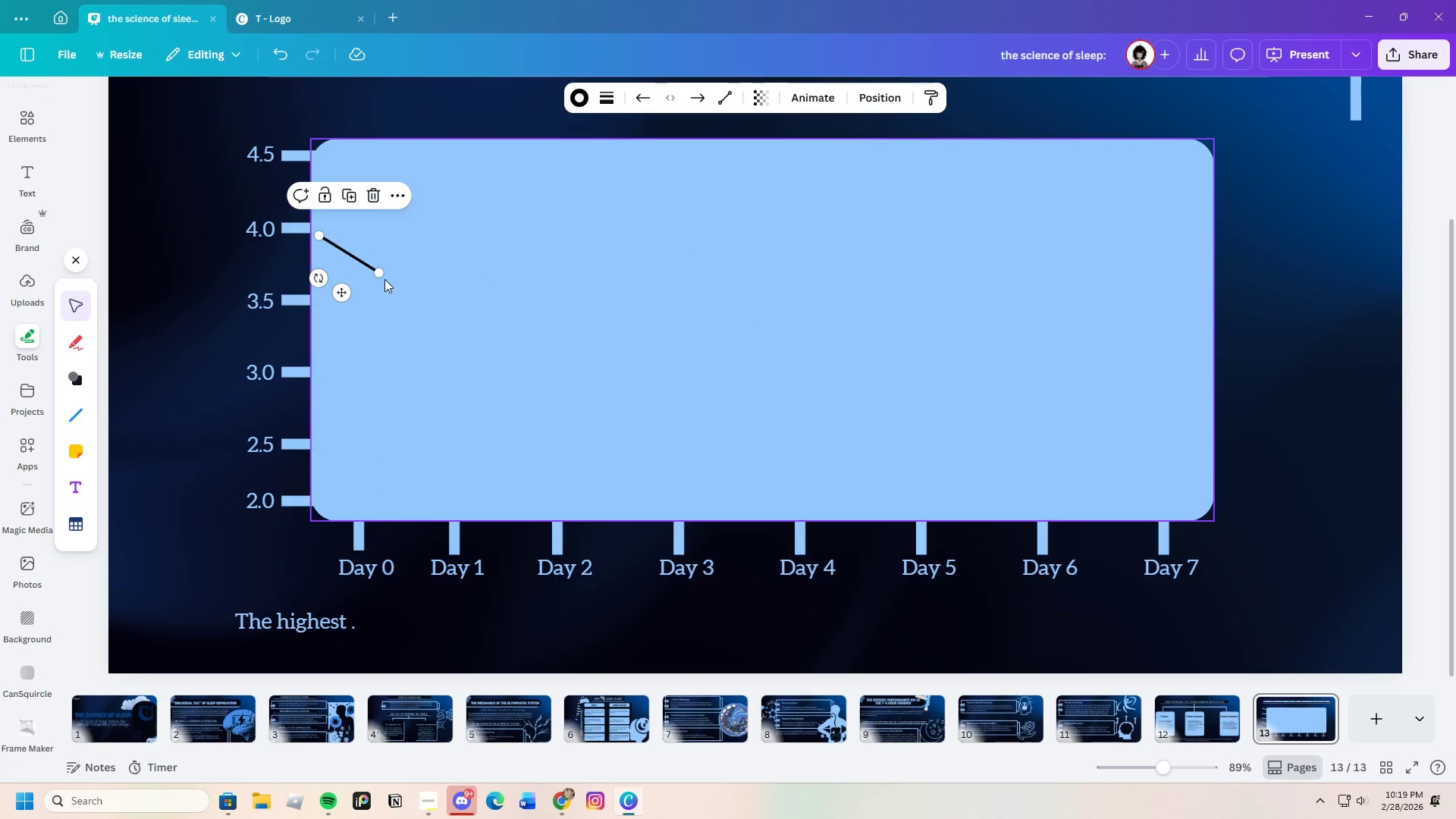 
left_click_drag(start_coordinate=[378, 274], to_coordinate=[444, 290])
 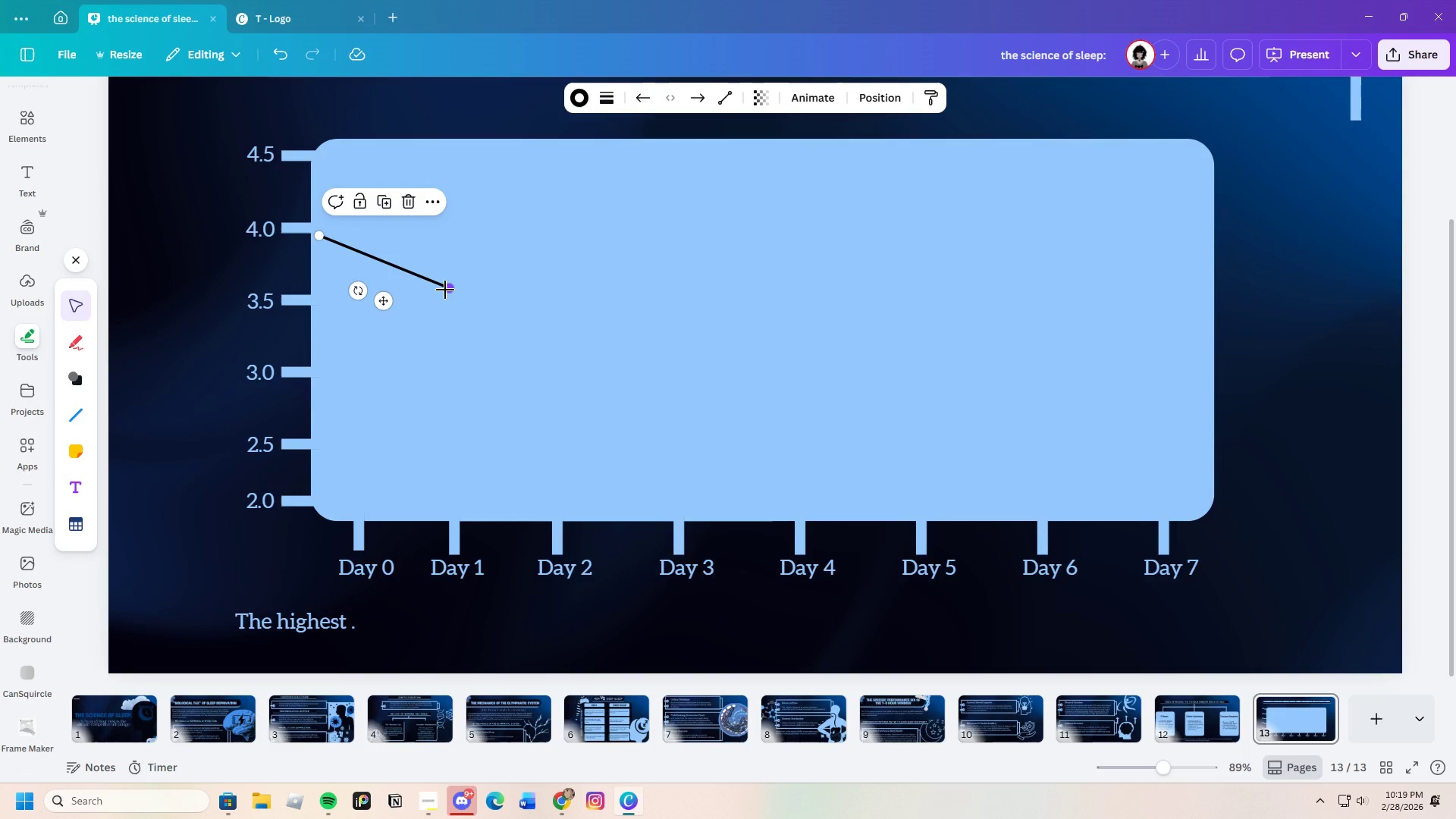 
key(Control+C)
 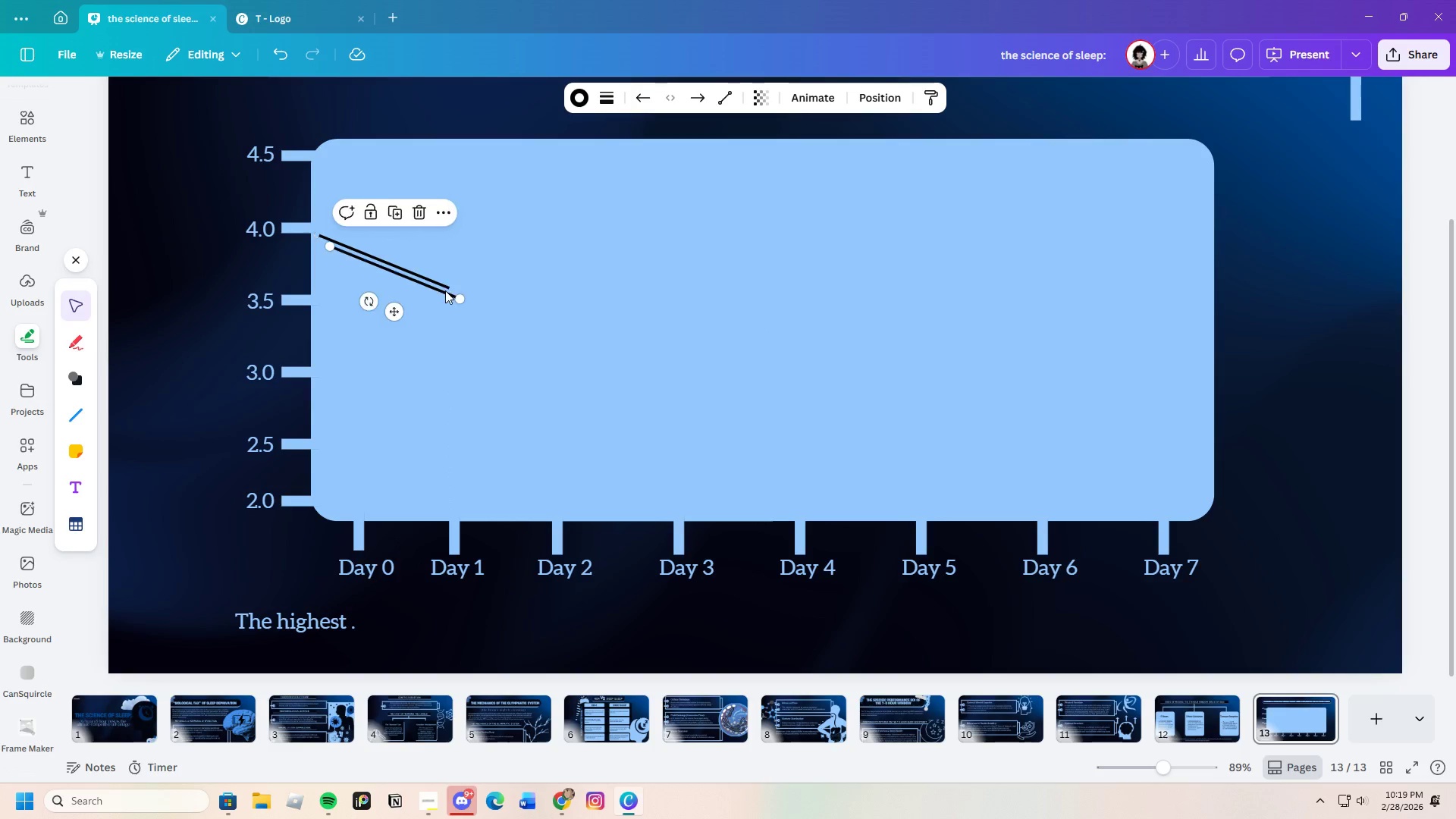 
key(Control+V)
 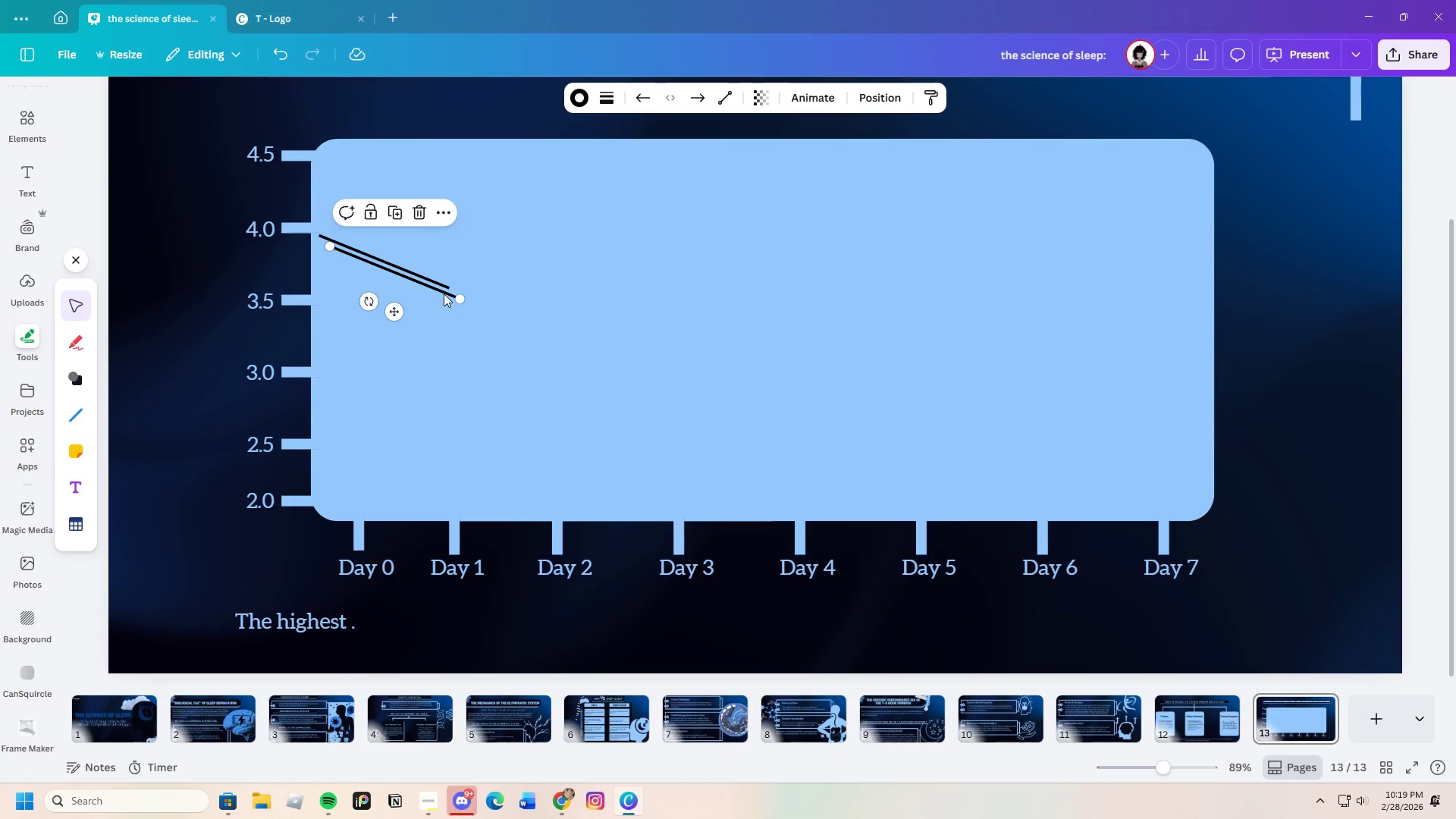 
left_click_drag(start_coordinate=[444, 293], to_coordinate=[568, 339])
 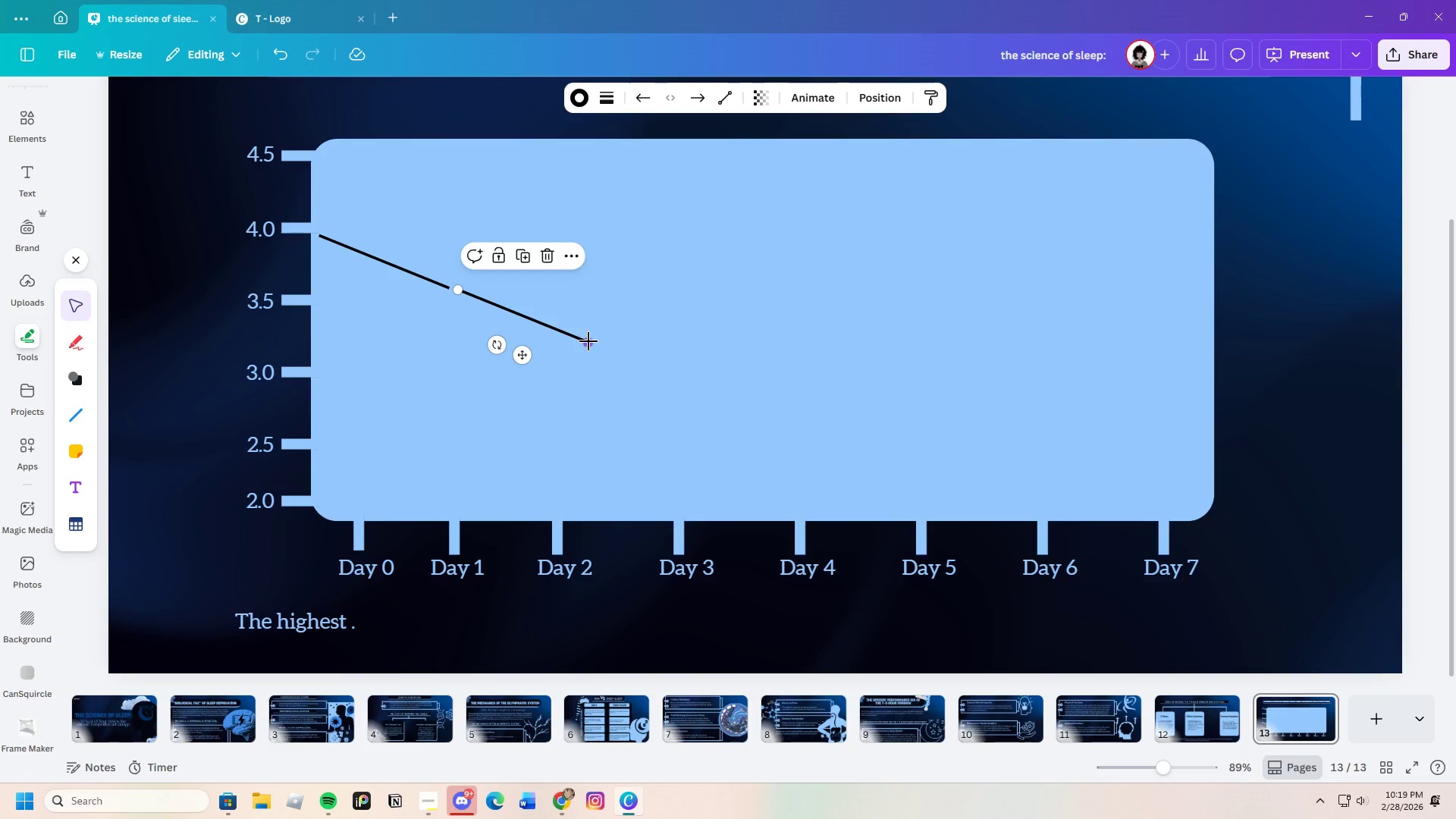 
left_click_drag(start_coordinate=[588, 341], to_coordinate=[554, 301])
 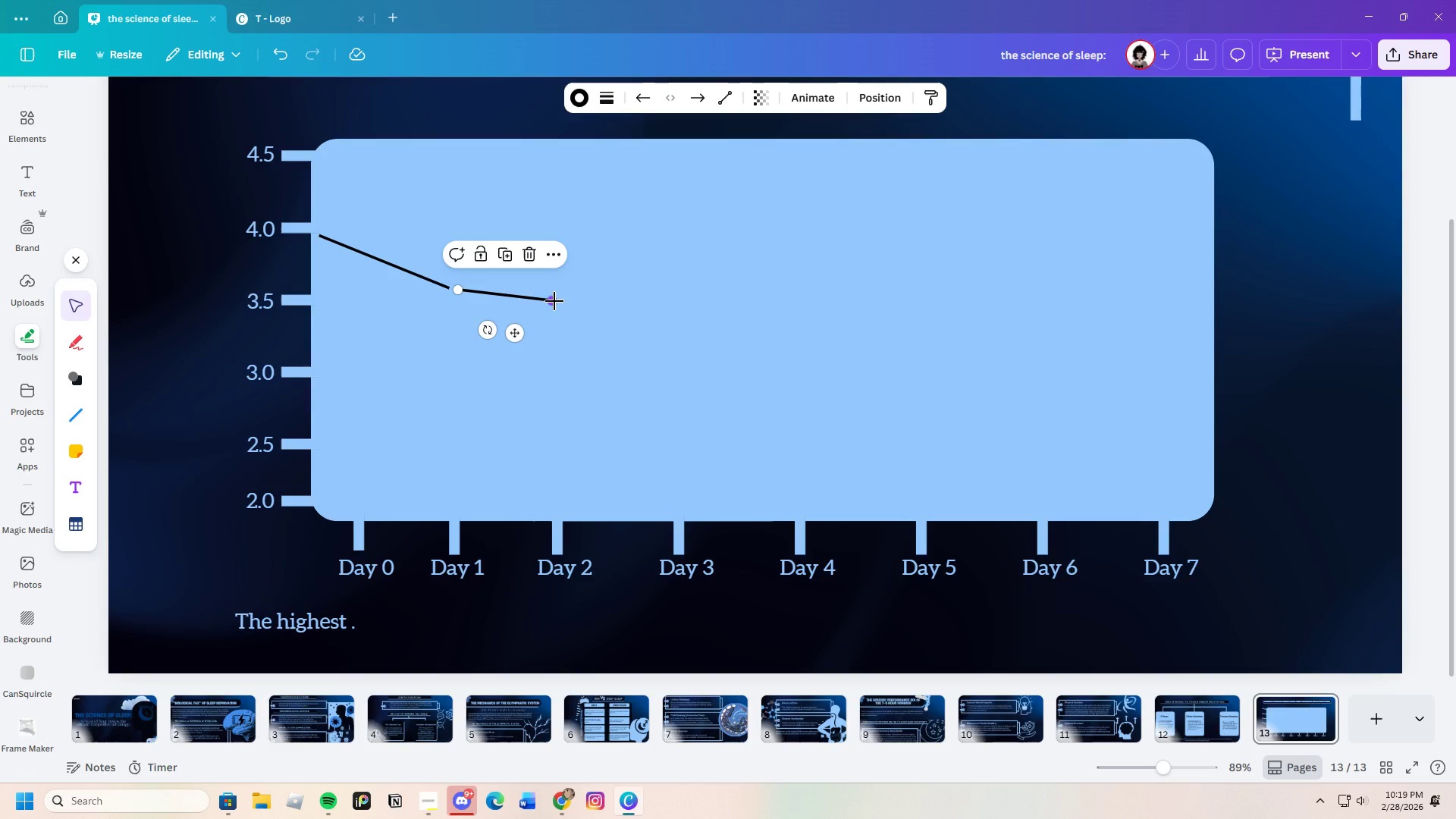 
key(Control+C)
 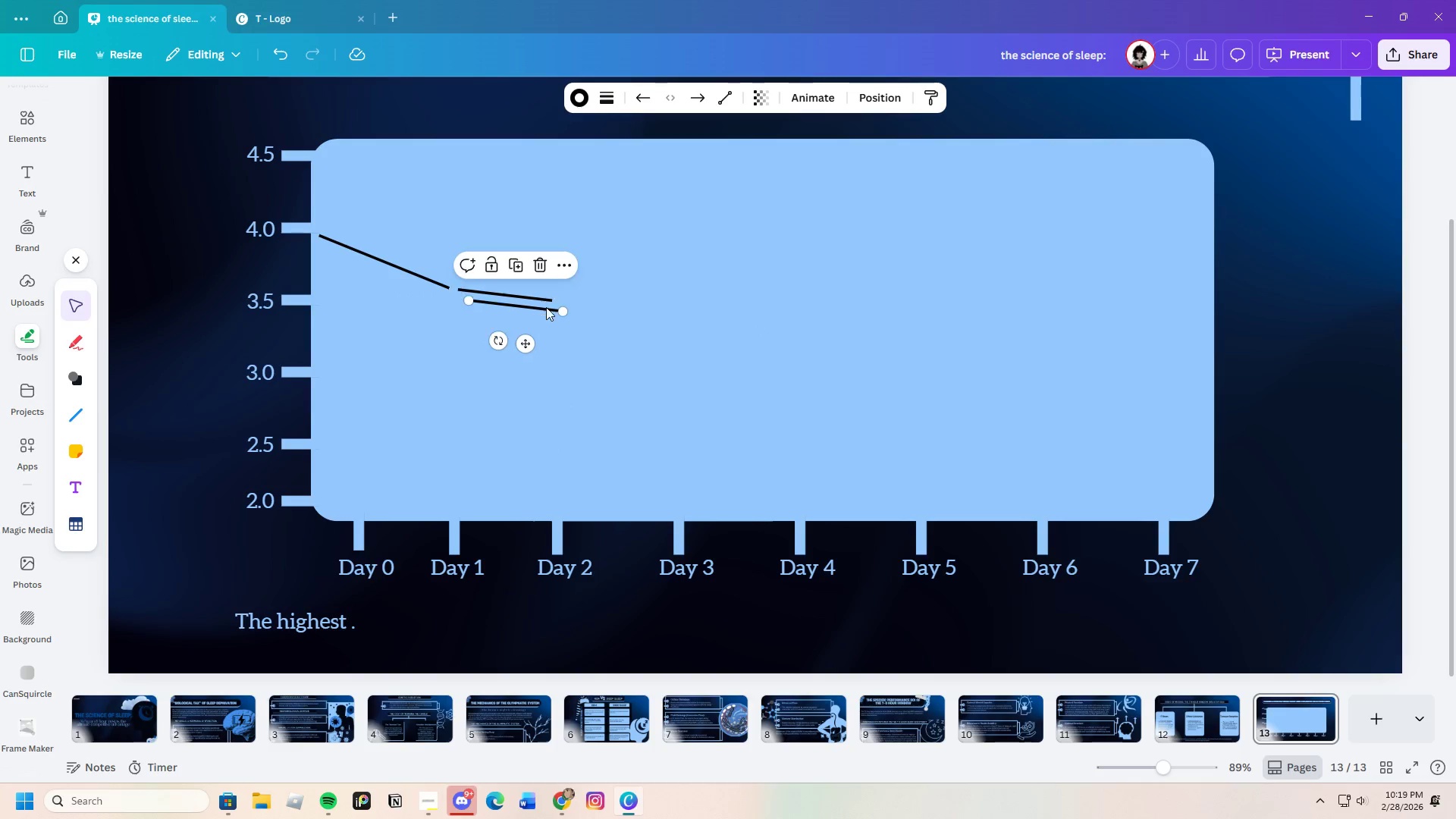 
key(Control+V)
 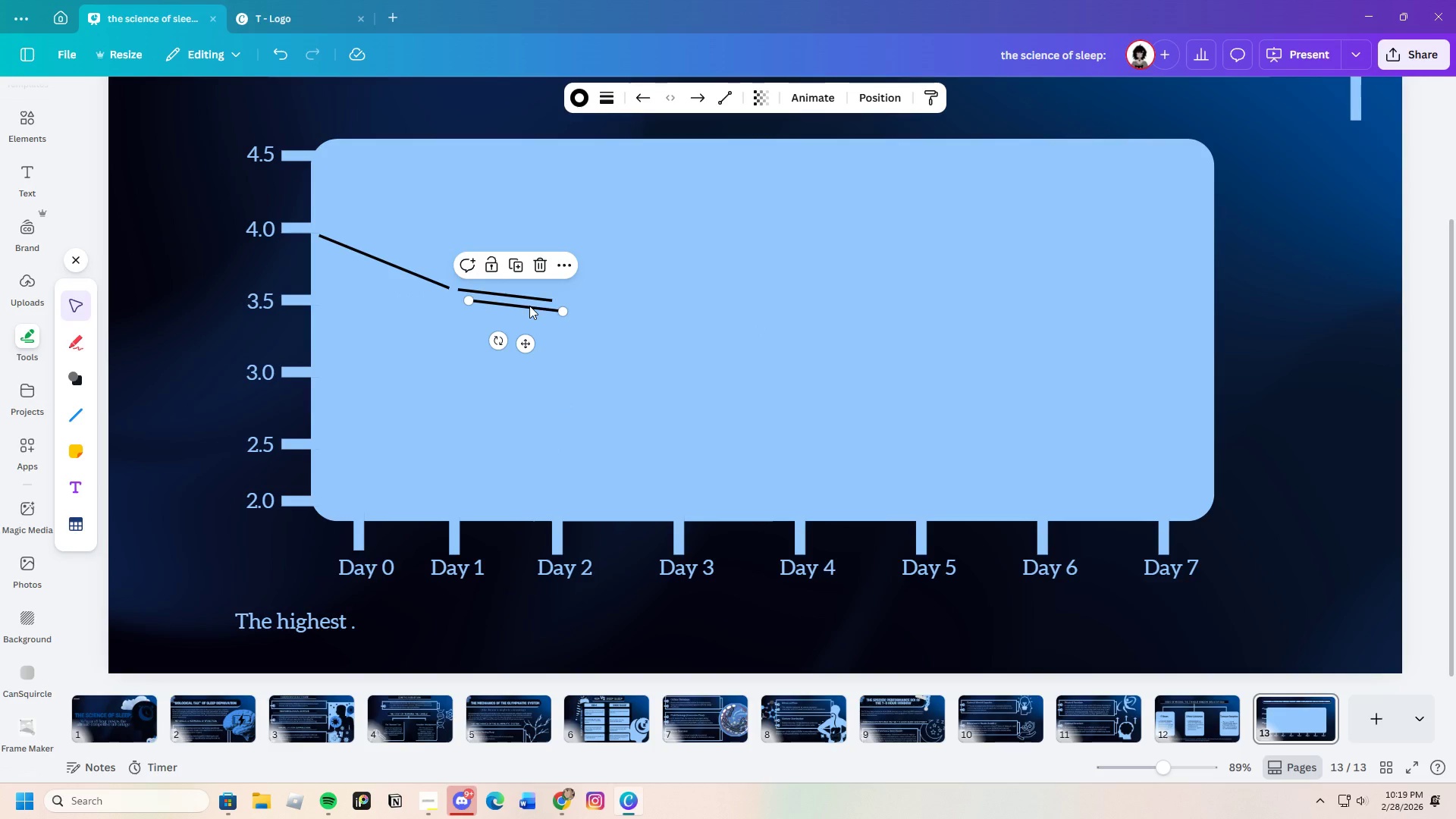 
left_click_drag(start_coordinate=[531, 306], to_coordinate=[621, 308])
 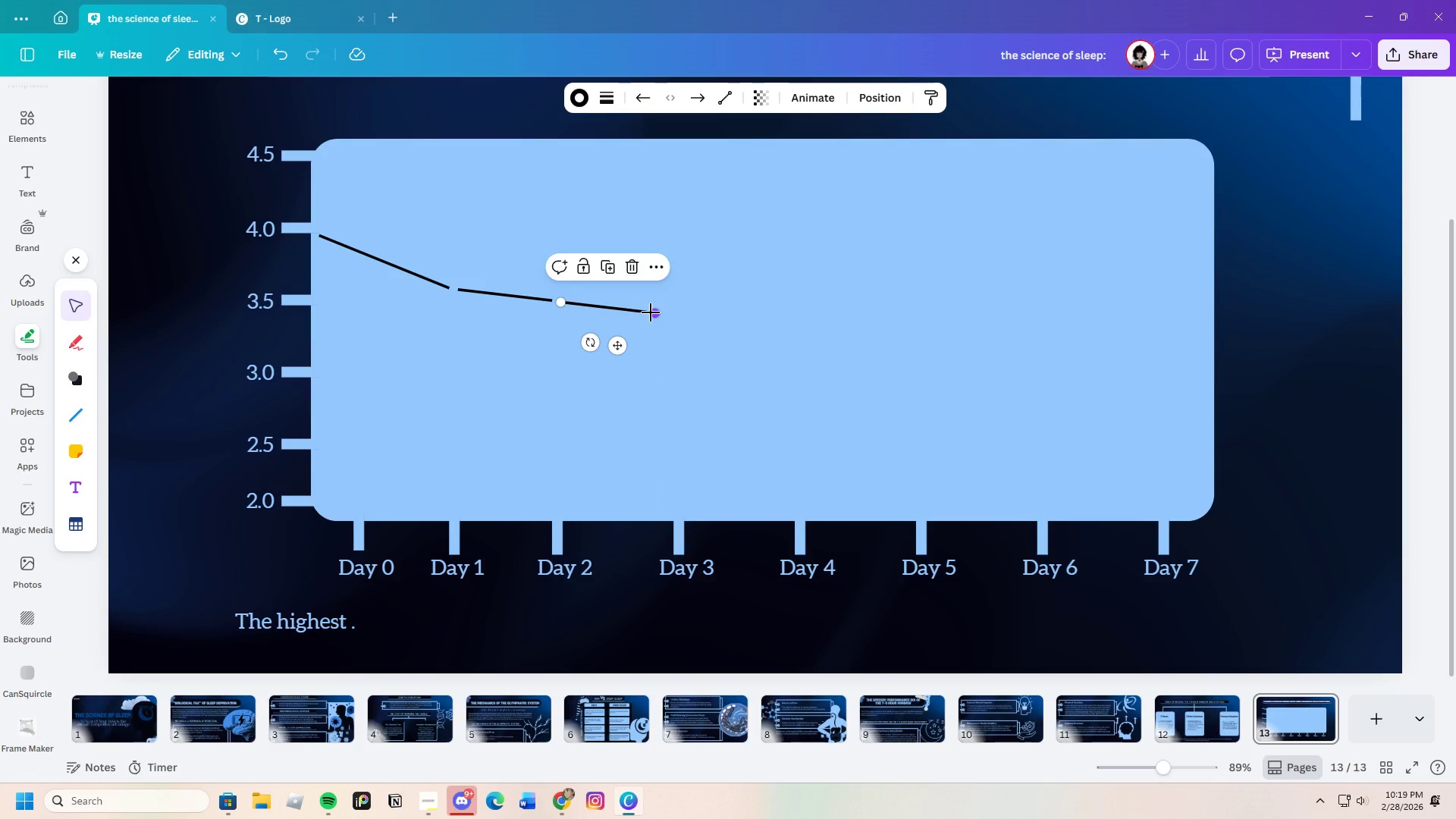 
left_click_drag(start_coordinate=[653, 312], to_coordinate=[674, 340])
 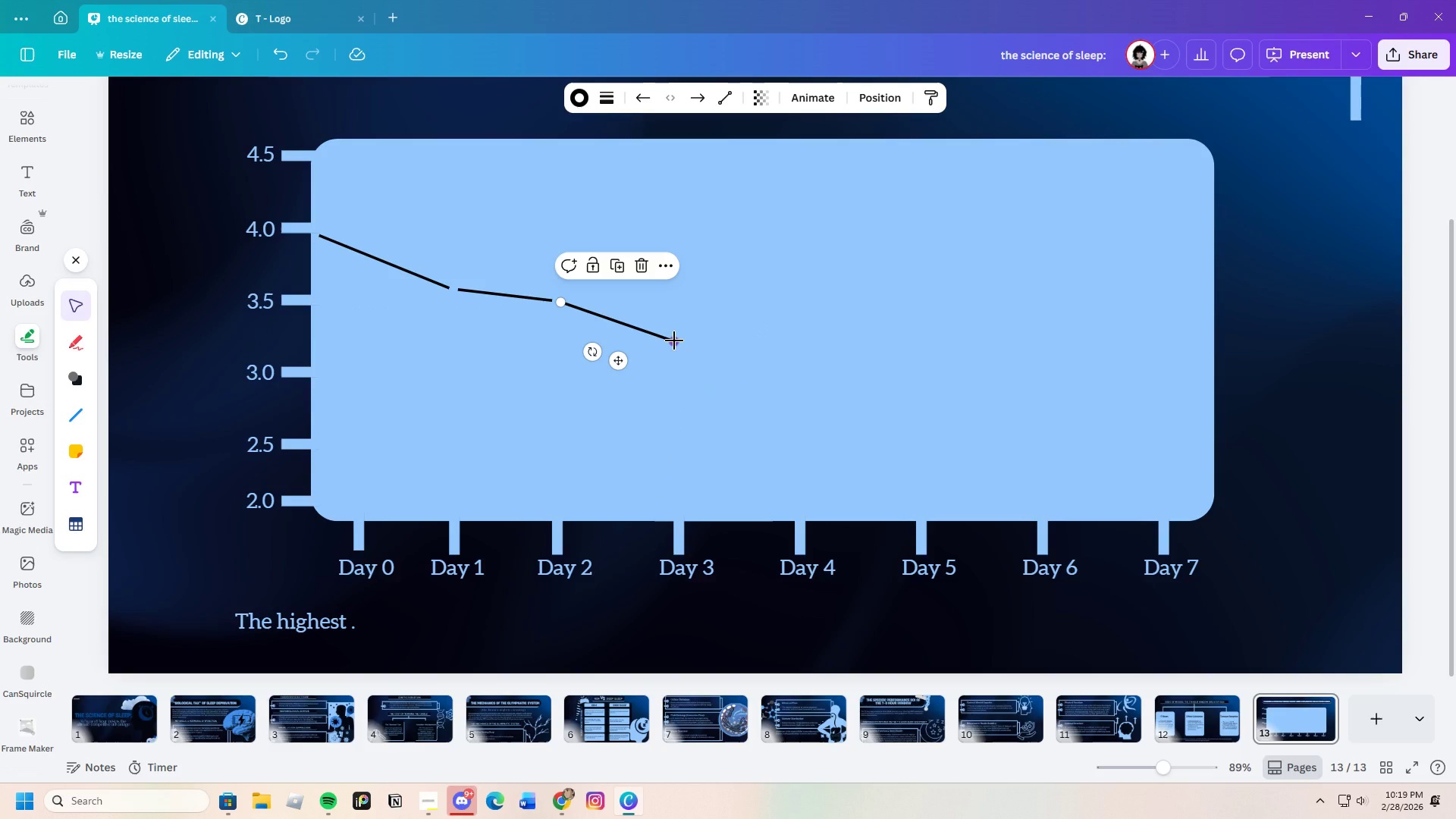 
key(Control+C)
 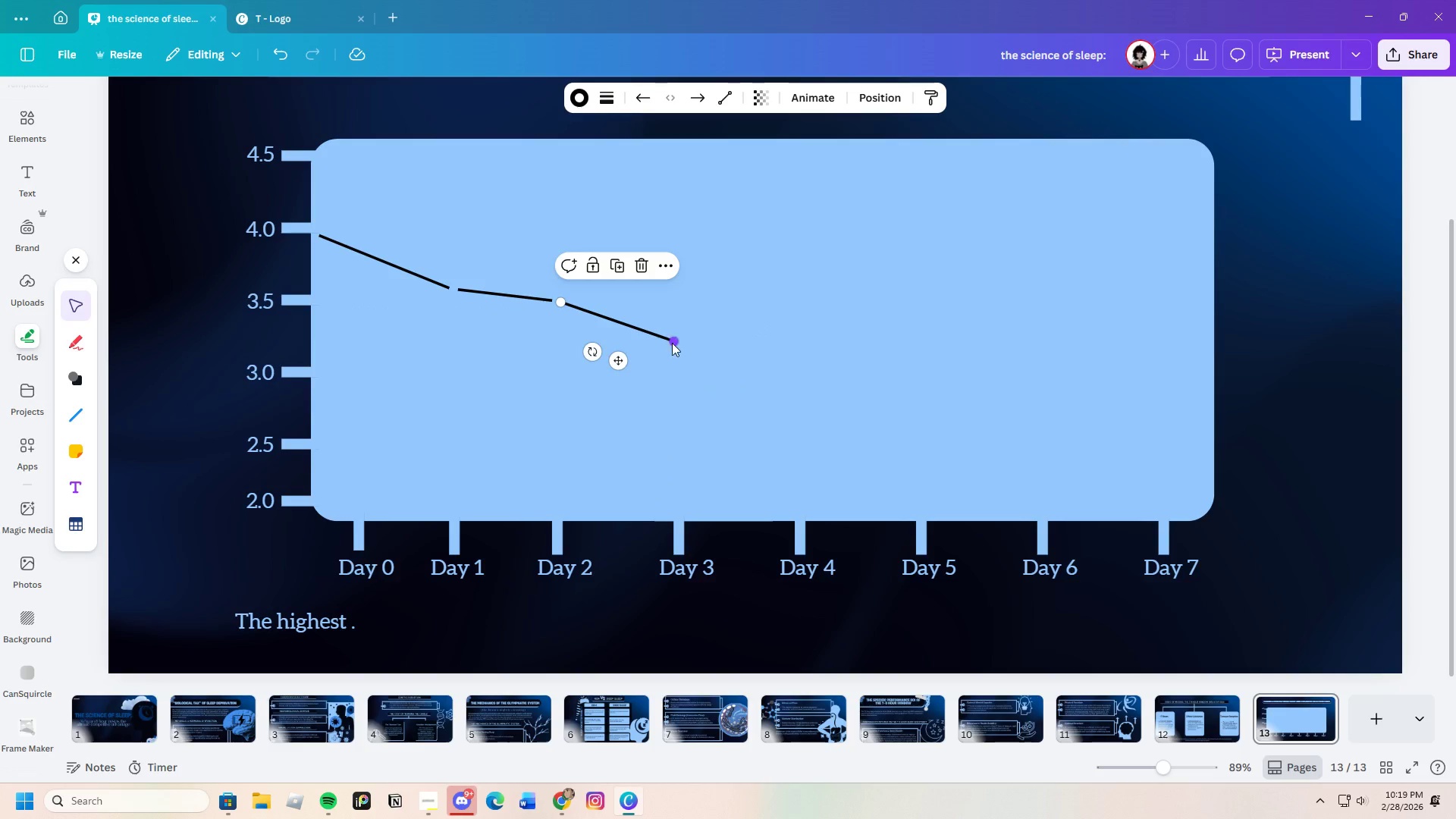 
key(Control+V)
 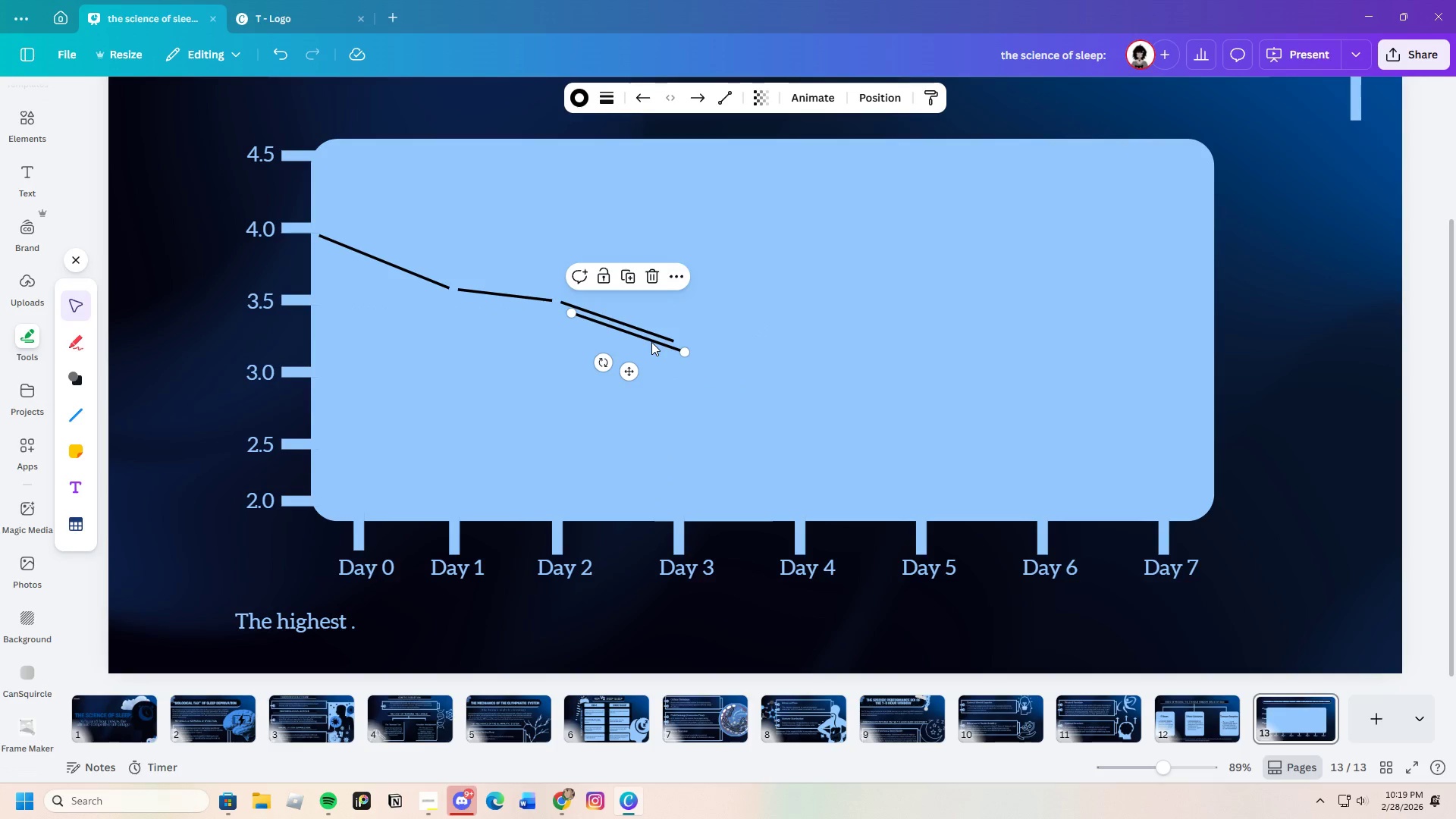 
left_click_drag(start_coordinate=[652, 342], to_coordinate=[760, 372])
 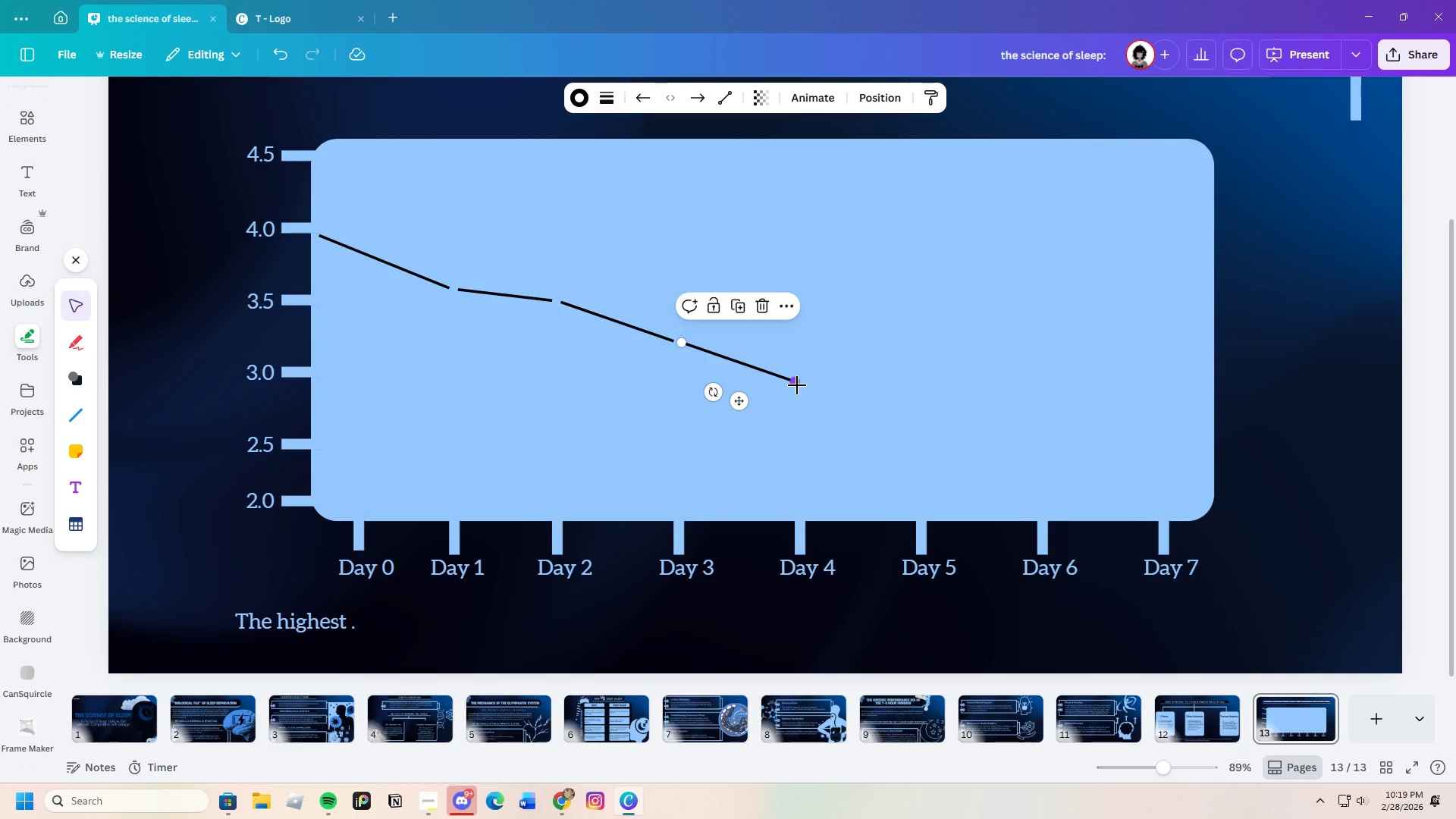 
left_click_drag(start_coordinate=[797, 385], to_coordinate=[801, 373])
 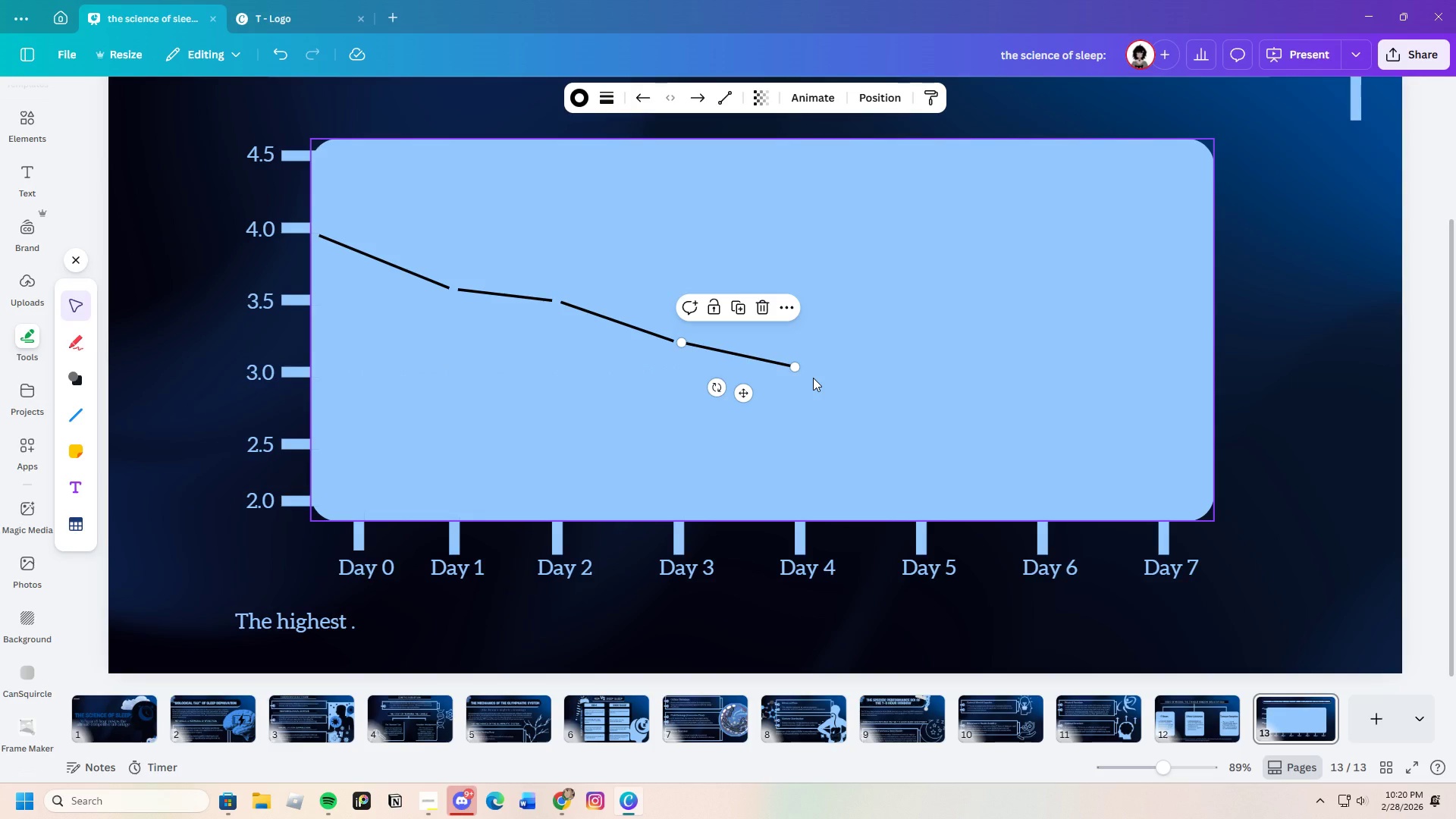 
key(Control+C)
 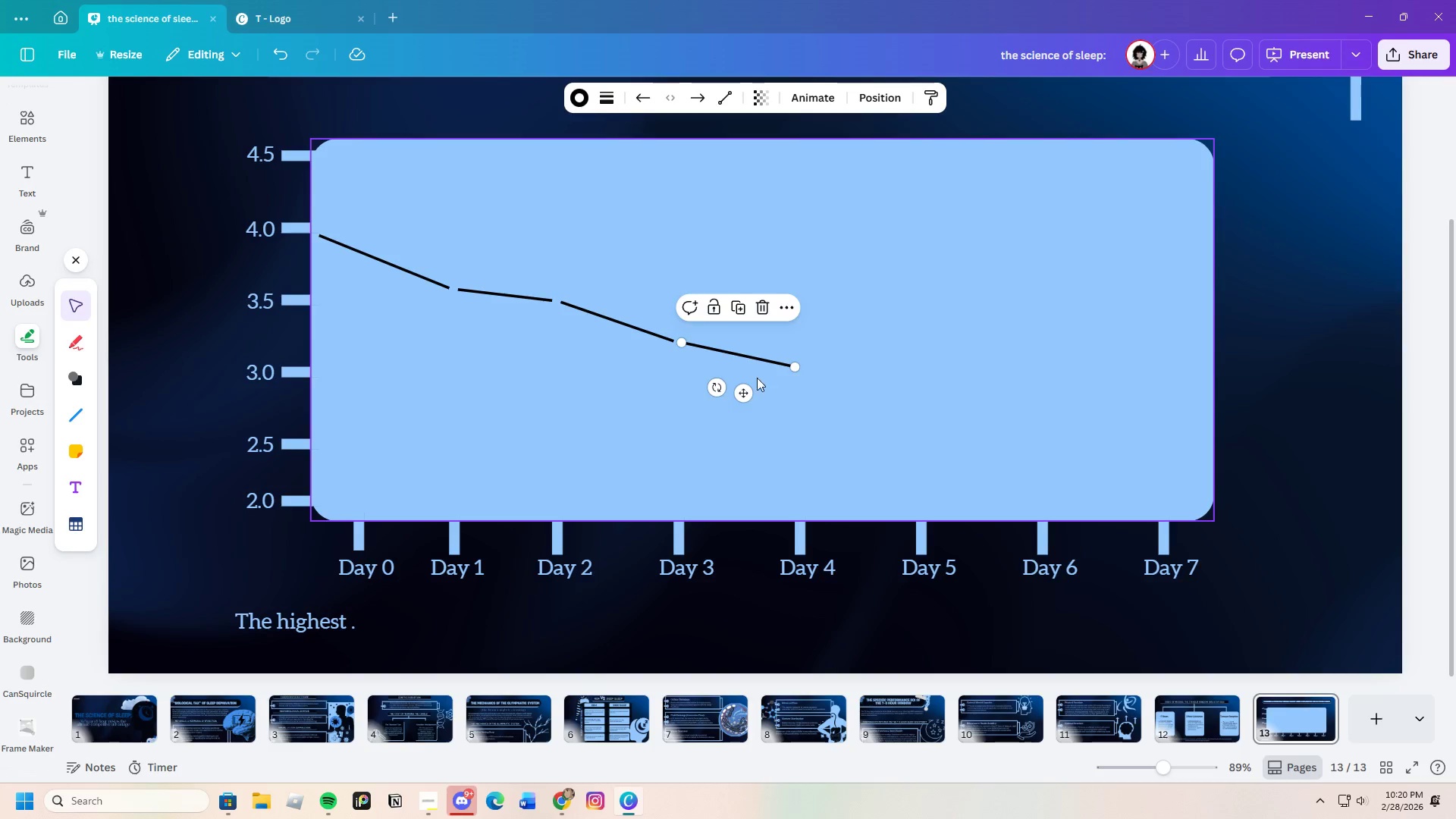 
key(Control+V)
 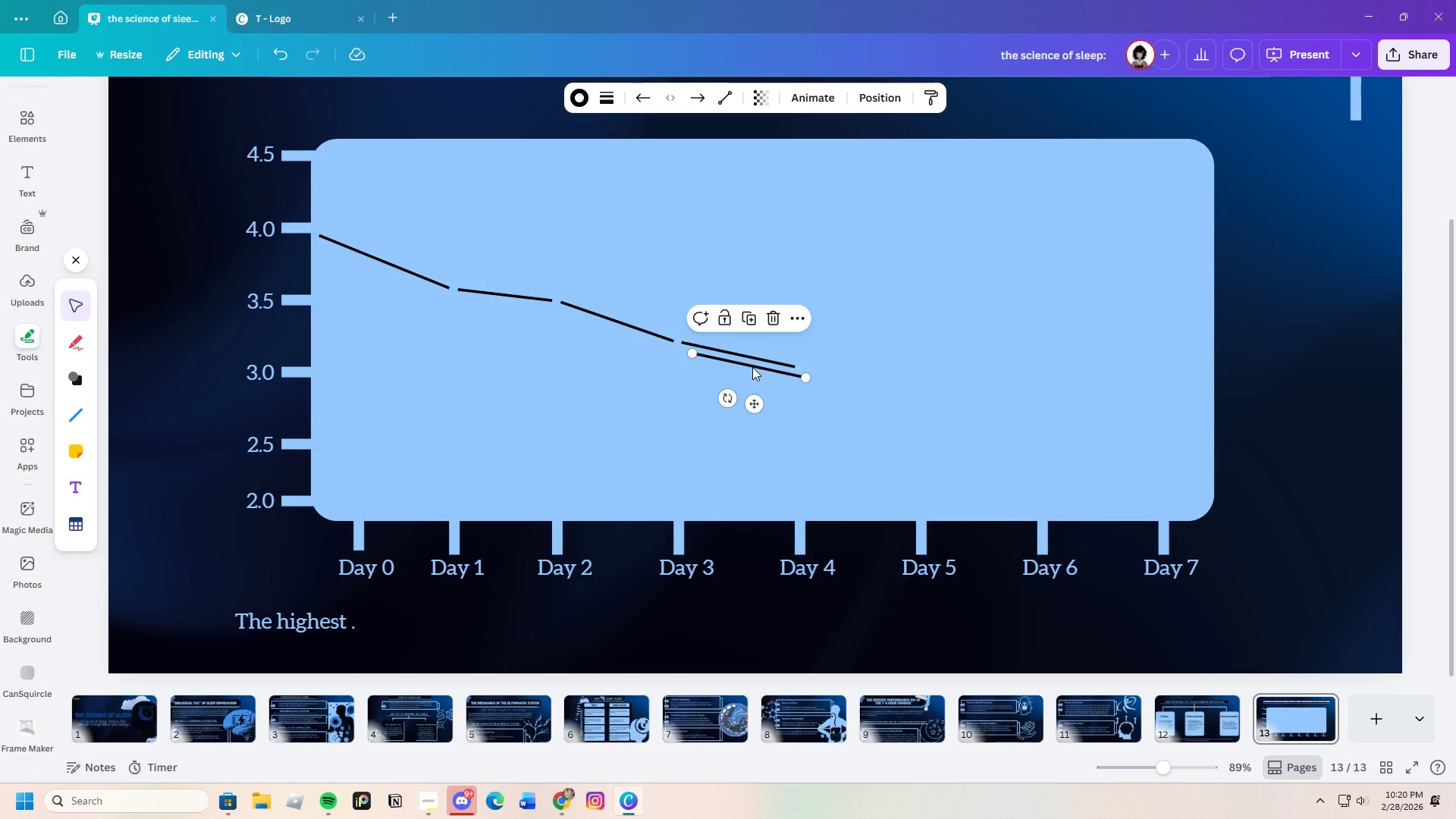 
left_click_drag(start_coordinate=[753, 367], to_coordinate=[864, 382])
 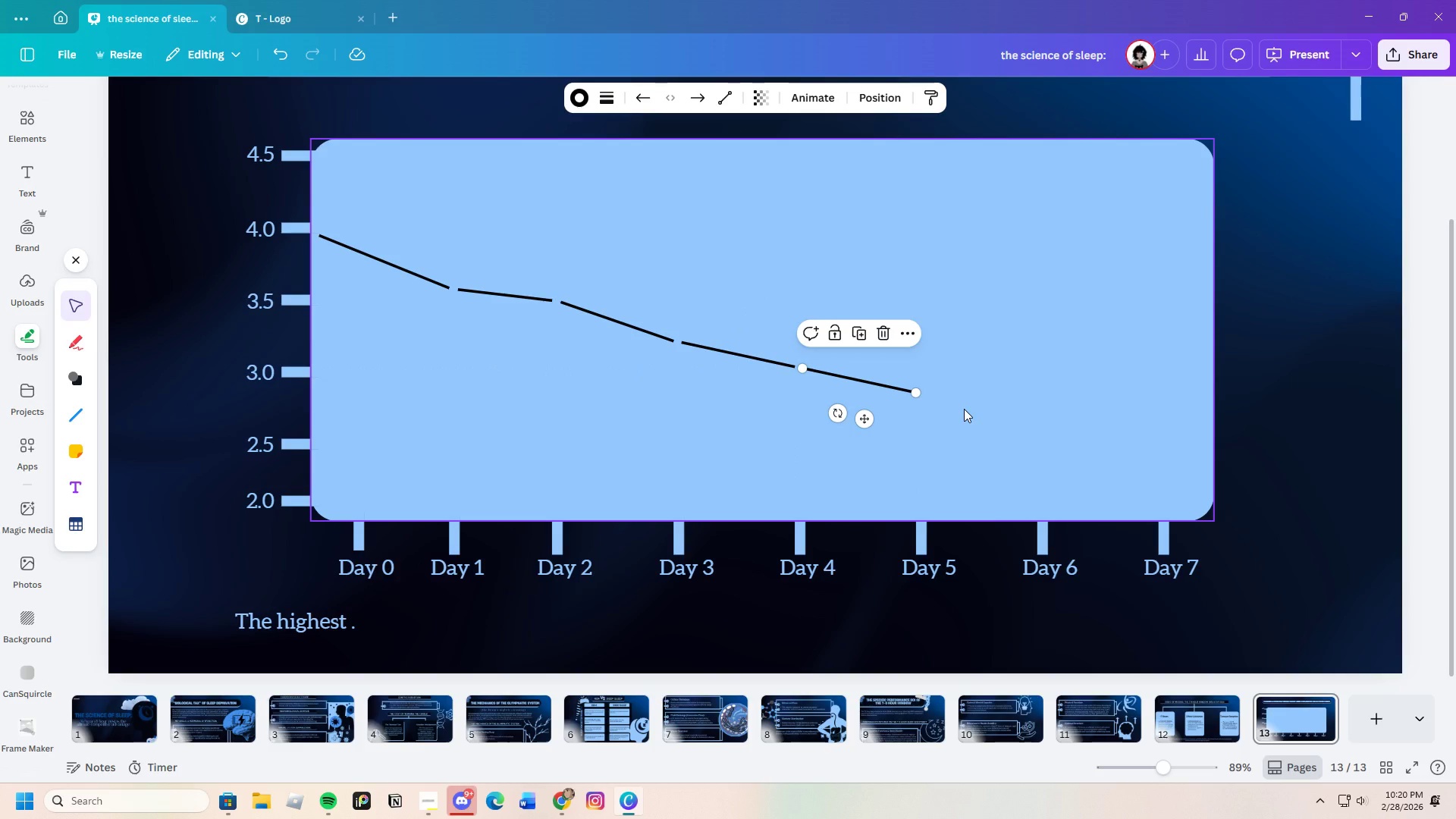 
key(Control+C)
 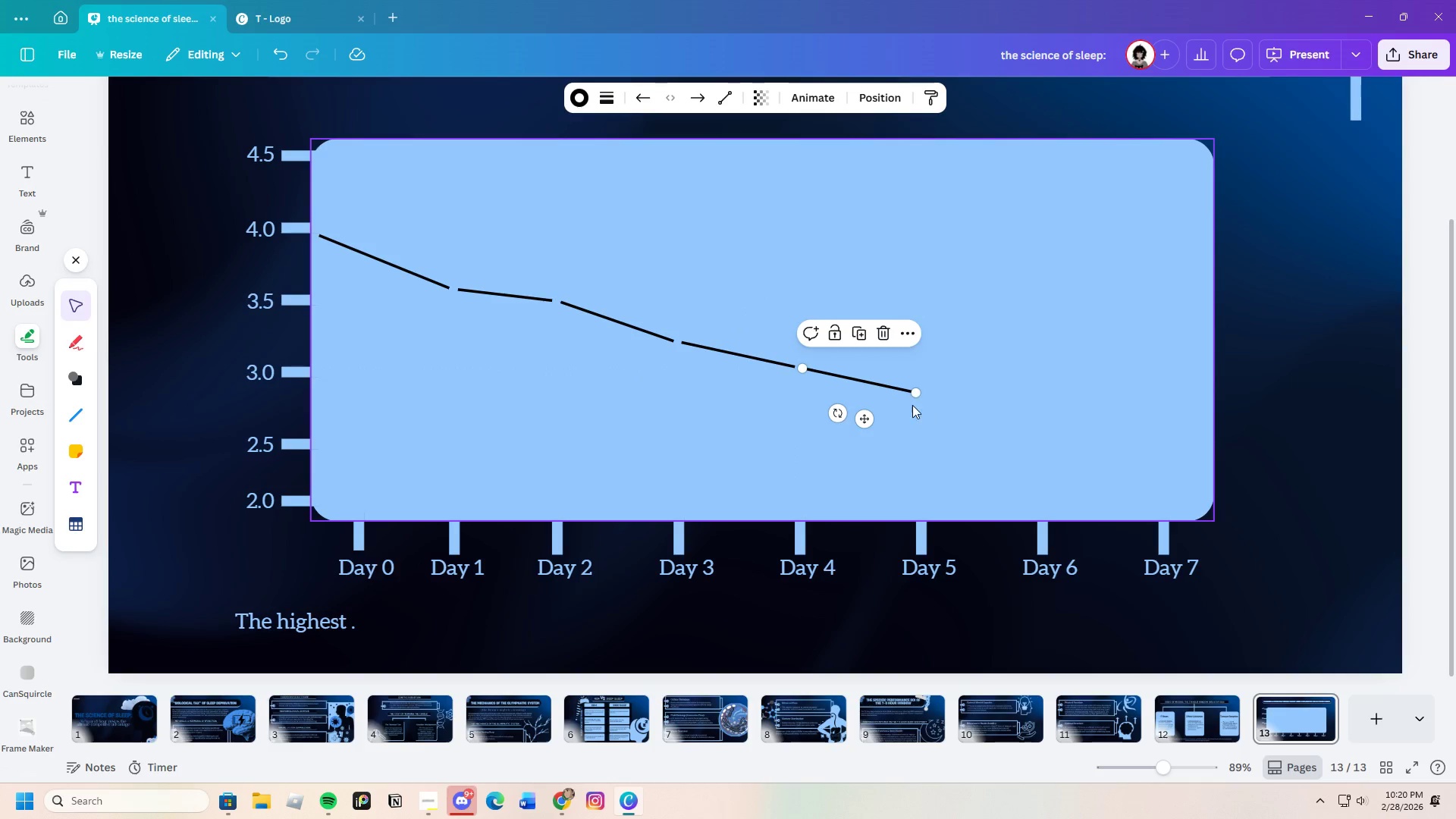 
key(Control+V)
 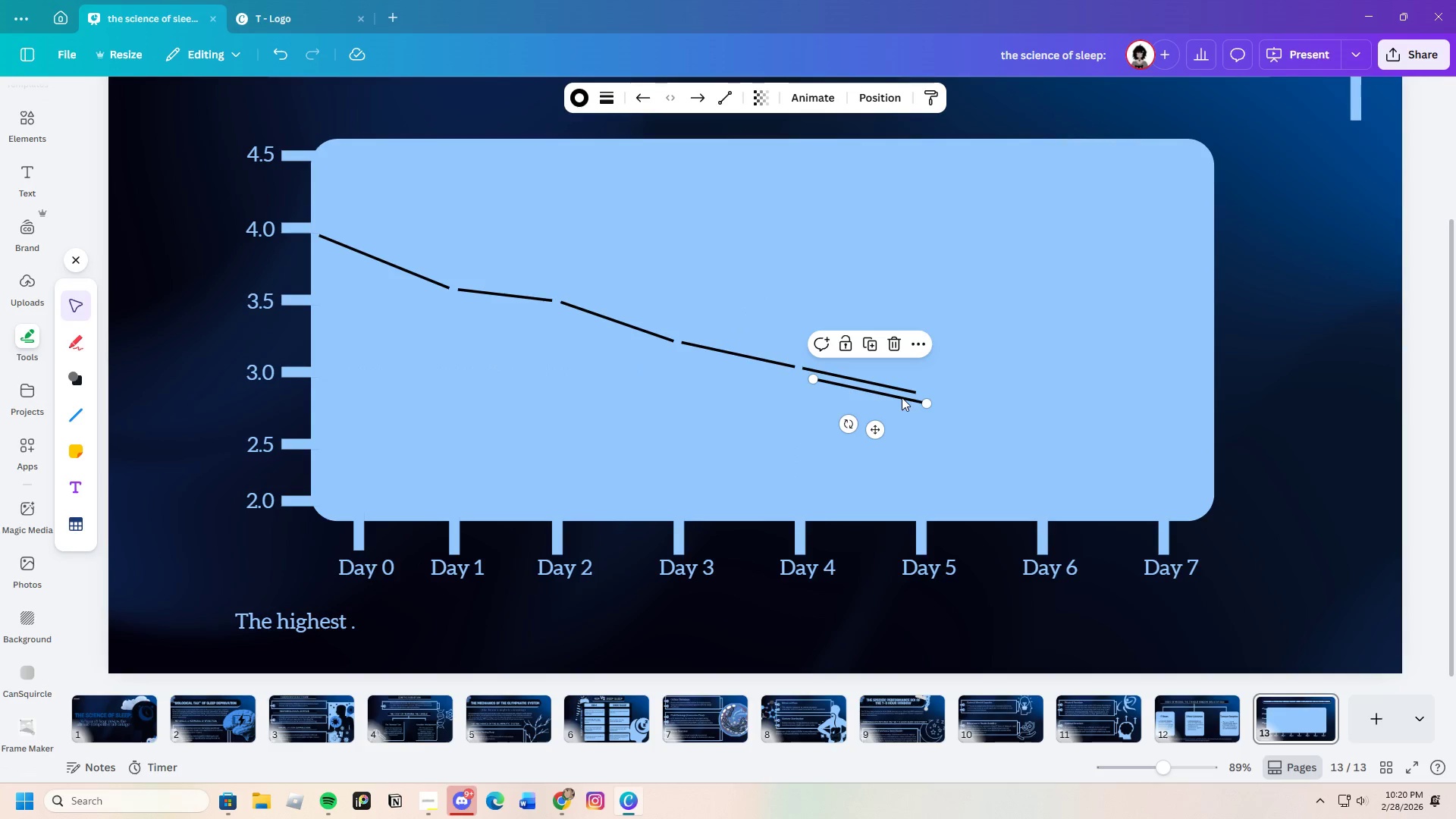 
left_click_drag(start_coordinate=[902, 397], to_coordinate=[1014, 416])
 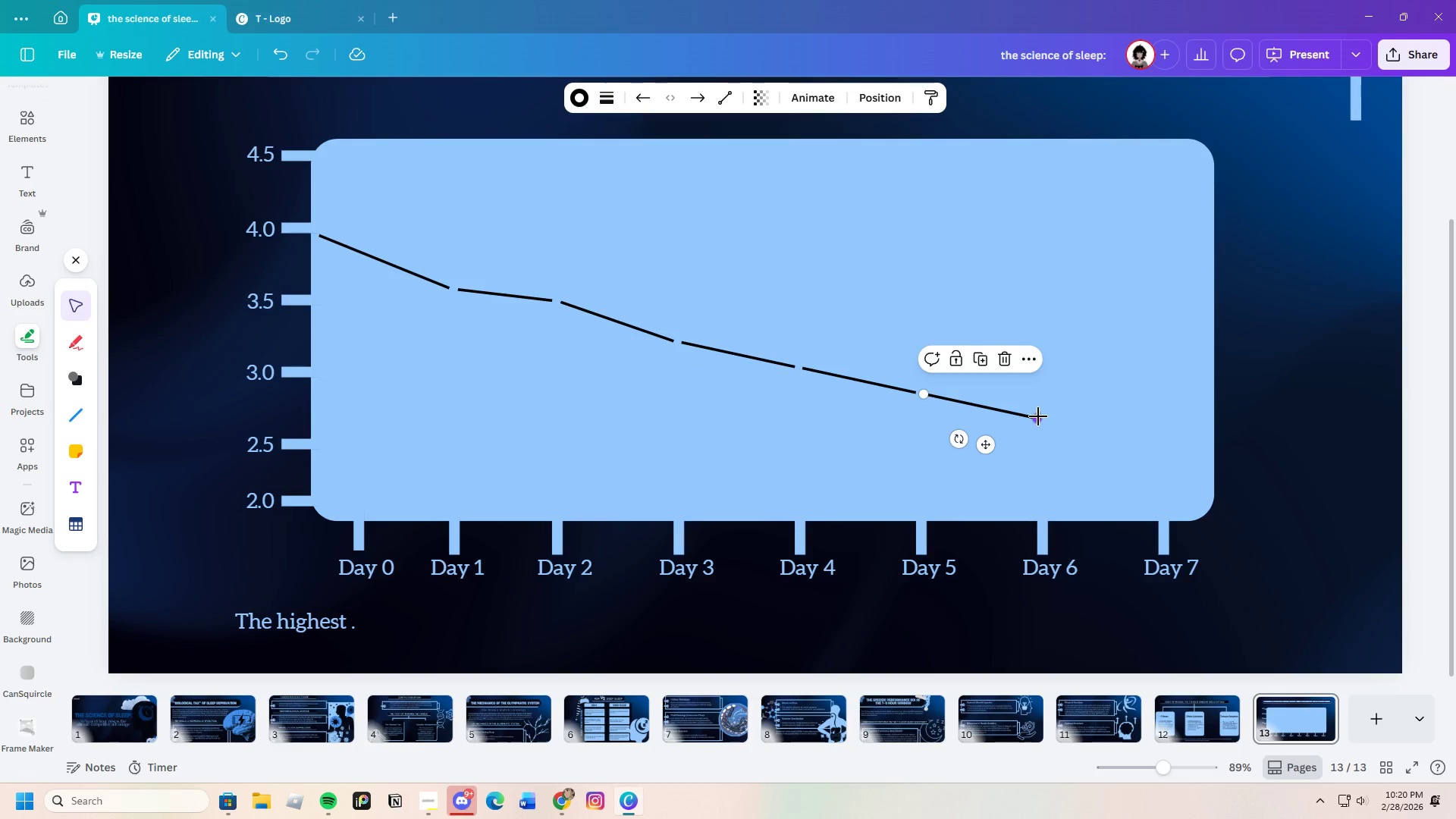 
left_click_drag(start_coordinate=[1038, 416], to_coordinate=[1040, 426])
 